 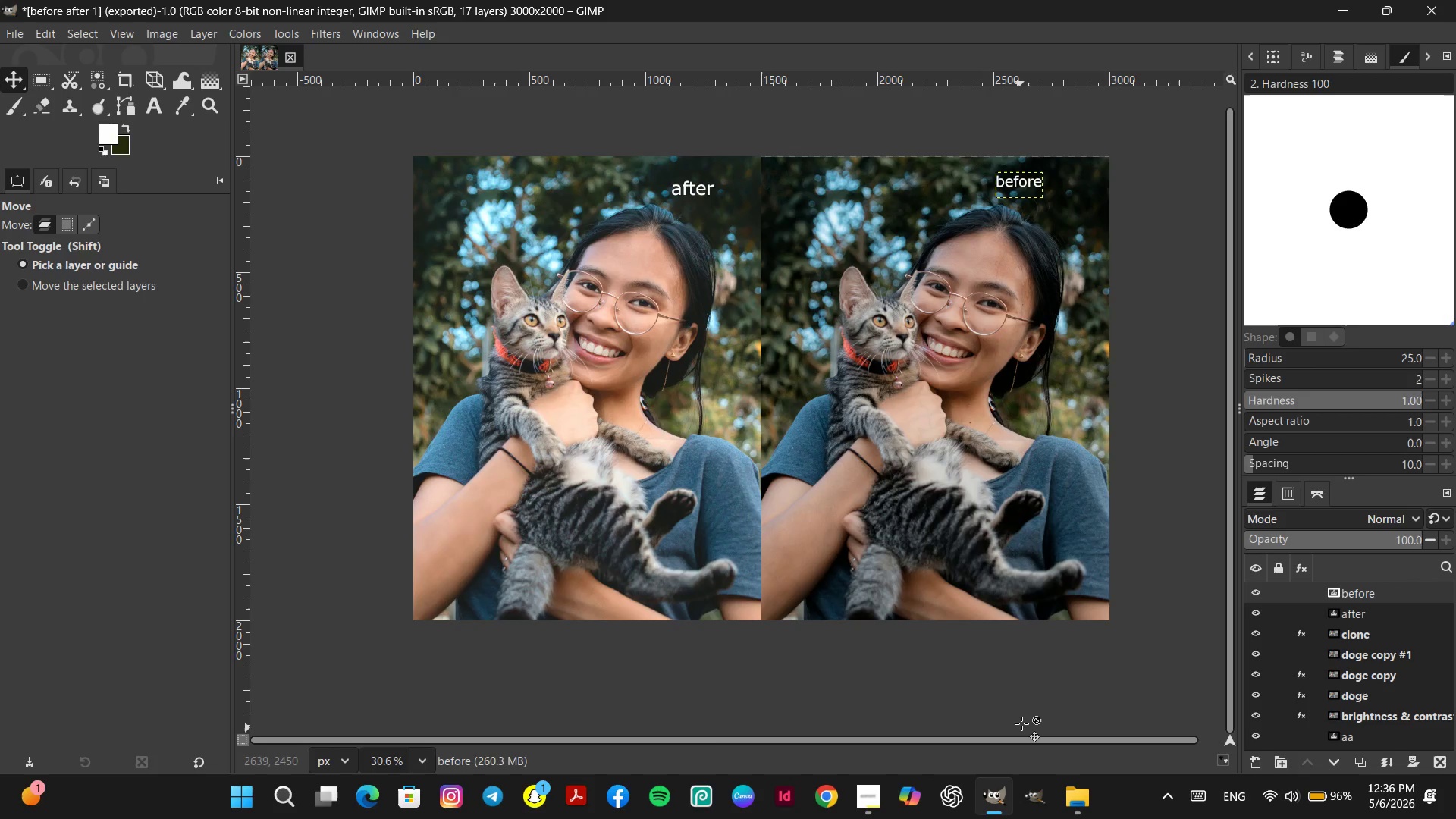 
left_click([1332, 11])
 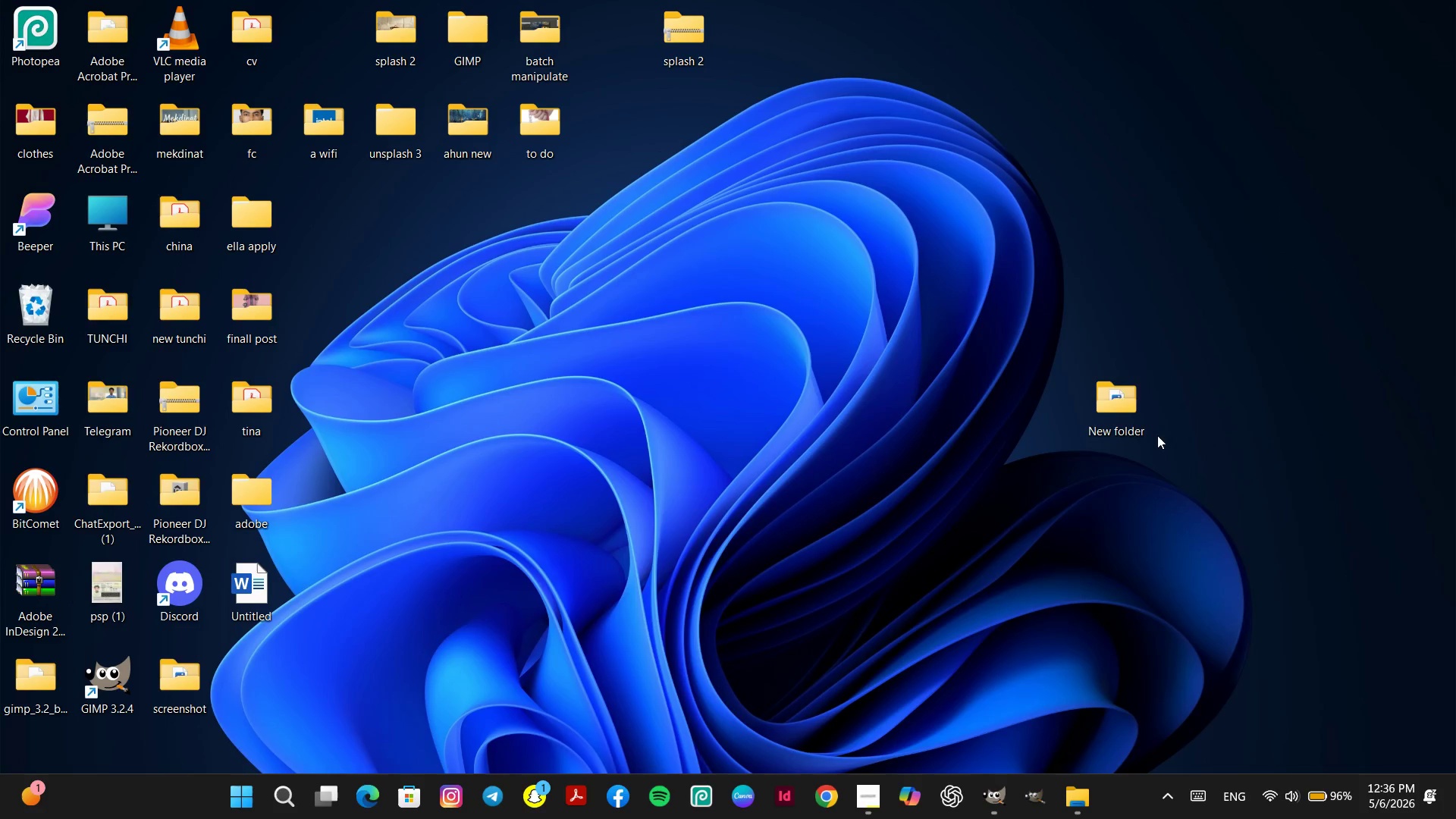 
double_click([1127, 423])
 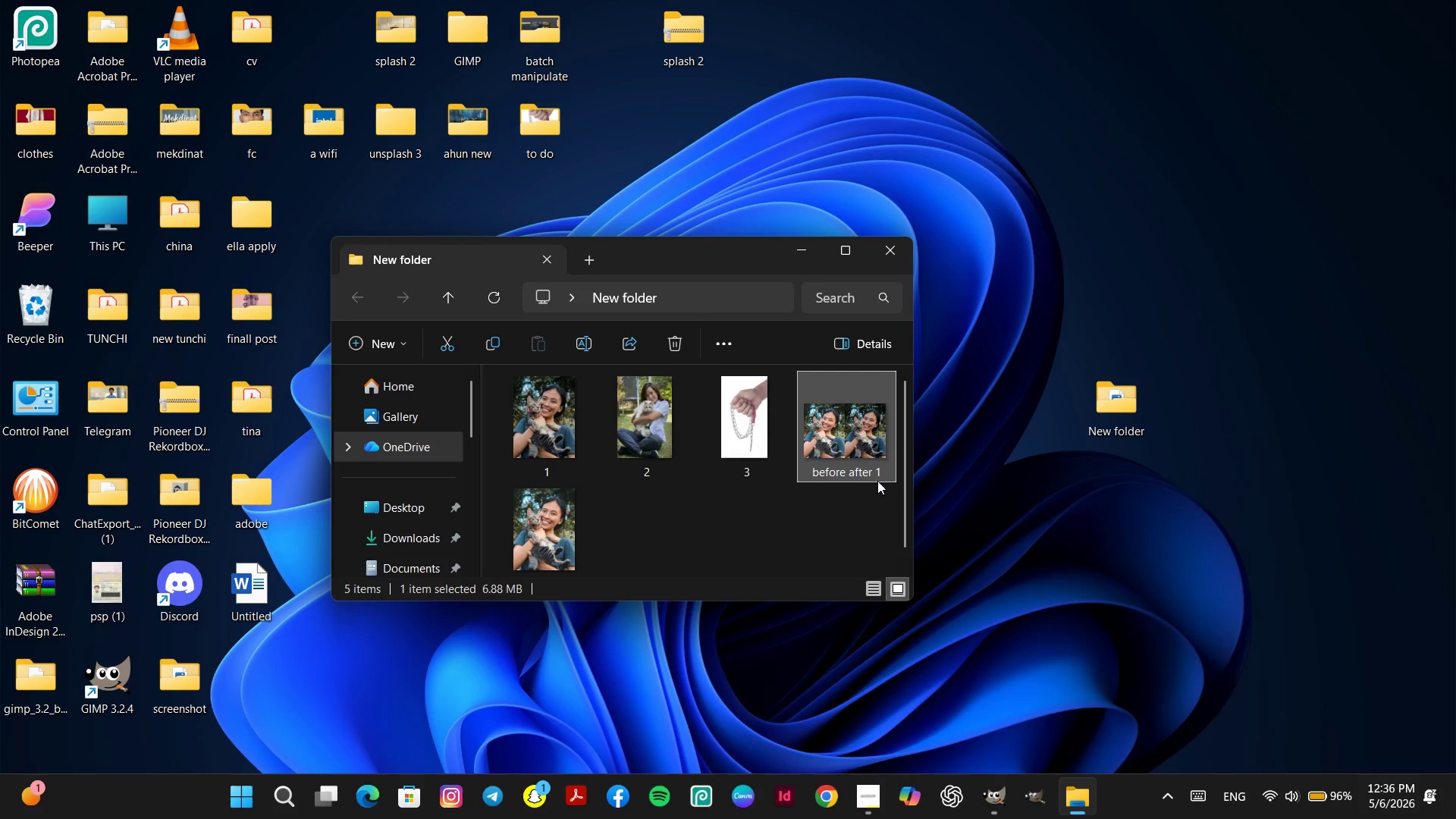 
left_click([786, 522])
 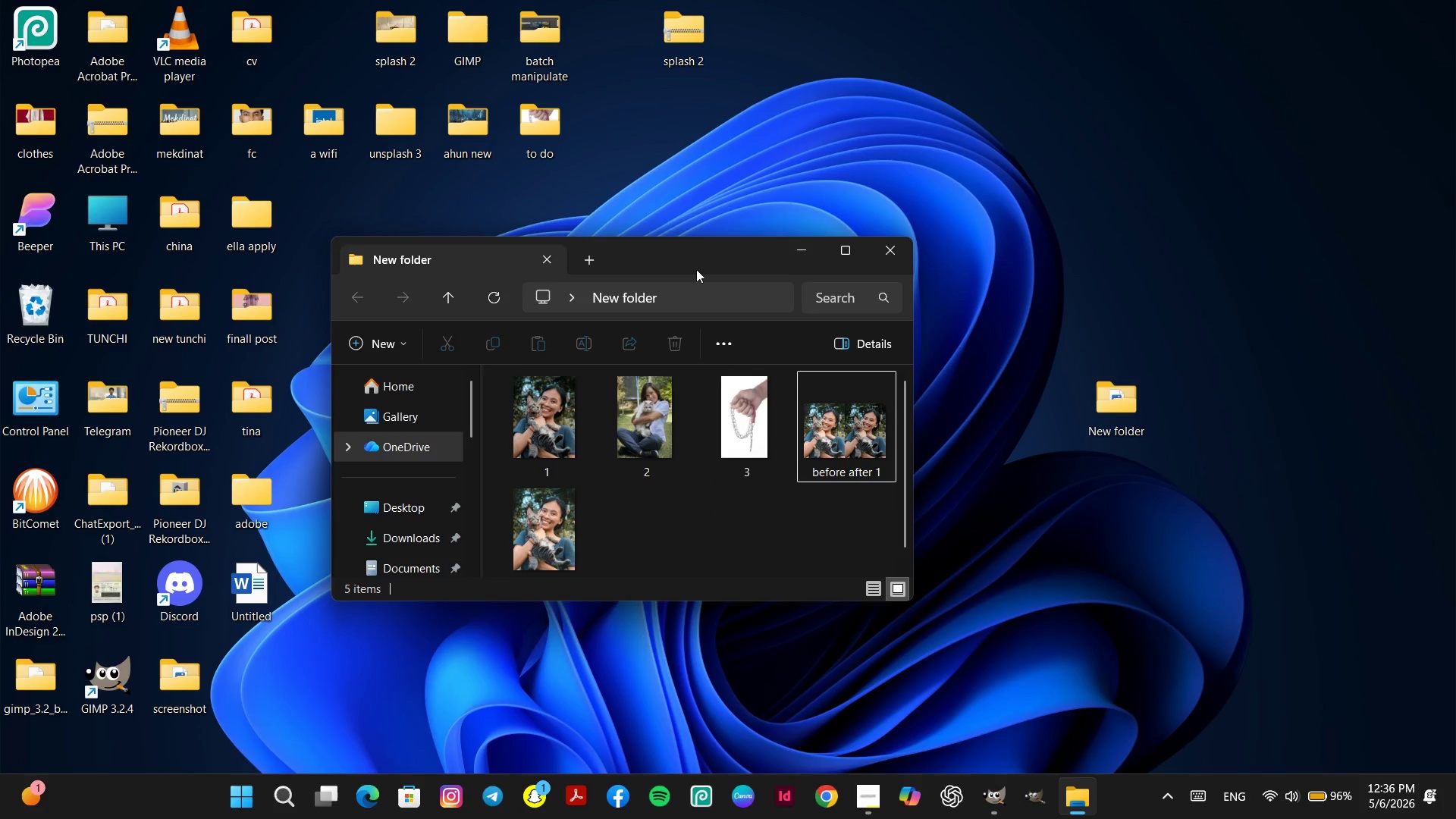 
left_click_drag(start_coordinate=[700, 265], to_coordinate=[767, 212])
 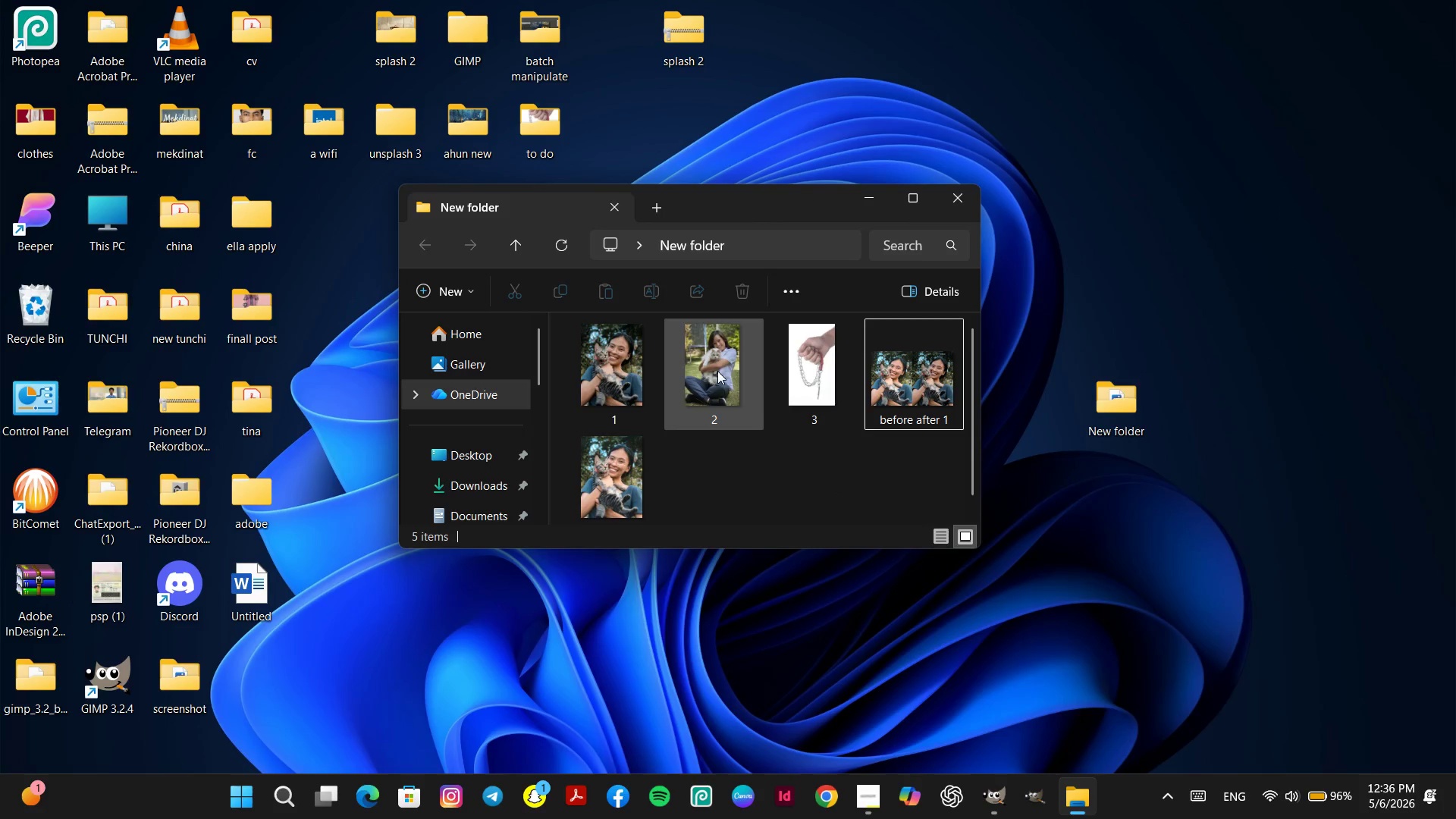 
left_click([717, 371])
 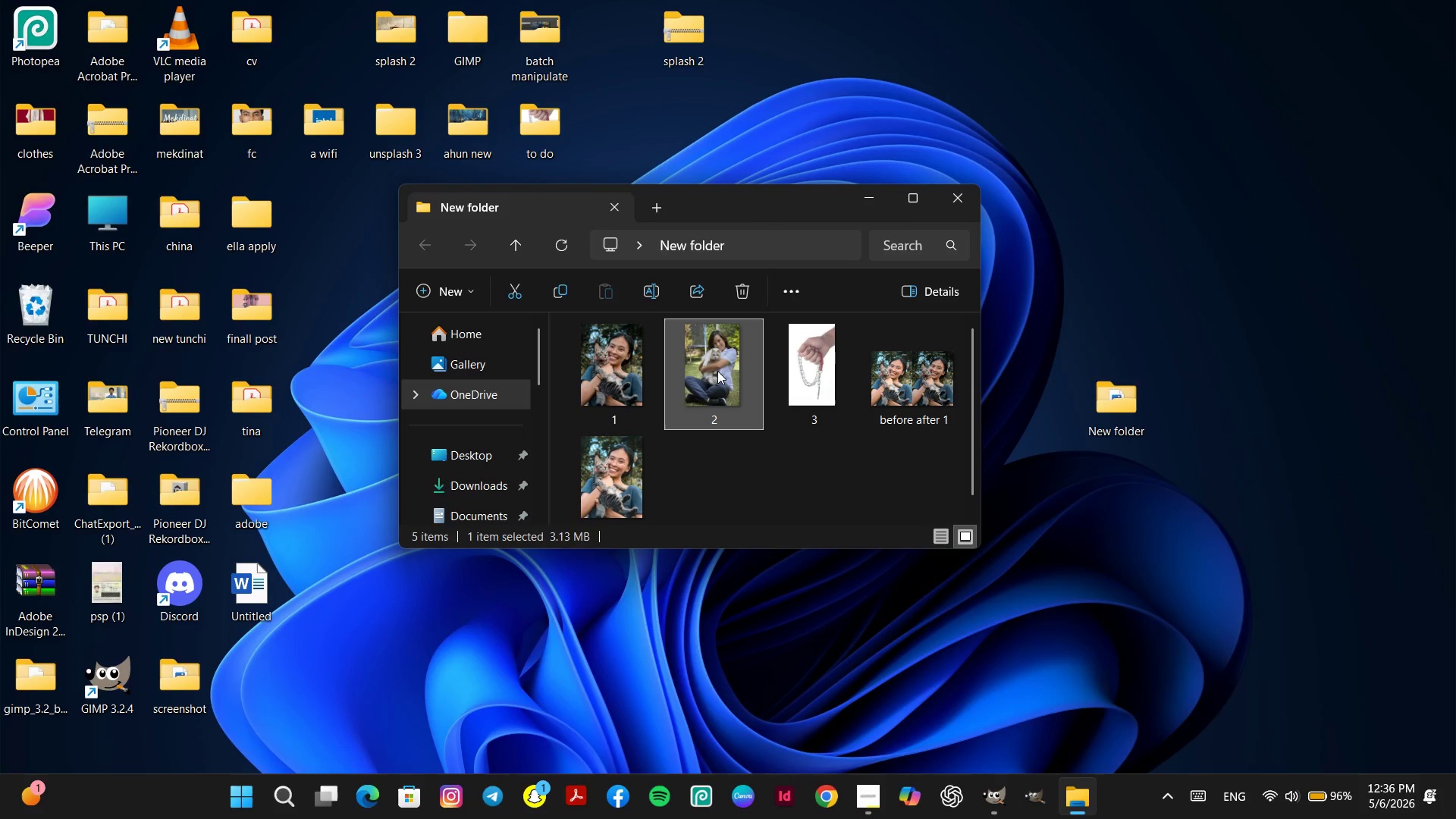 
right_click([717, 371])
 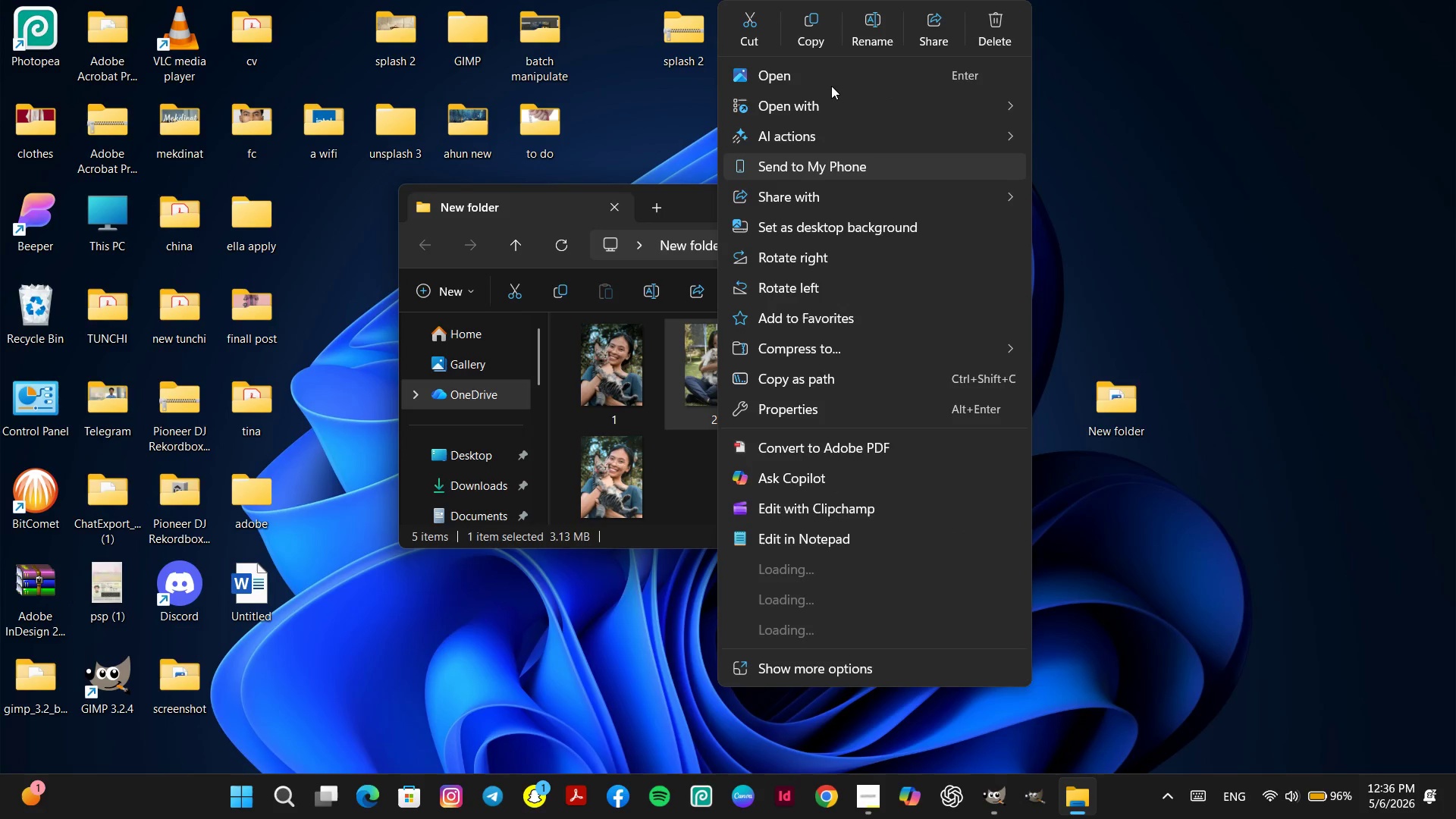 
left_click([822, 100])
 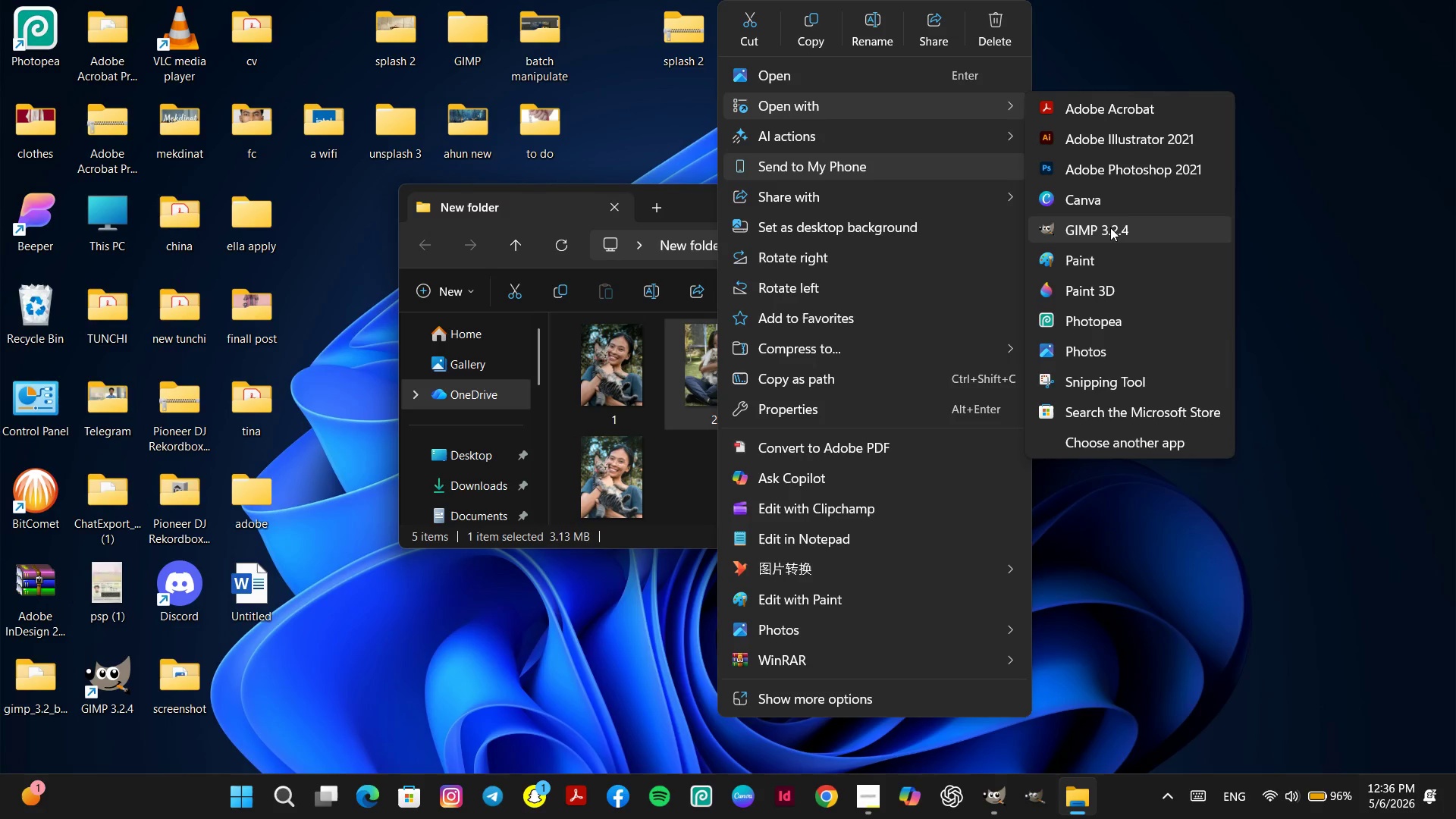 
left_click([1110, 228])
 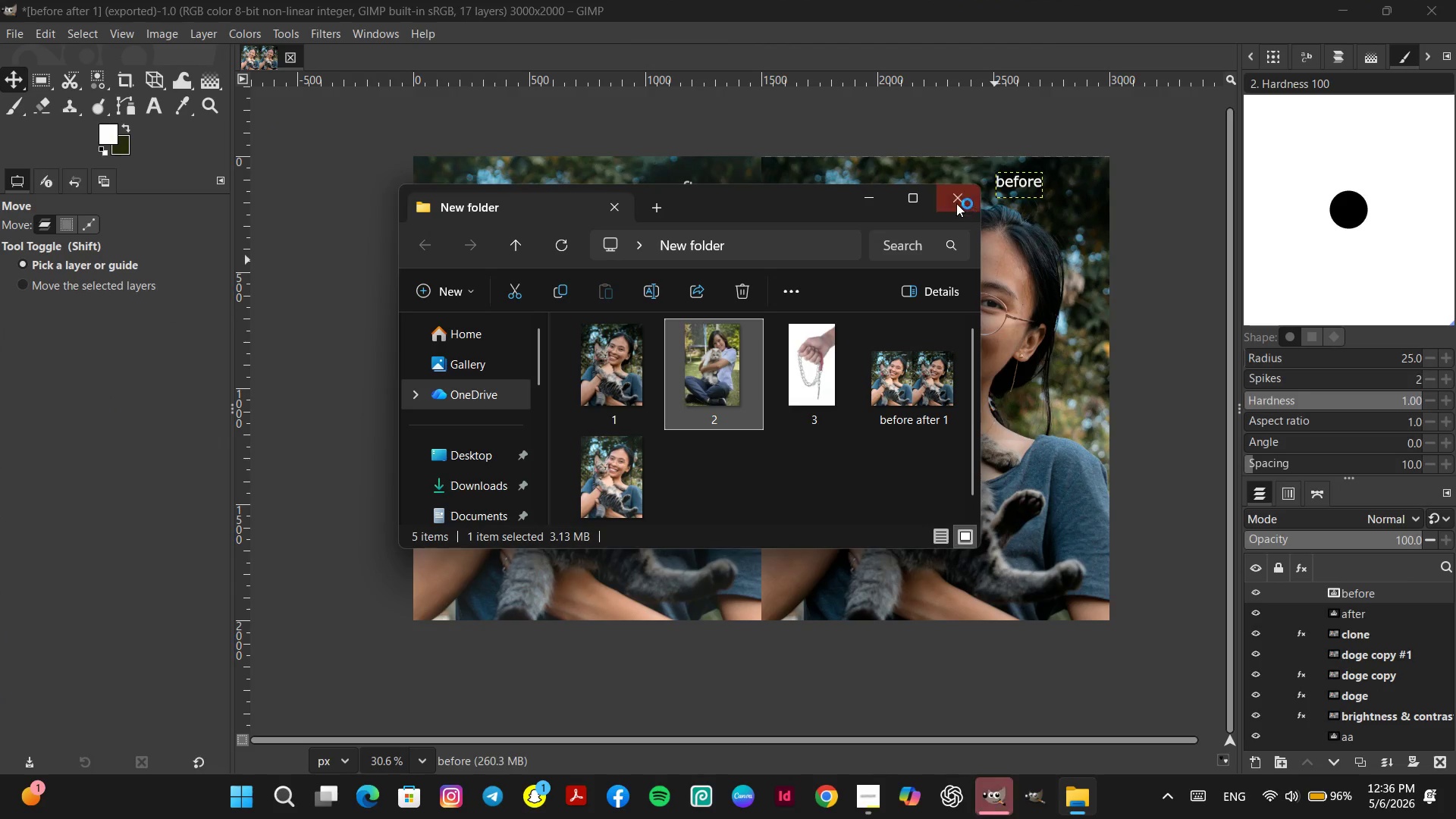 
left_click([956, 203])
 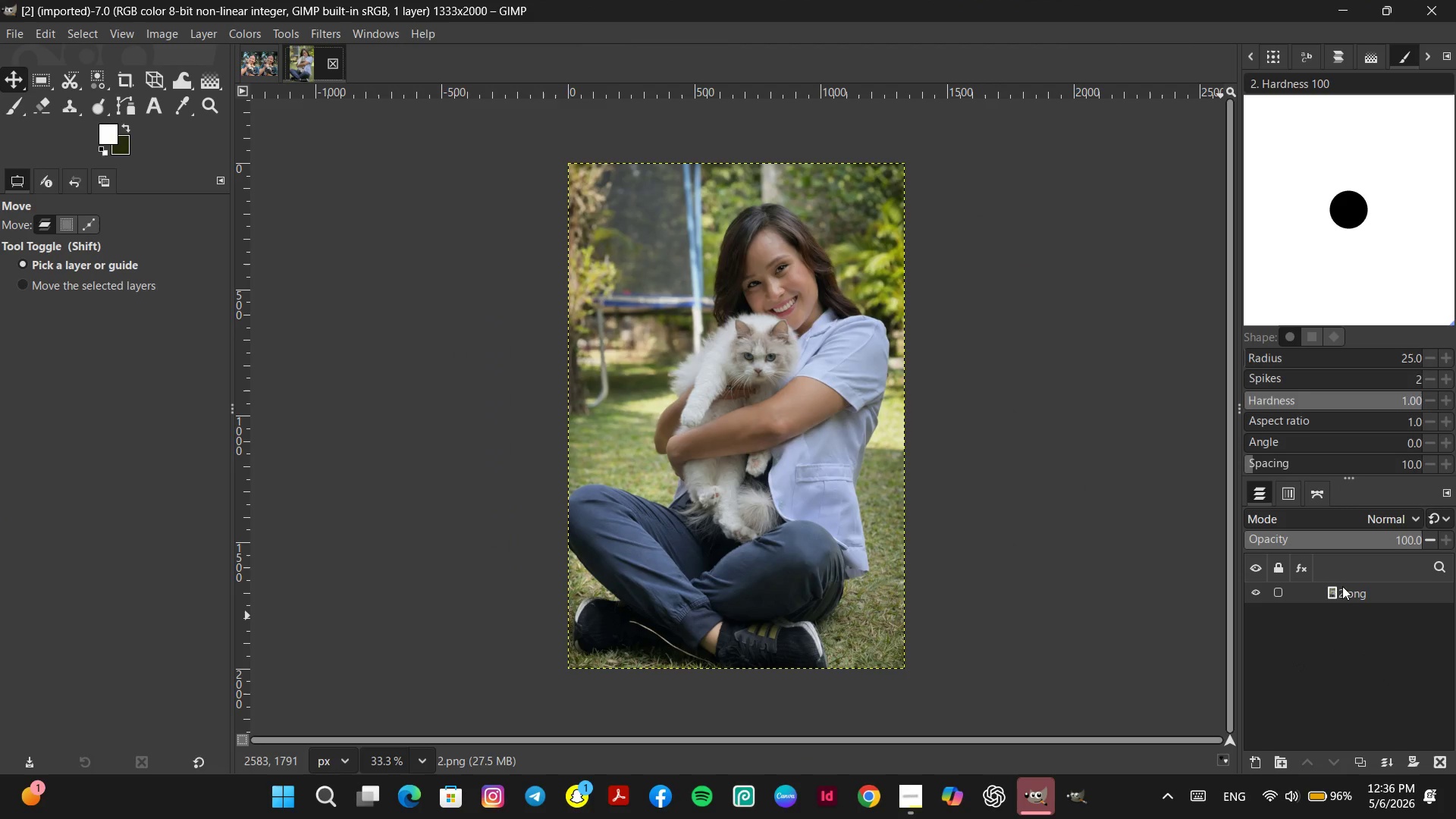 
right_click([1360, 592])
 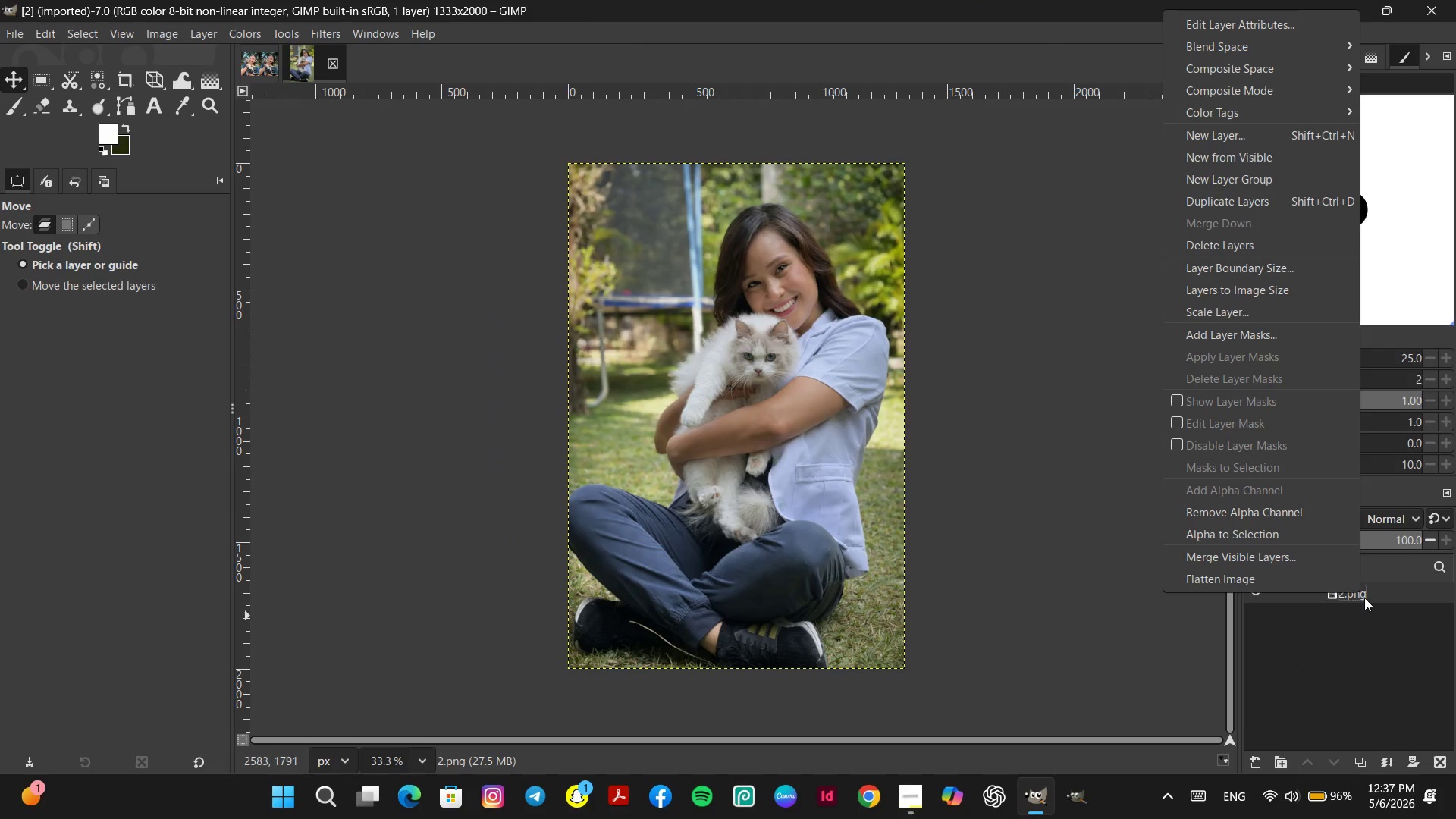 
double_click([1364, 598])
 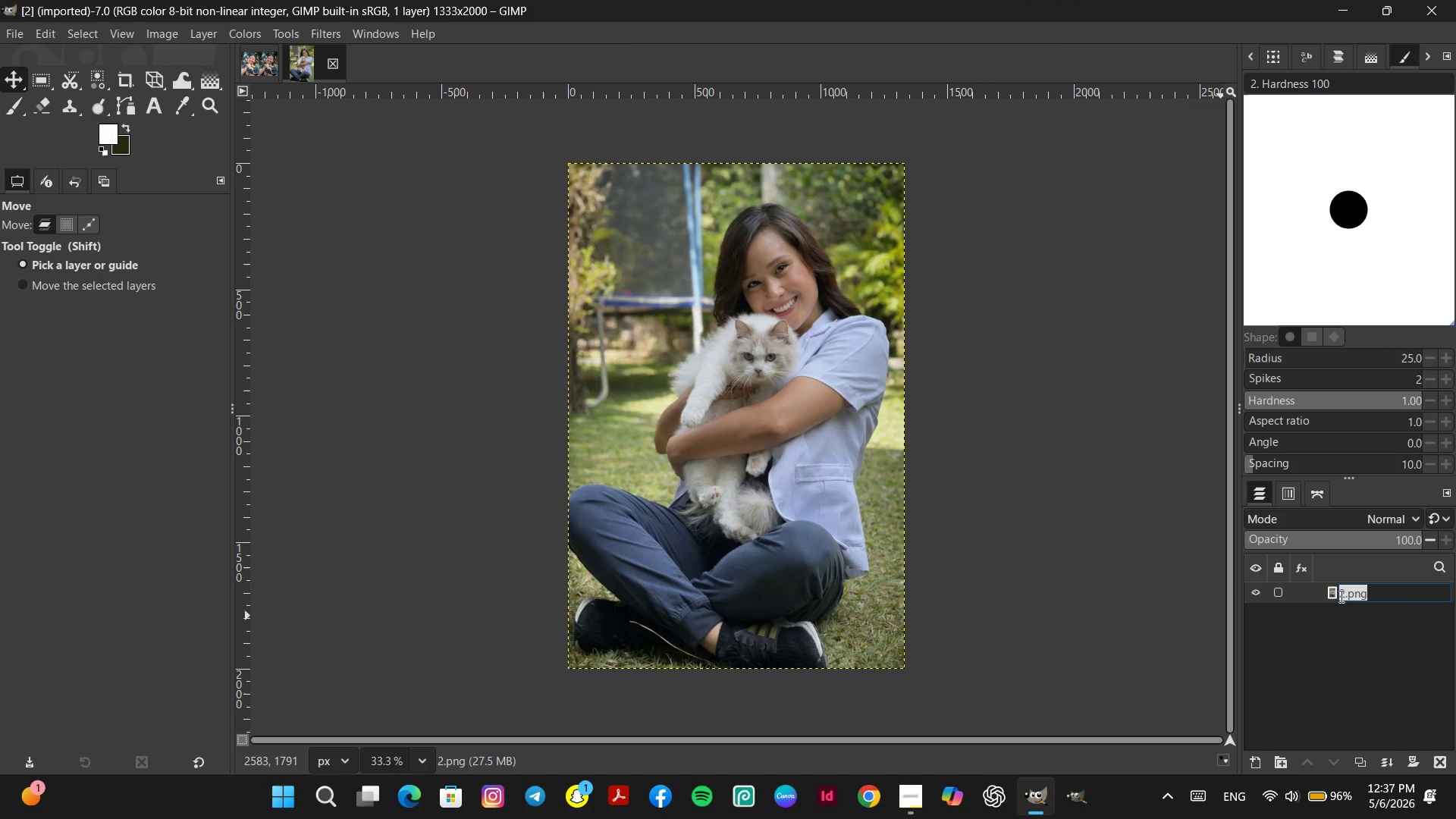 
type(original)
 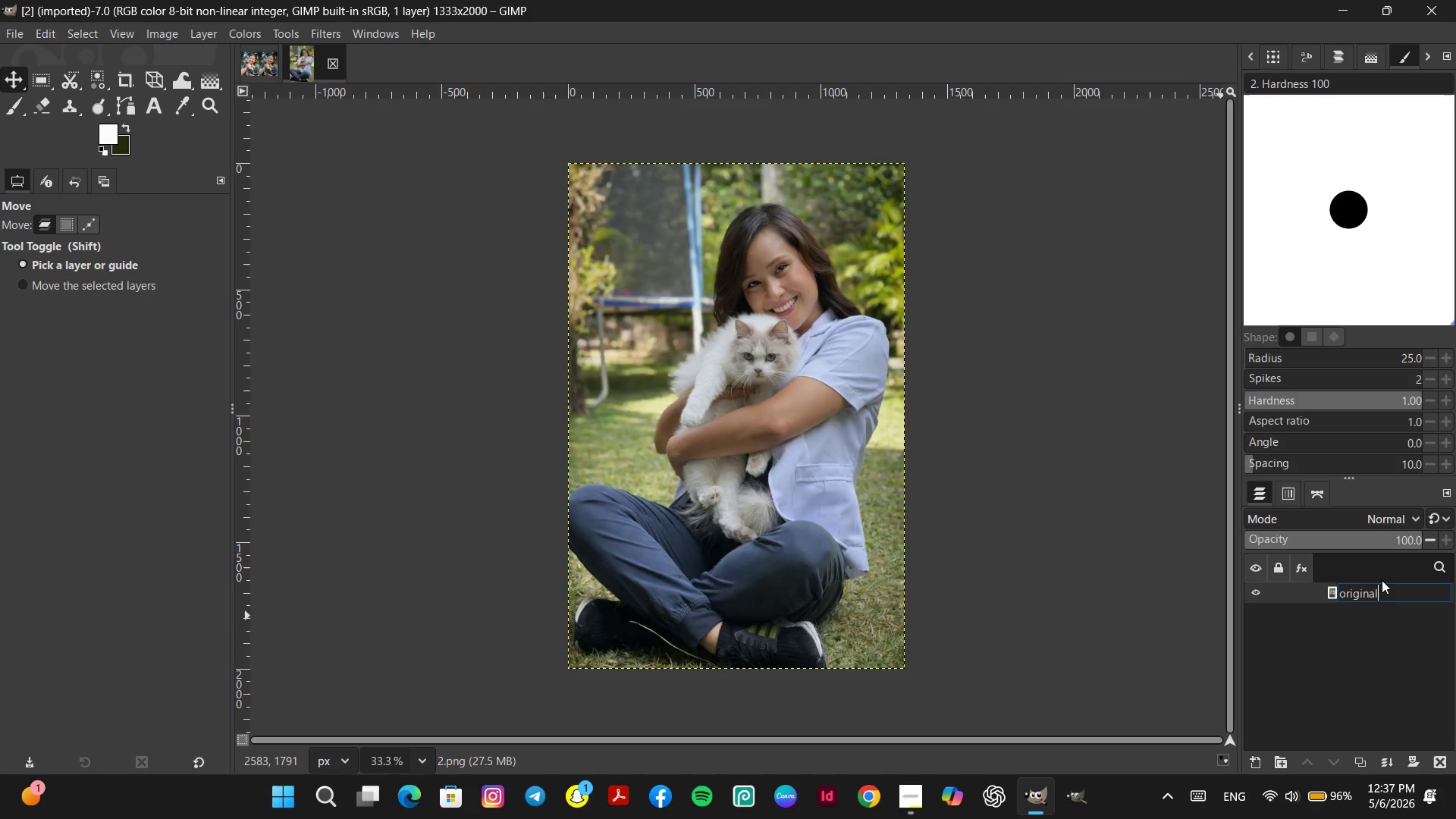 
left_click([1380, 597])
 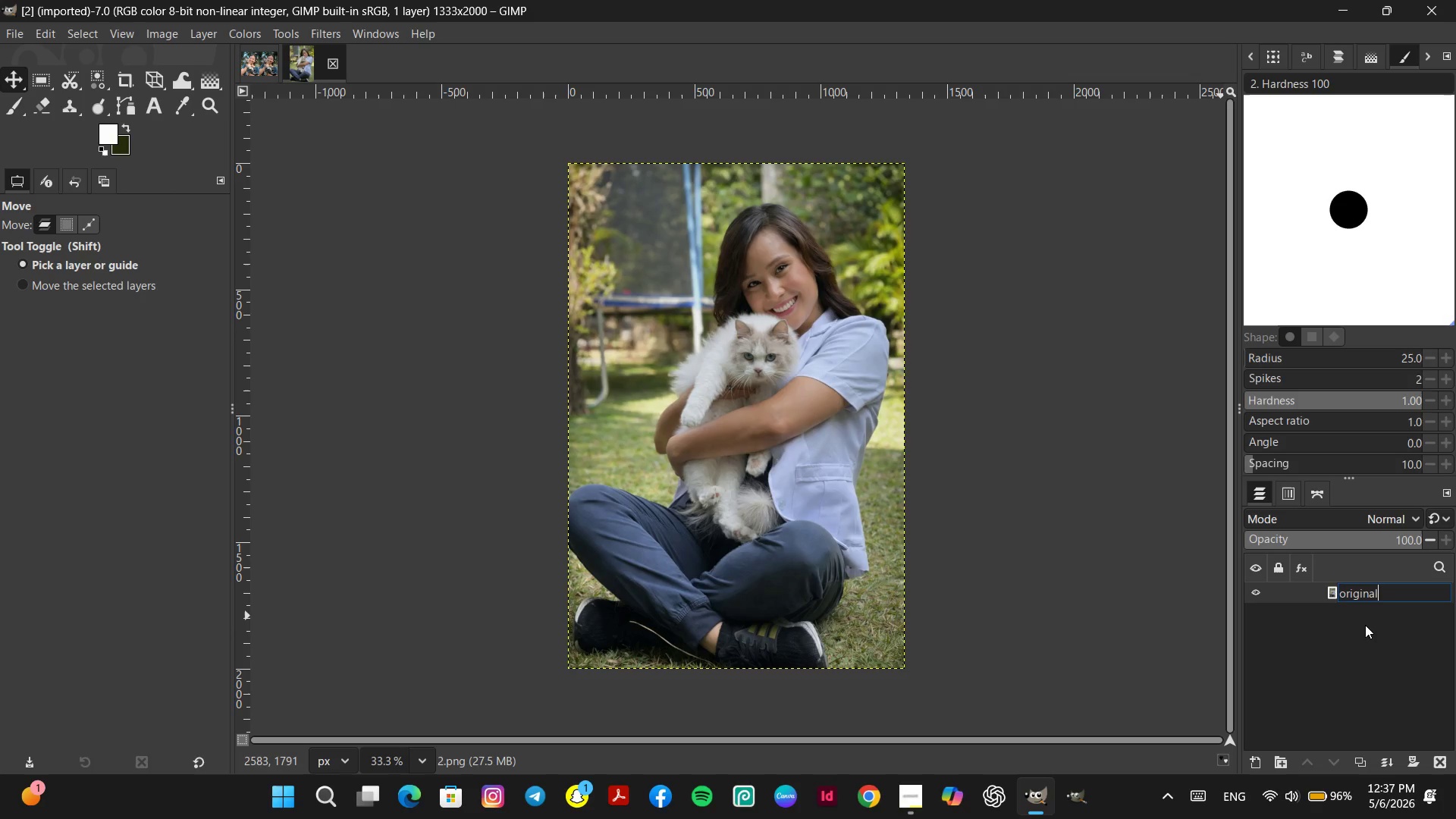 
left_click([1365, 625])
 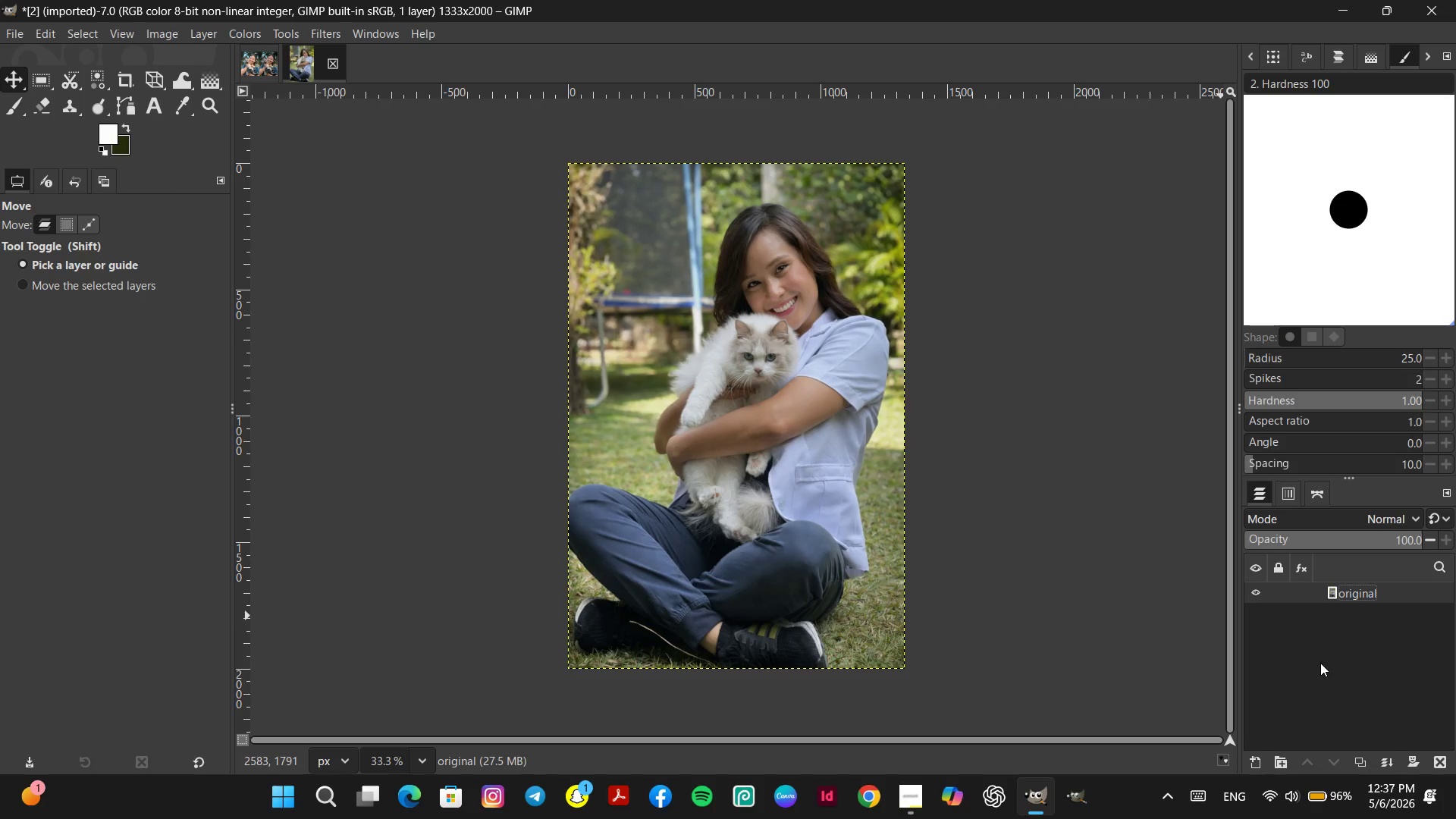 
wait(10.83)
 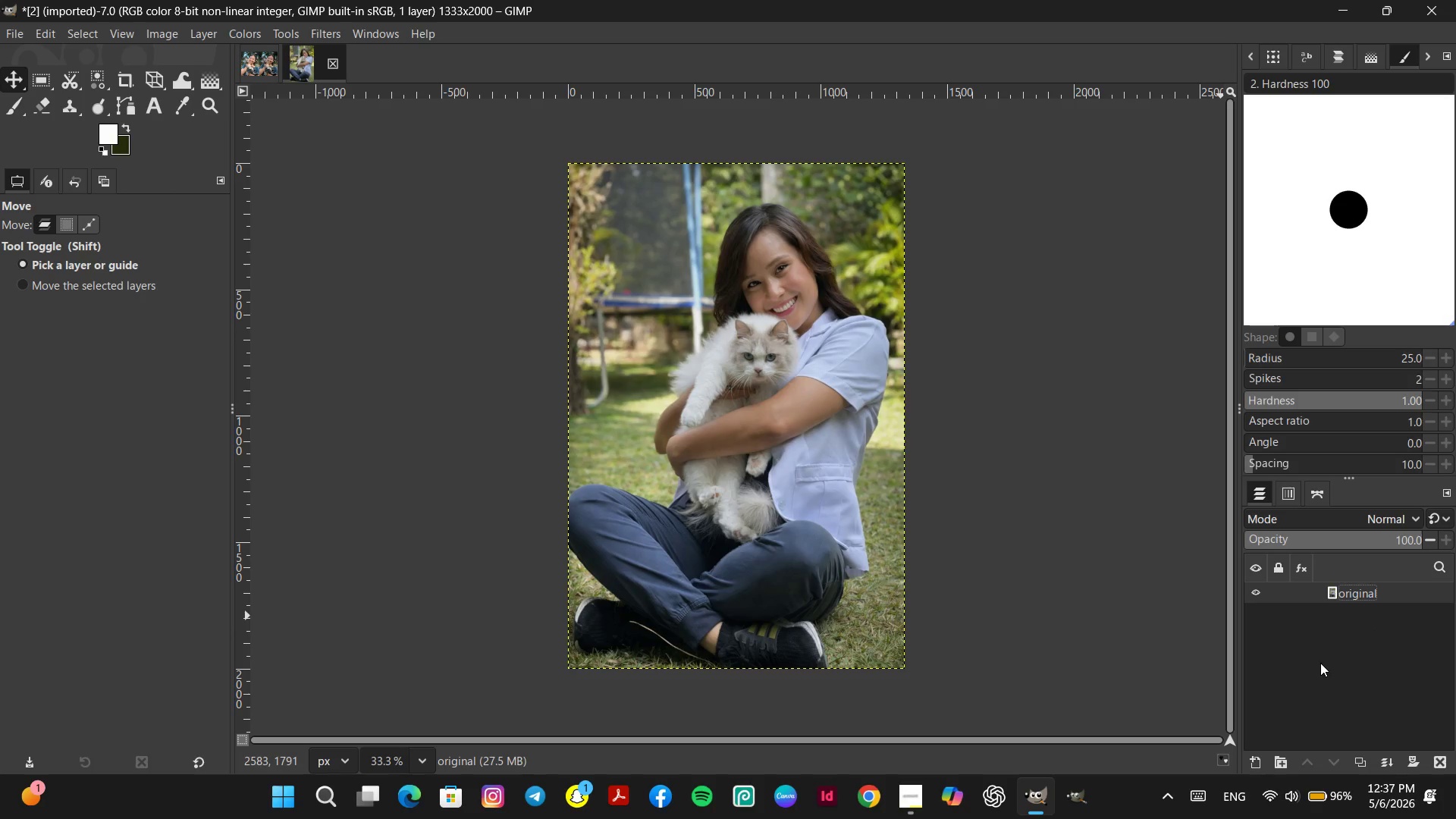 
right_click([1362, 585])
 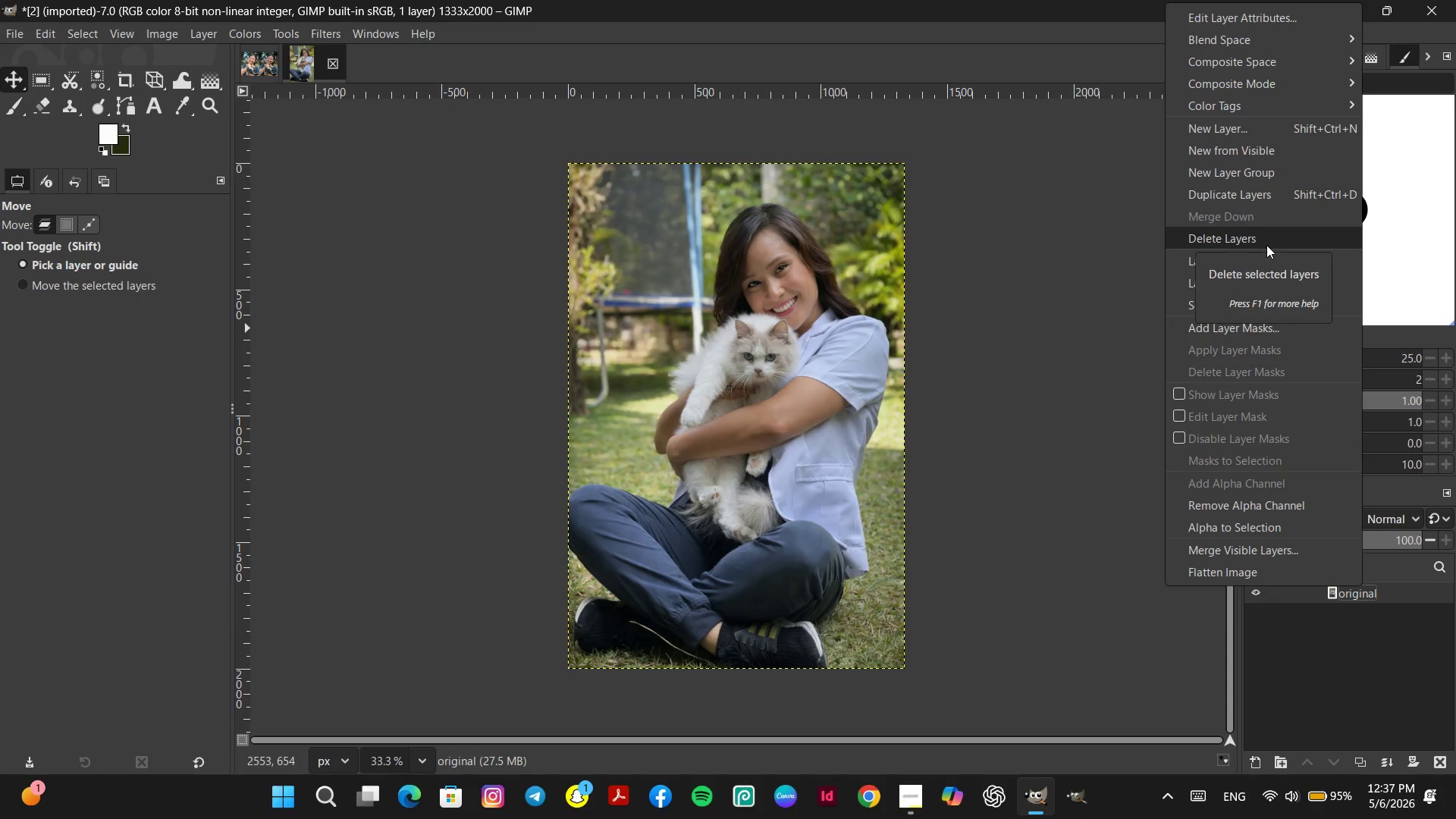 
left_click([1263, 196])
 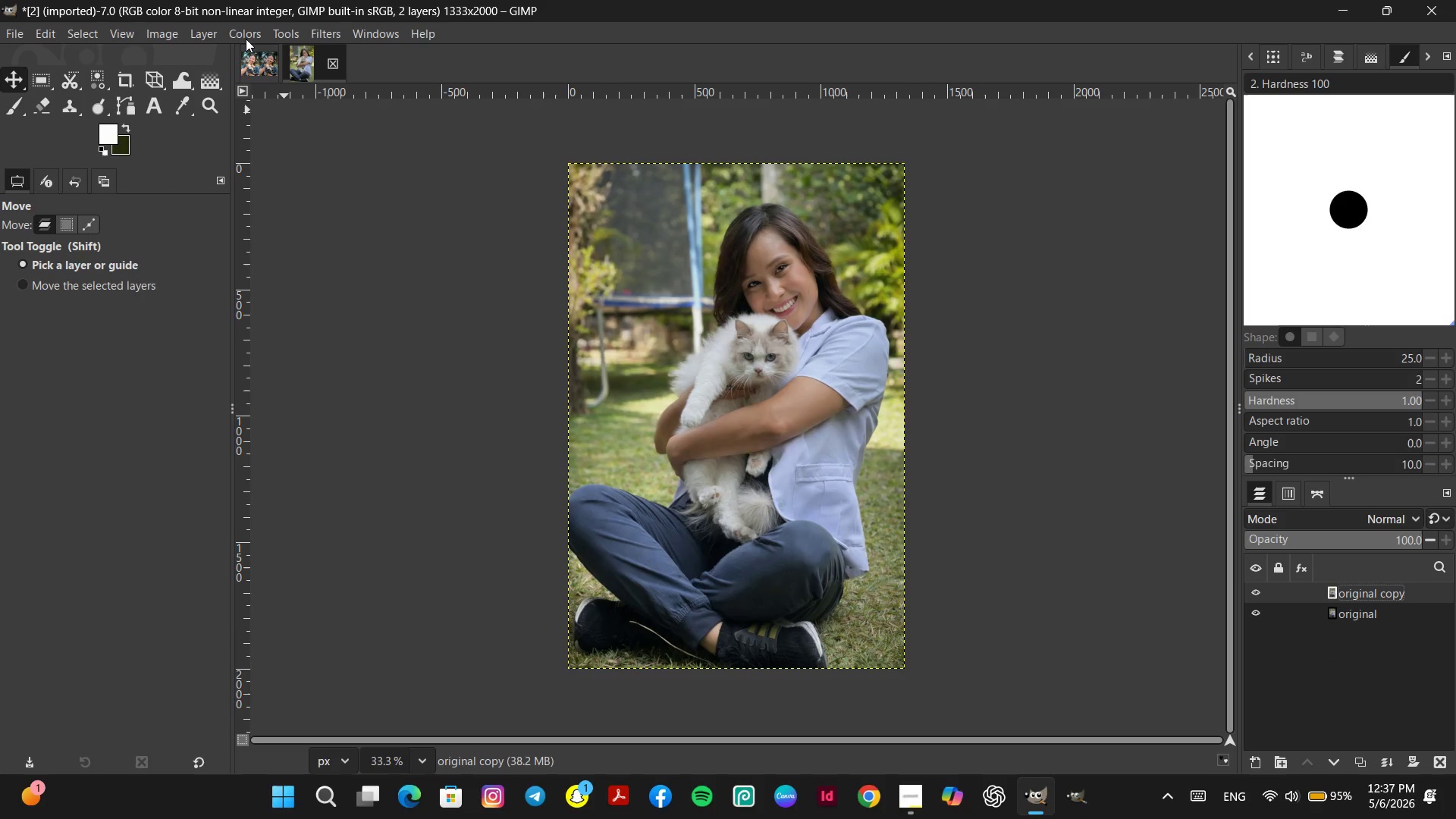 
left_click([243, 33])
 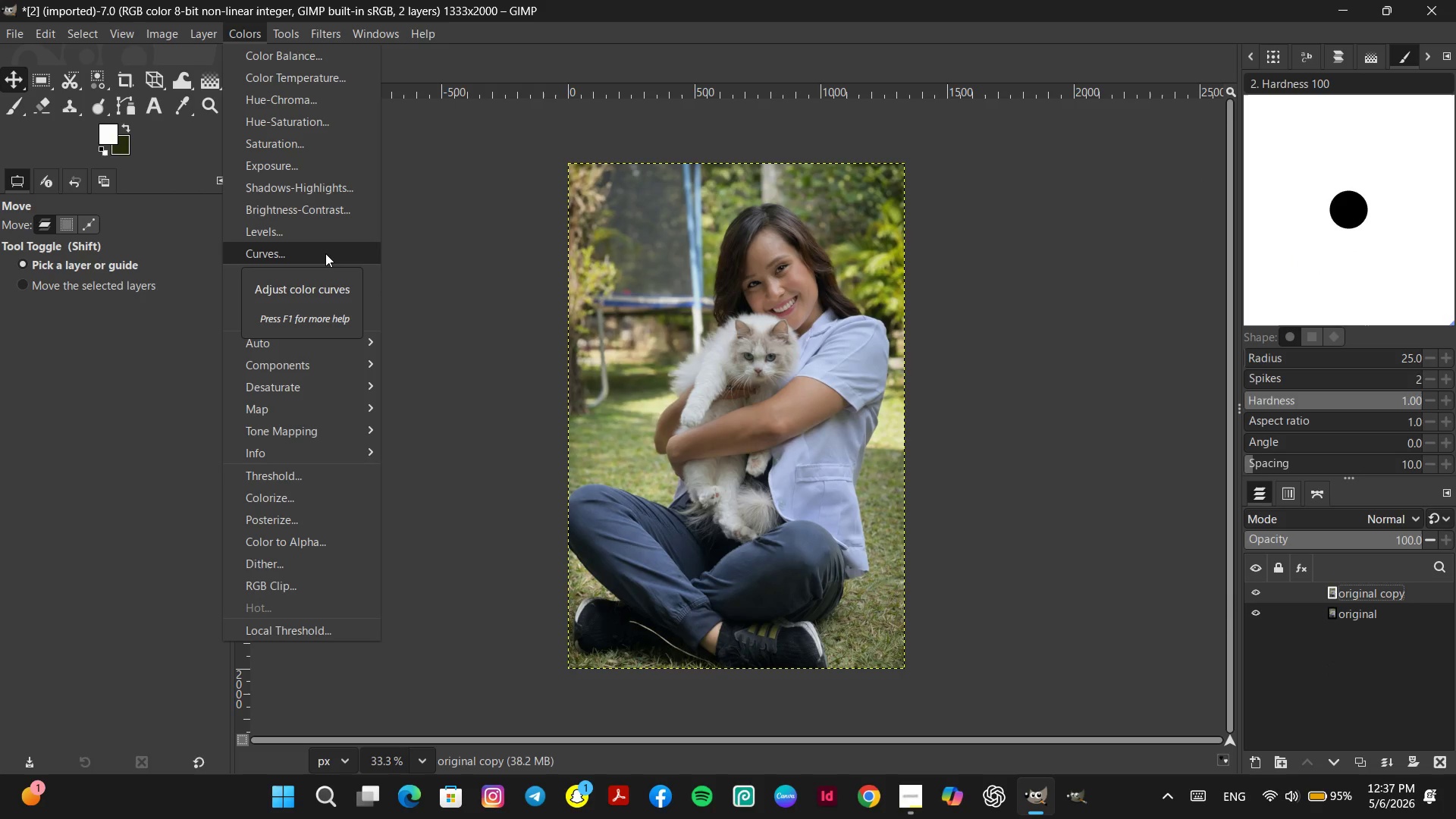 
left_click([325, 253])
 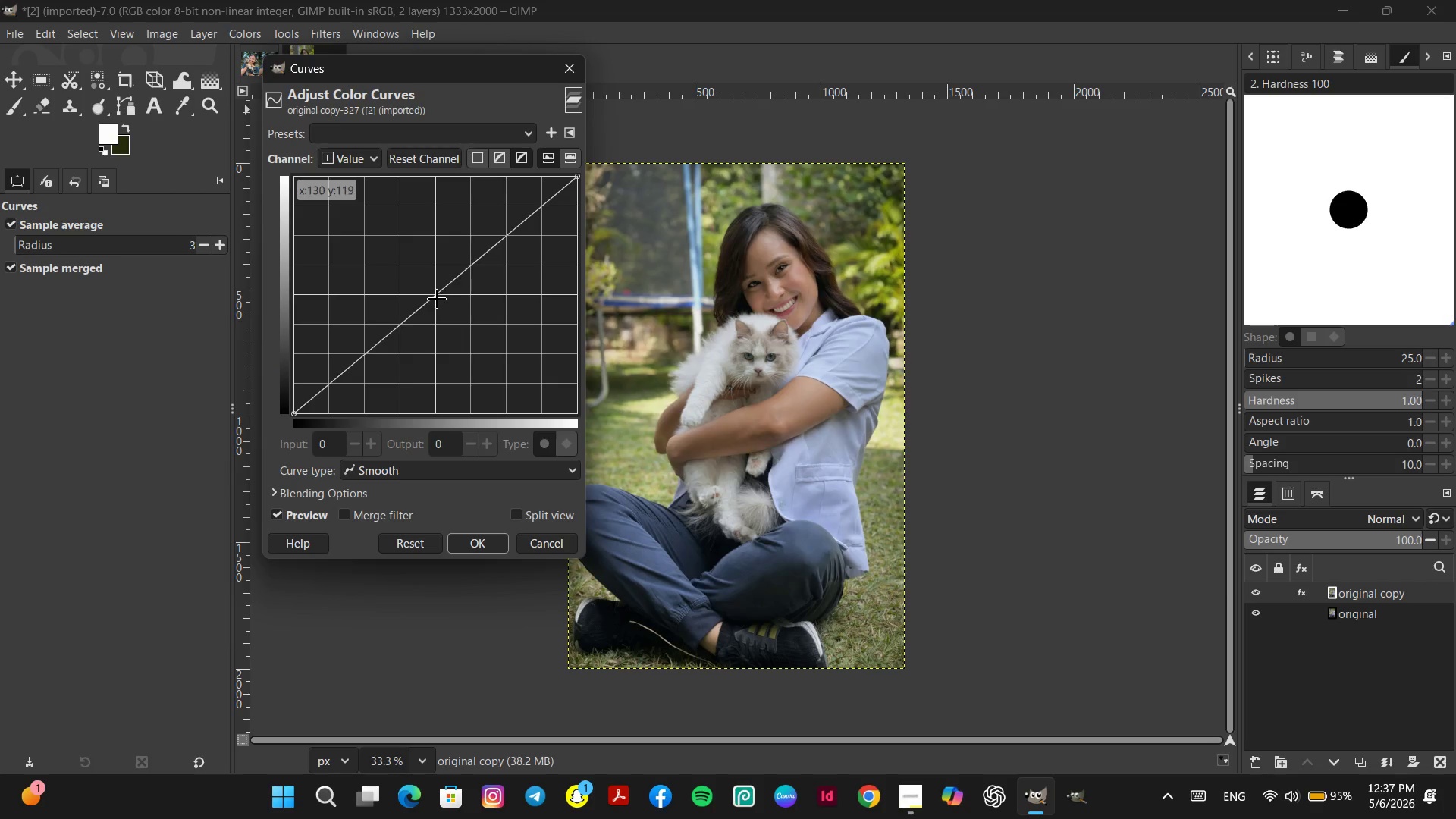 
left_click_drag(start_coordinate=[436, 297], to_coordinate=[443, 301])
 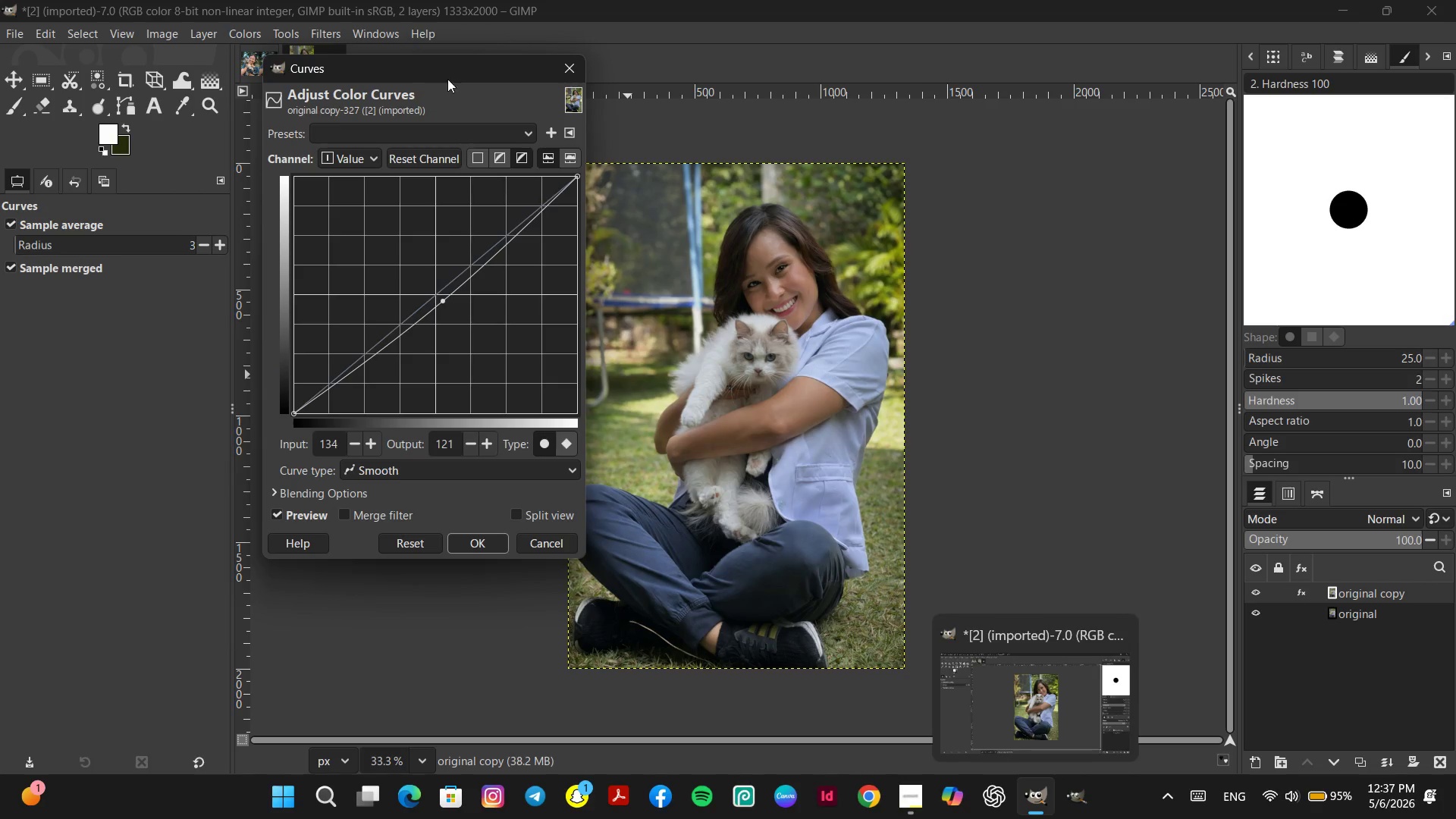 
left_click_drag(start_coordinate=[483, 73], to_coordinate=[591, 96])
 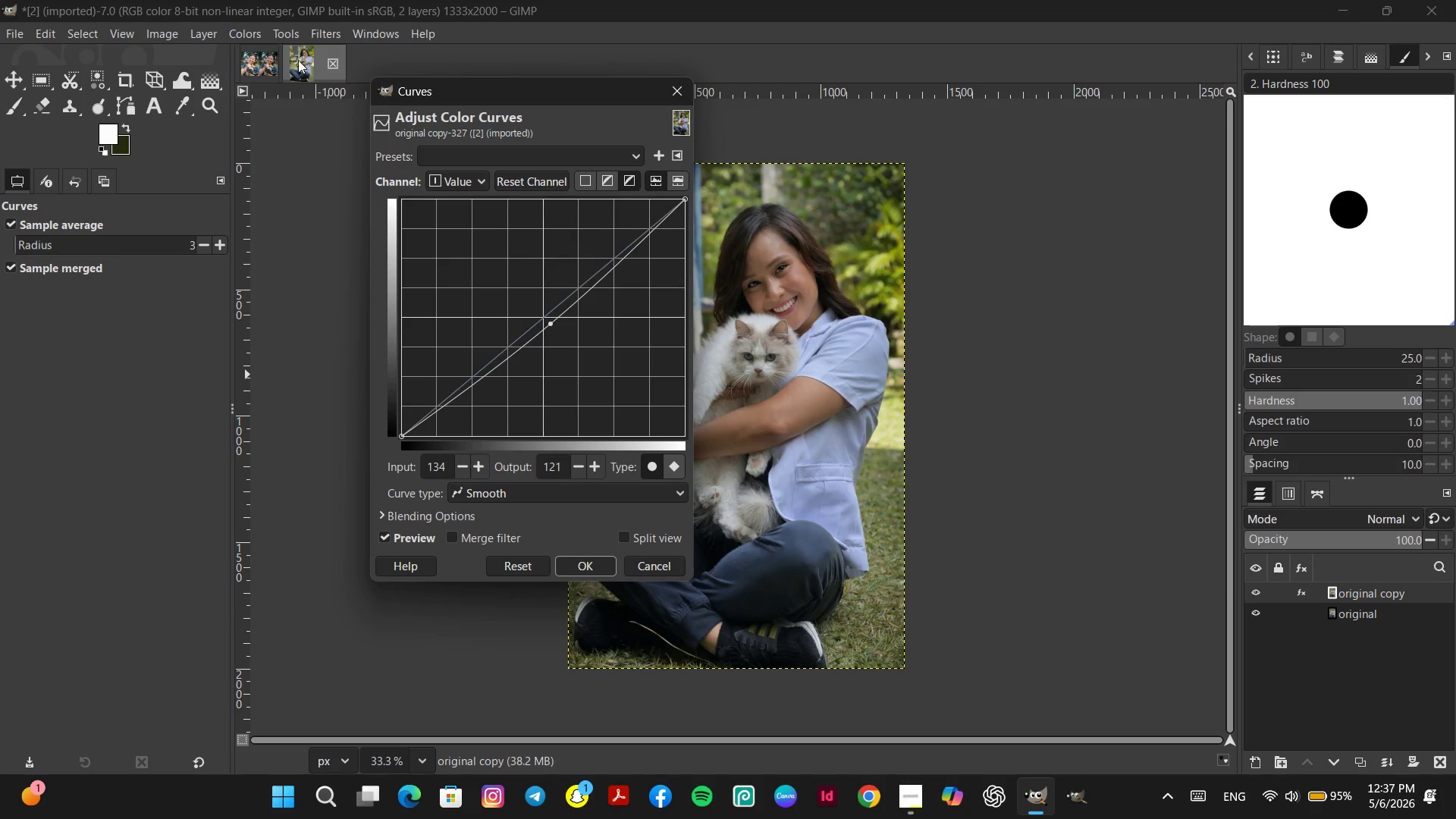 
left_click([263, 68])
 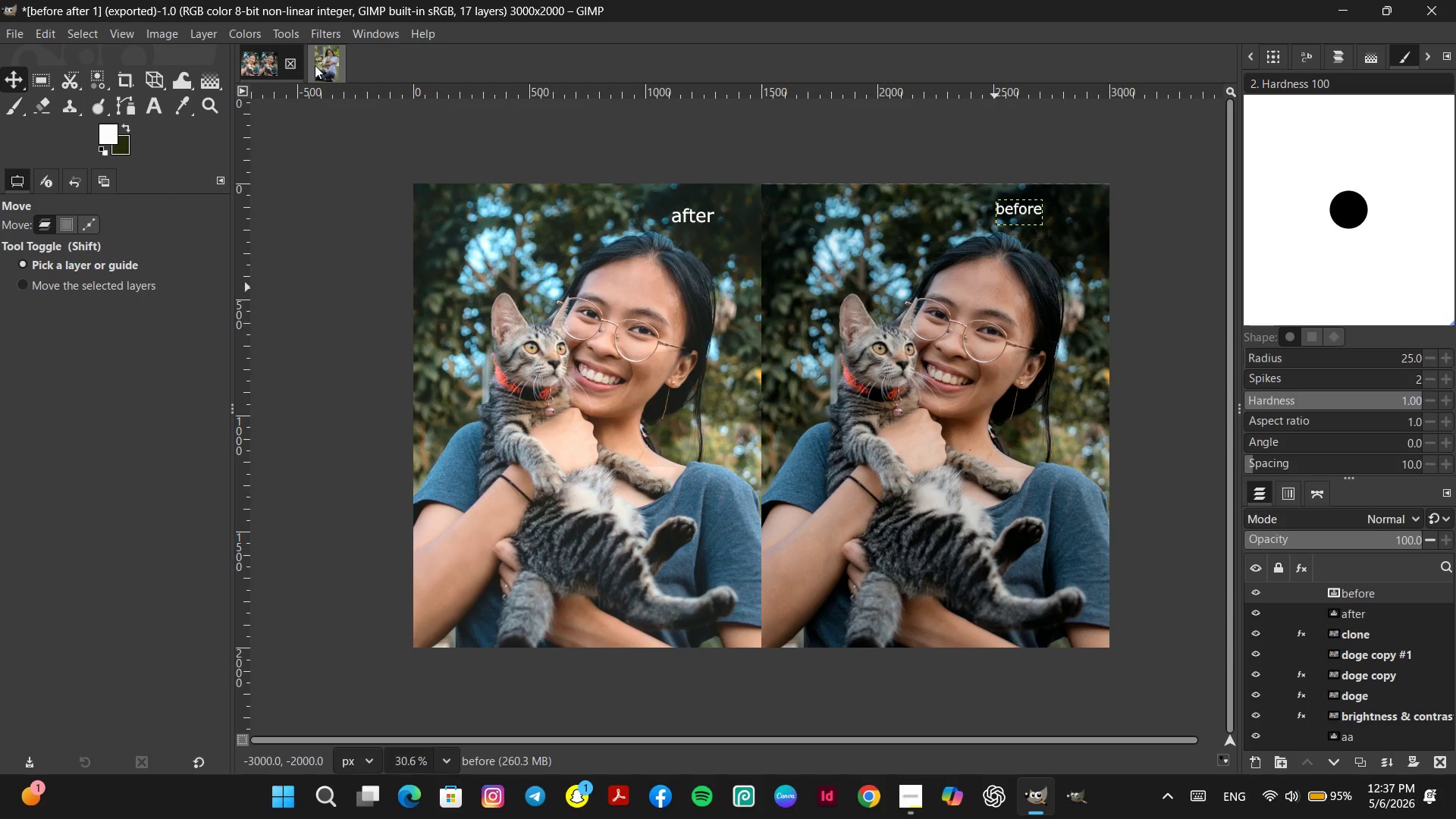 
left_click([315, 65])
 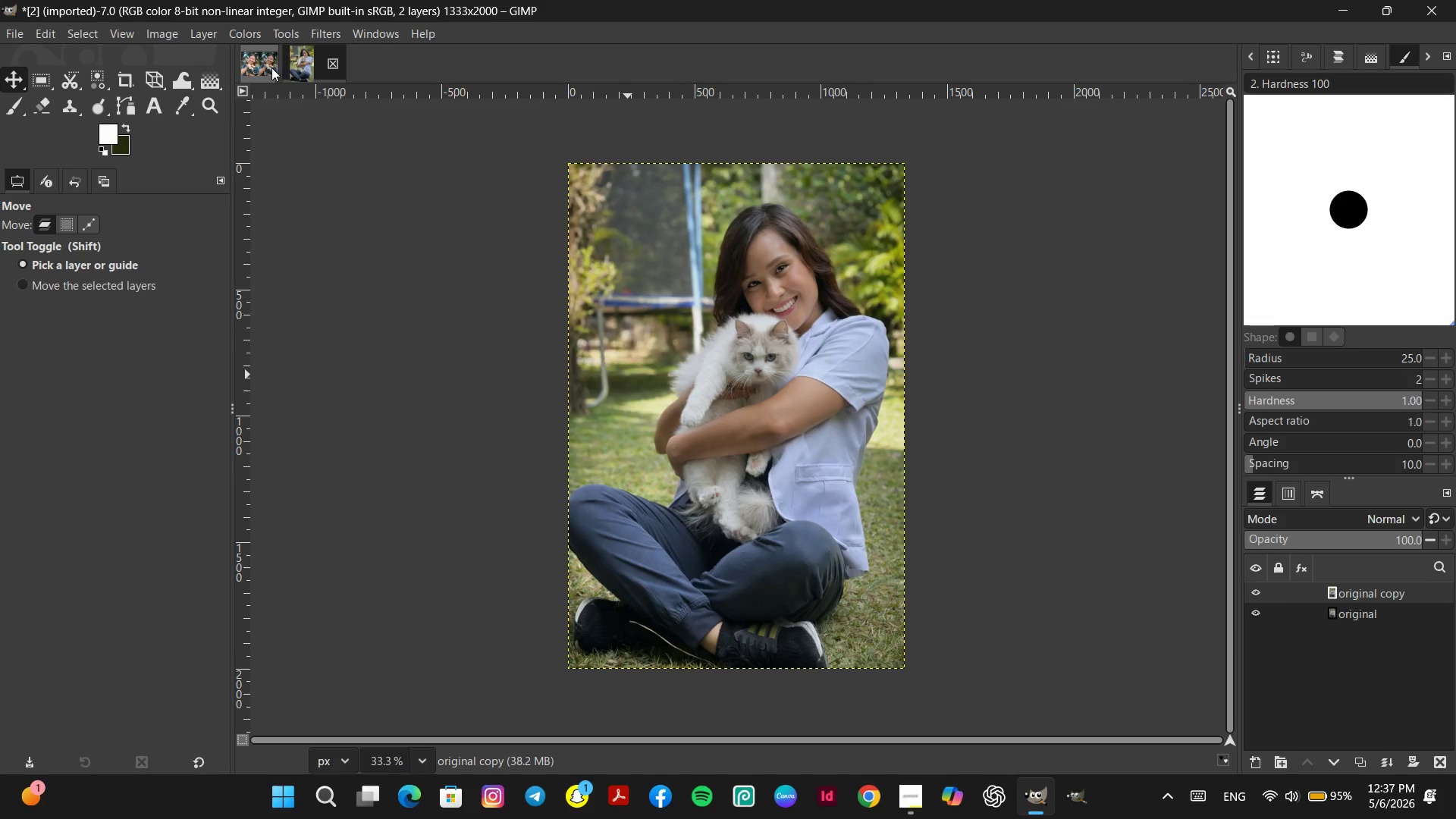 
left_click([253, 66])
 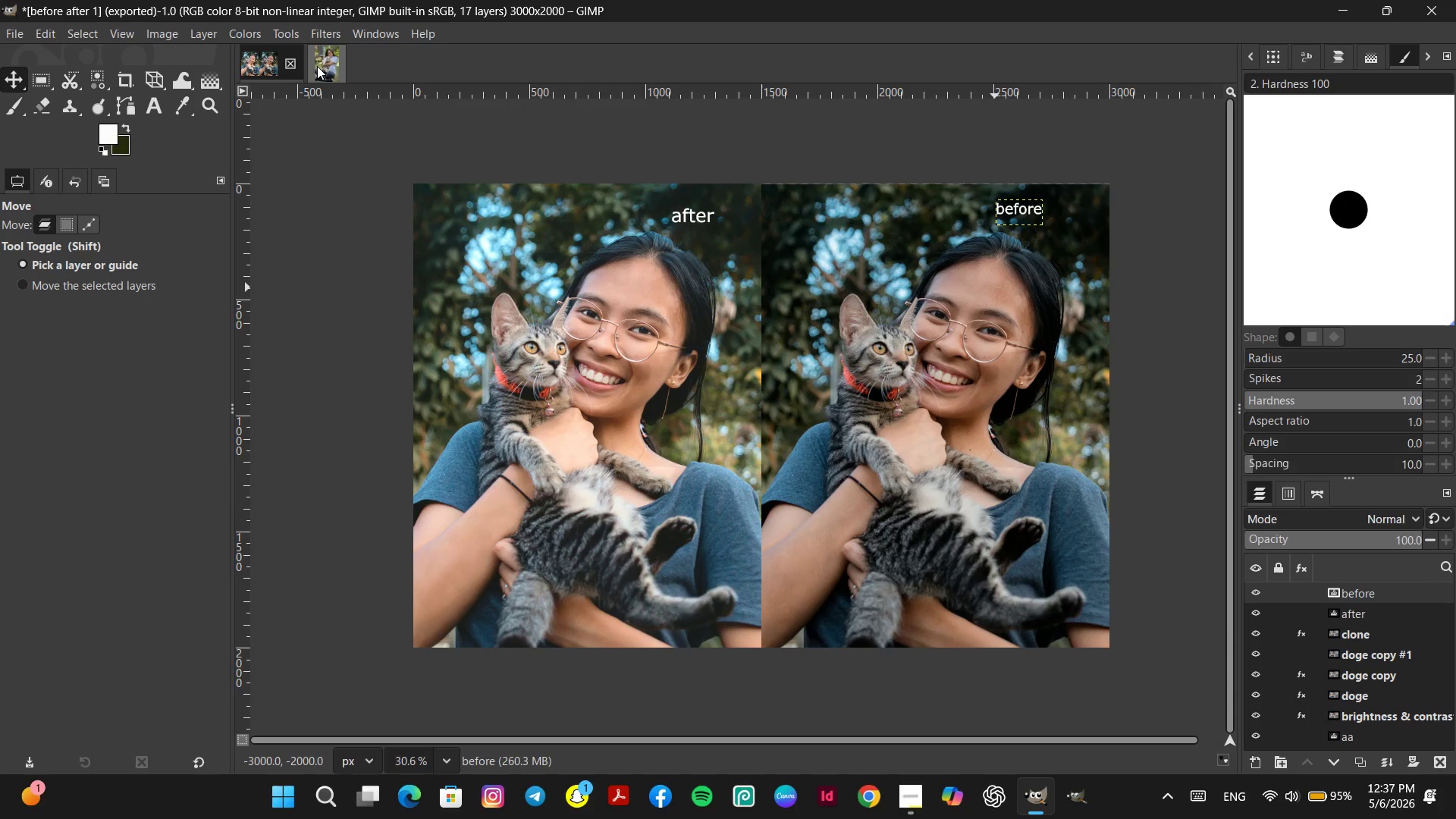 
left_click([317, 66])
 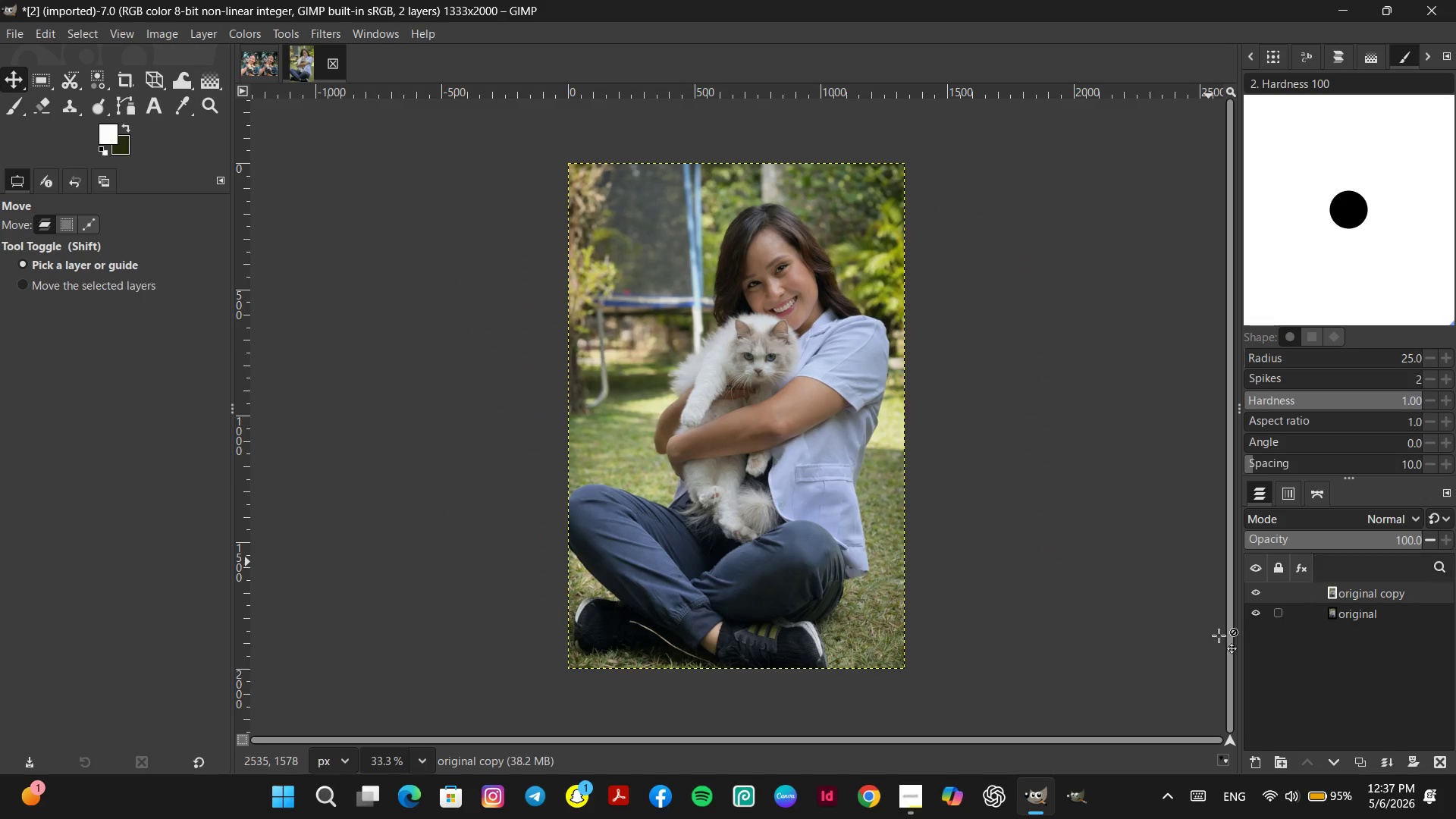 
left_click([1031, 808])
 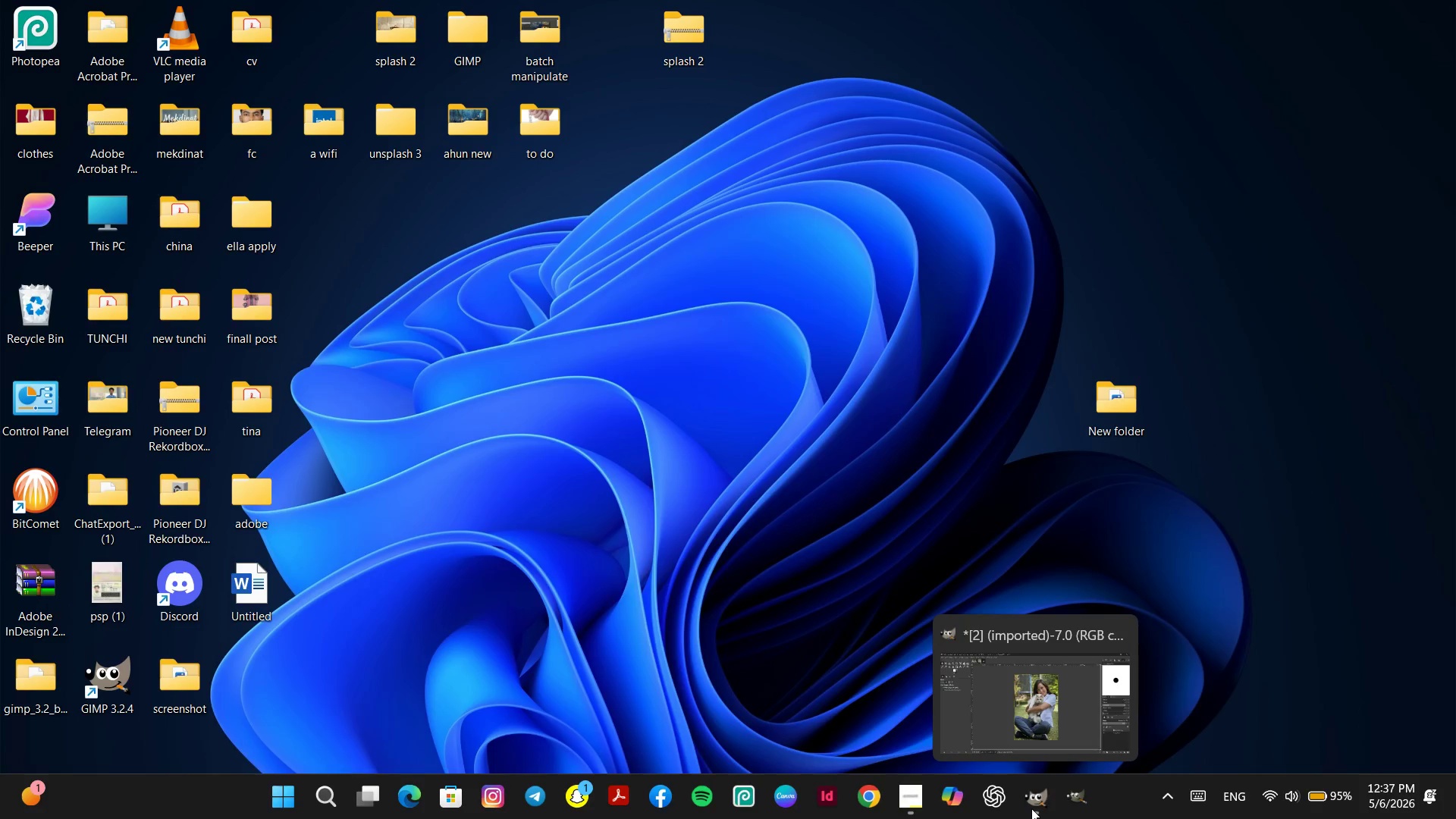 
left_click([1031, 808])
 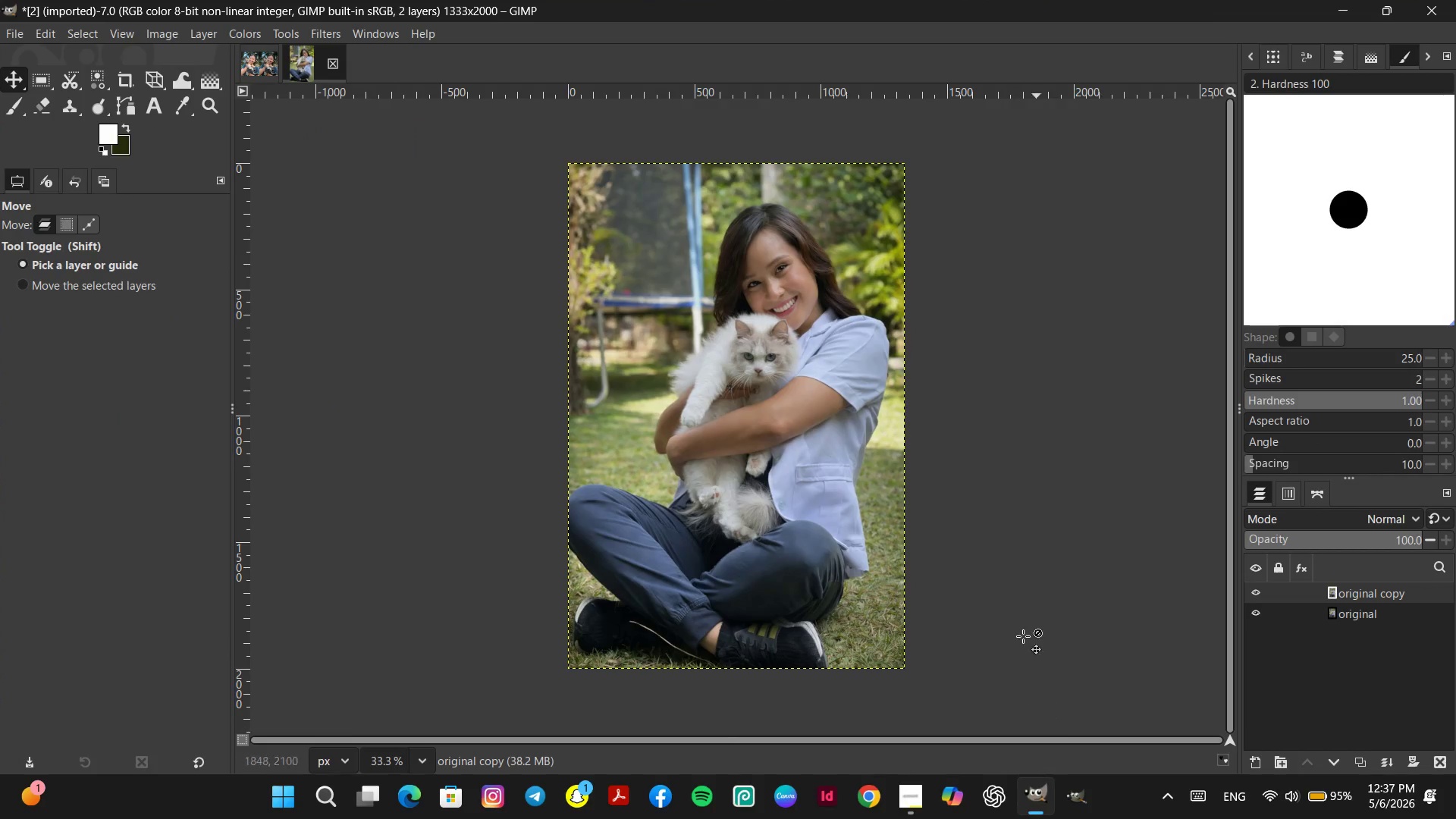 
key(Control+Z)
 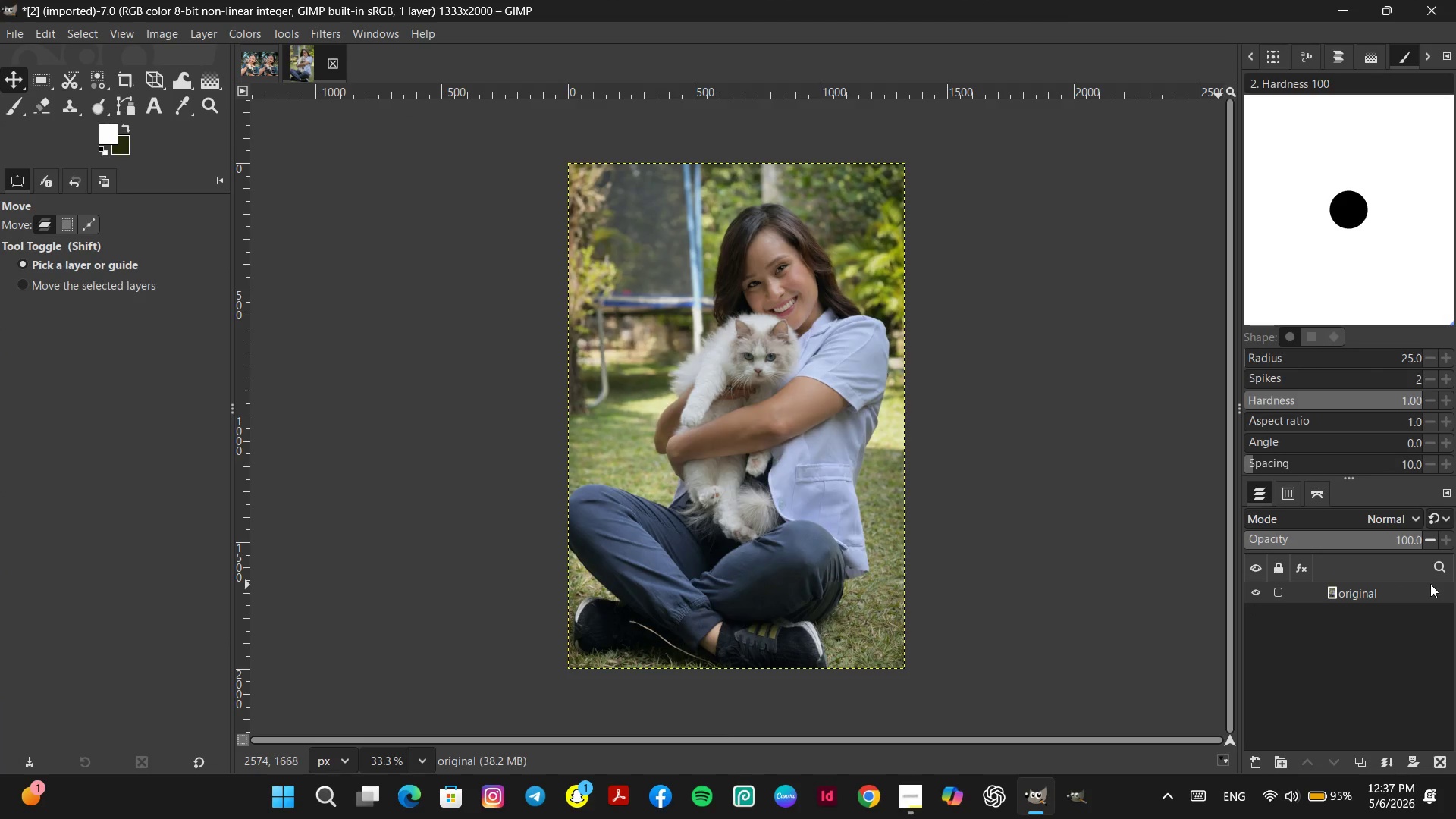 
right_click([1385, 592])
 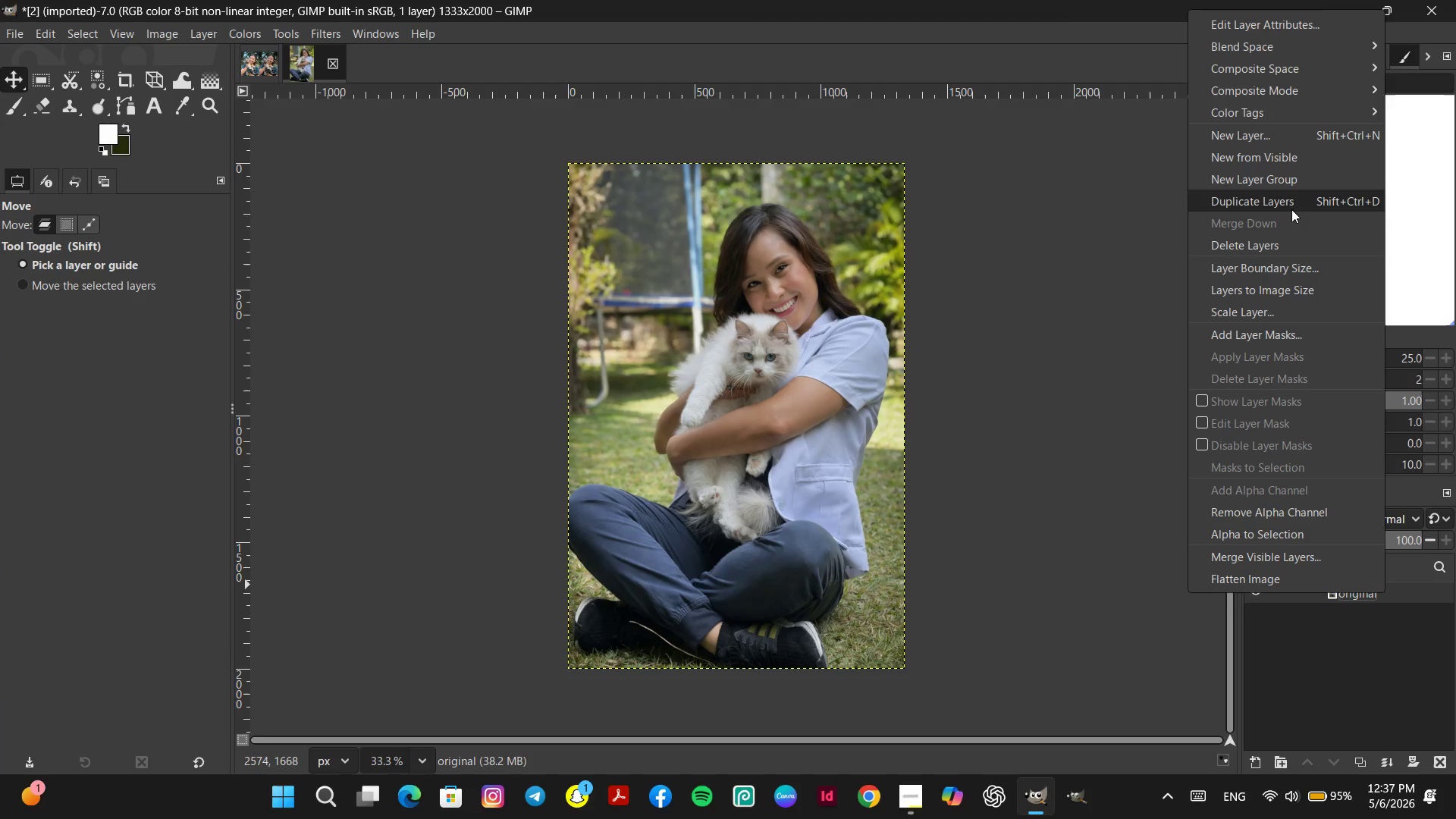 
left_click([1292, 204])
 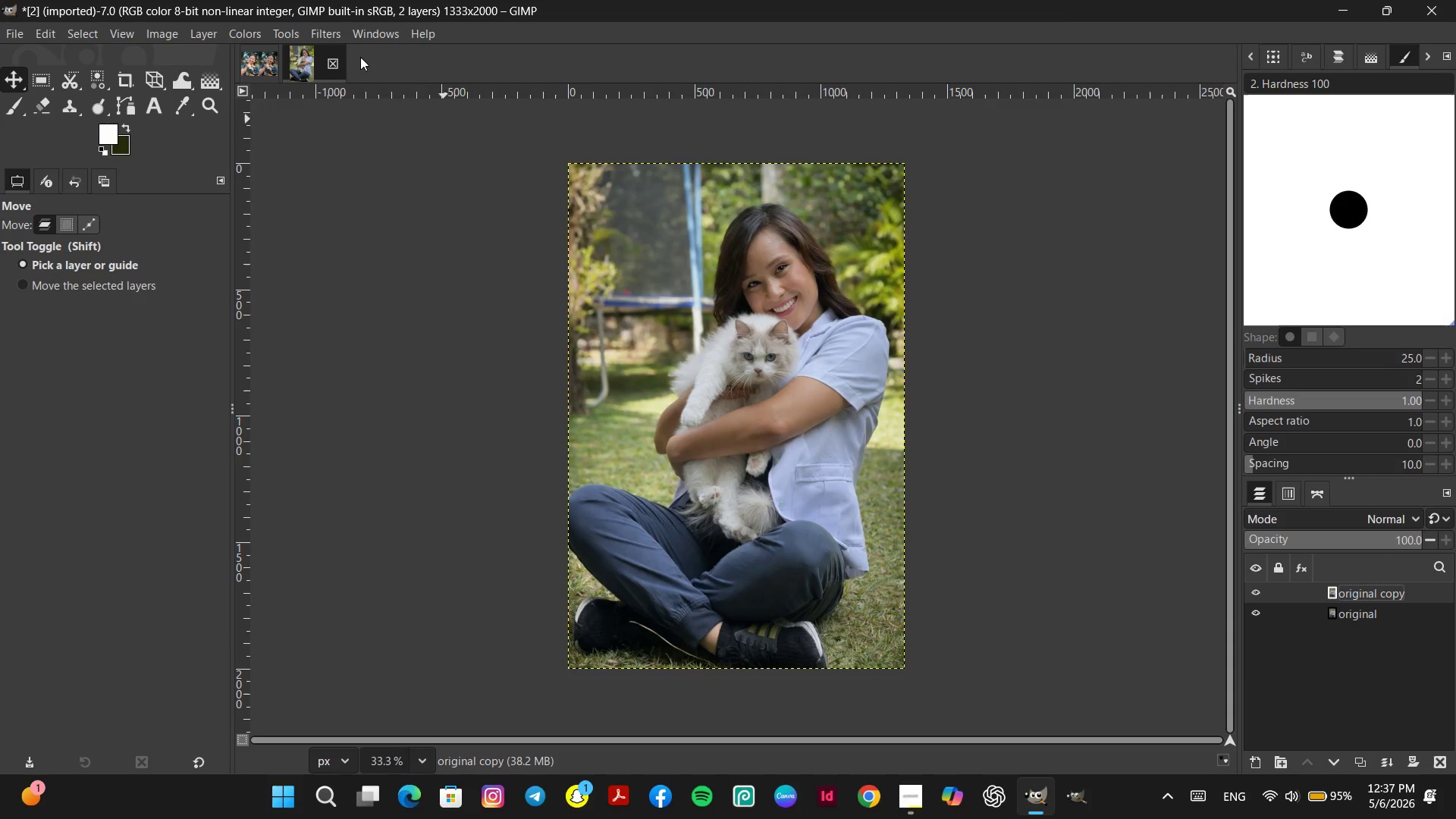 
left_click([250, 39])
 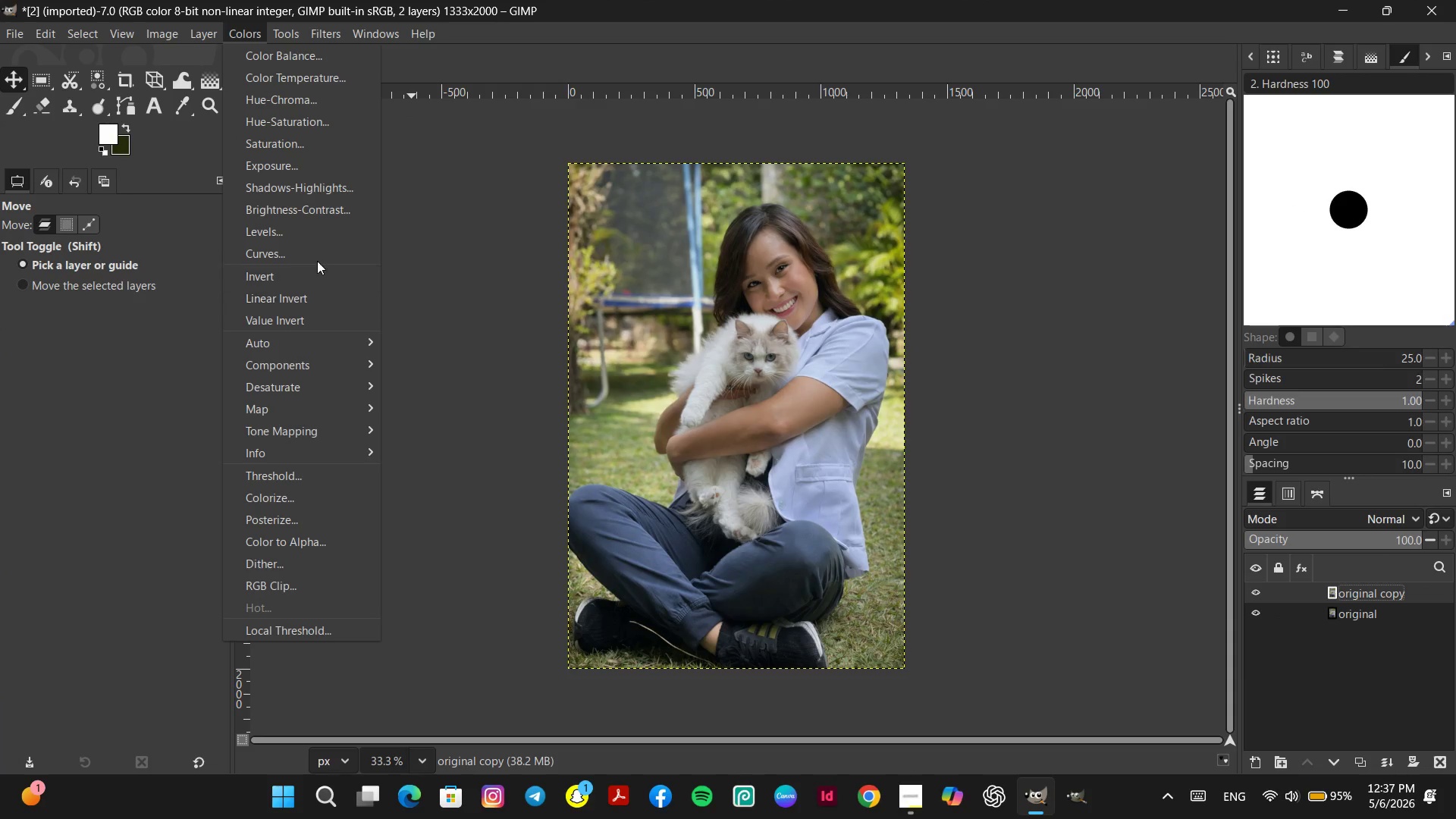 
left_click([315, 256])
 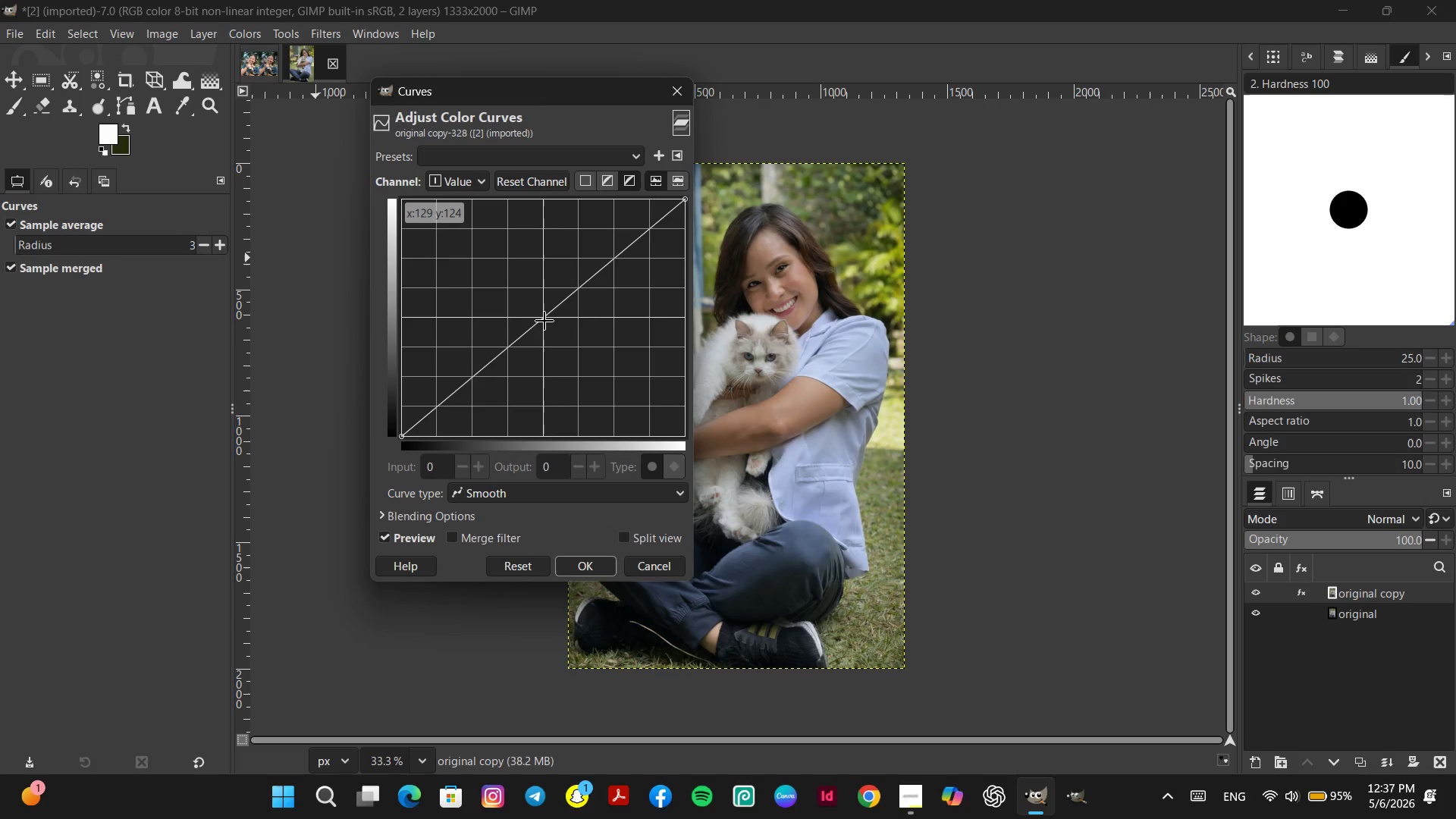 
left_click_drag(start_coordinate=[541, 321], to_coordinate=[548, 320])
 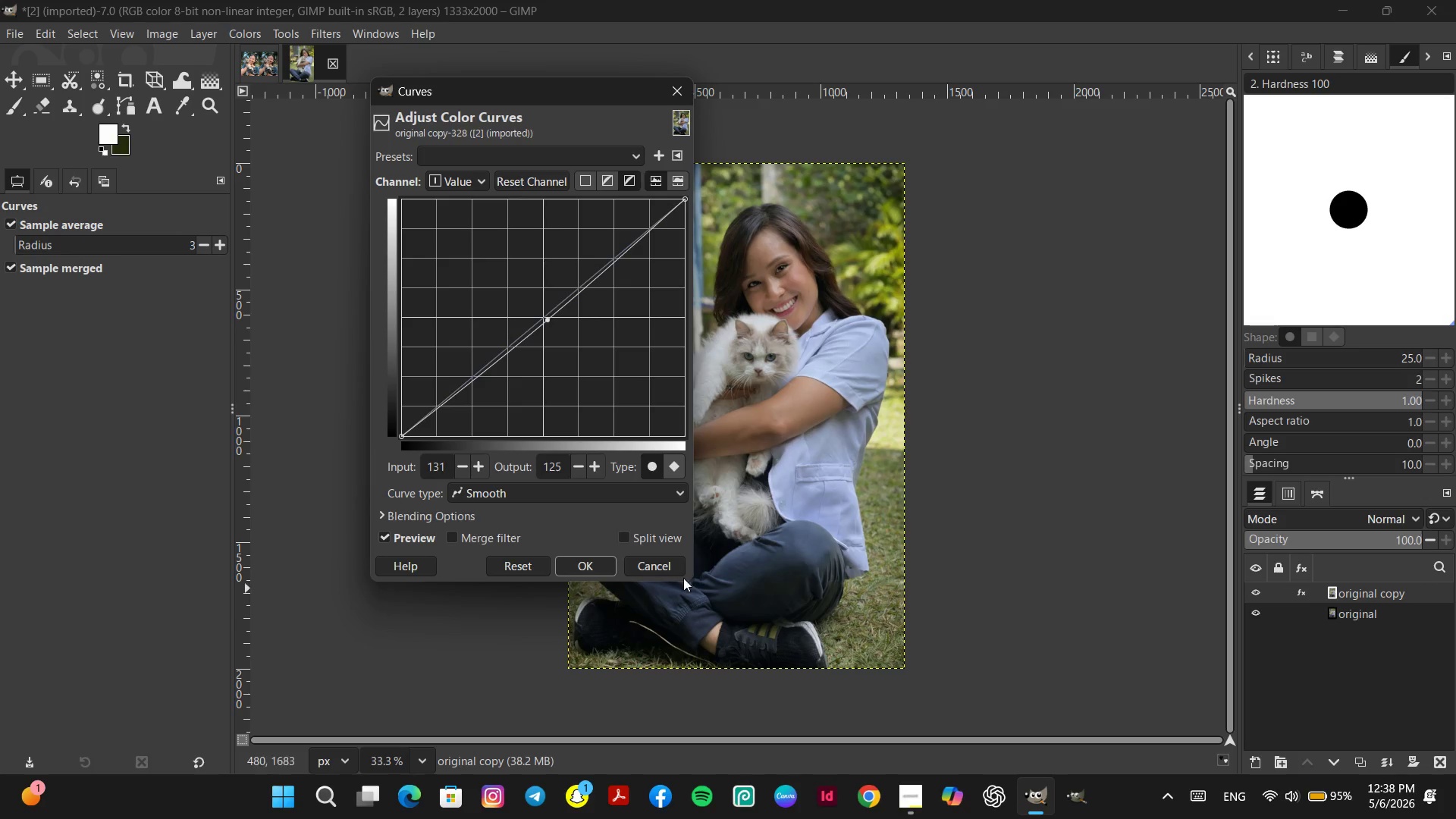 
left_click([680, 573])
 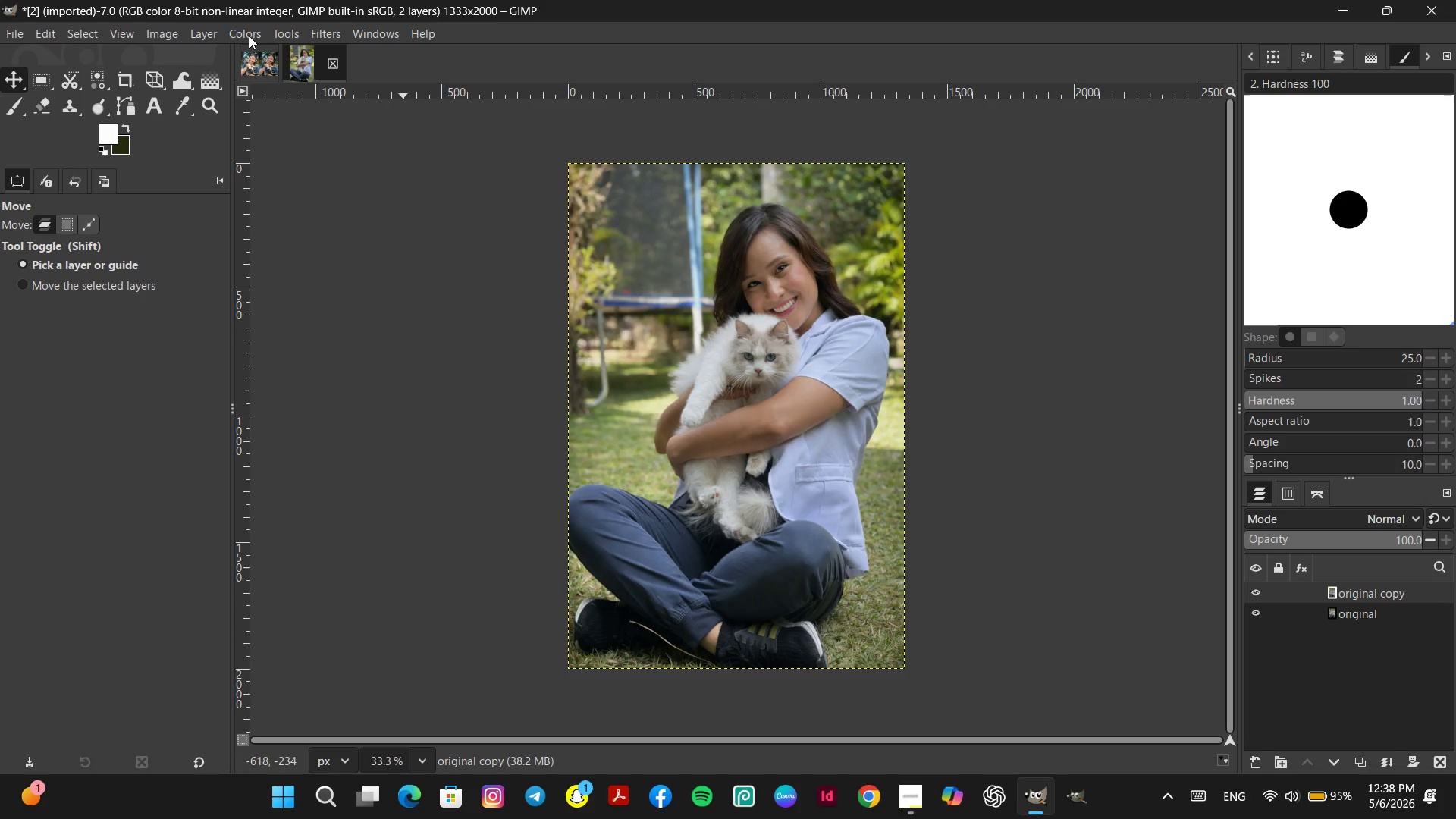 
left_click([249, 36])
 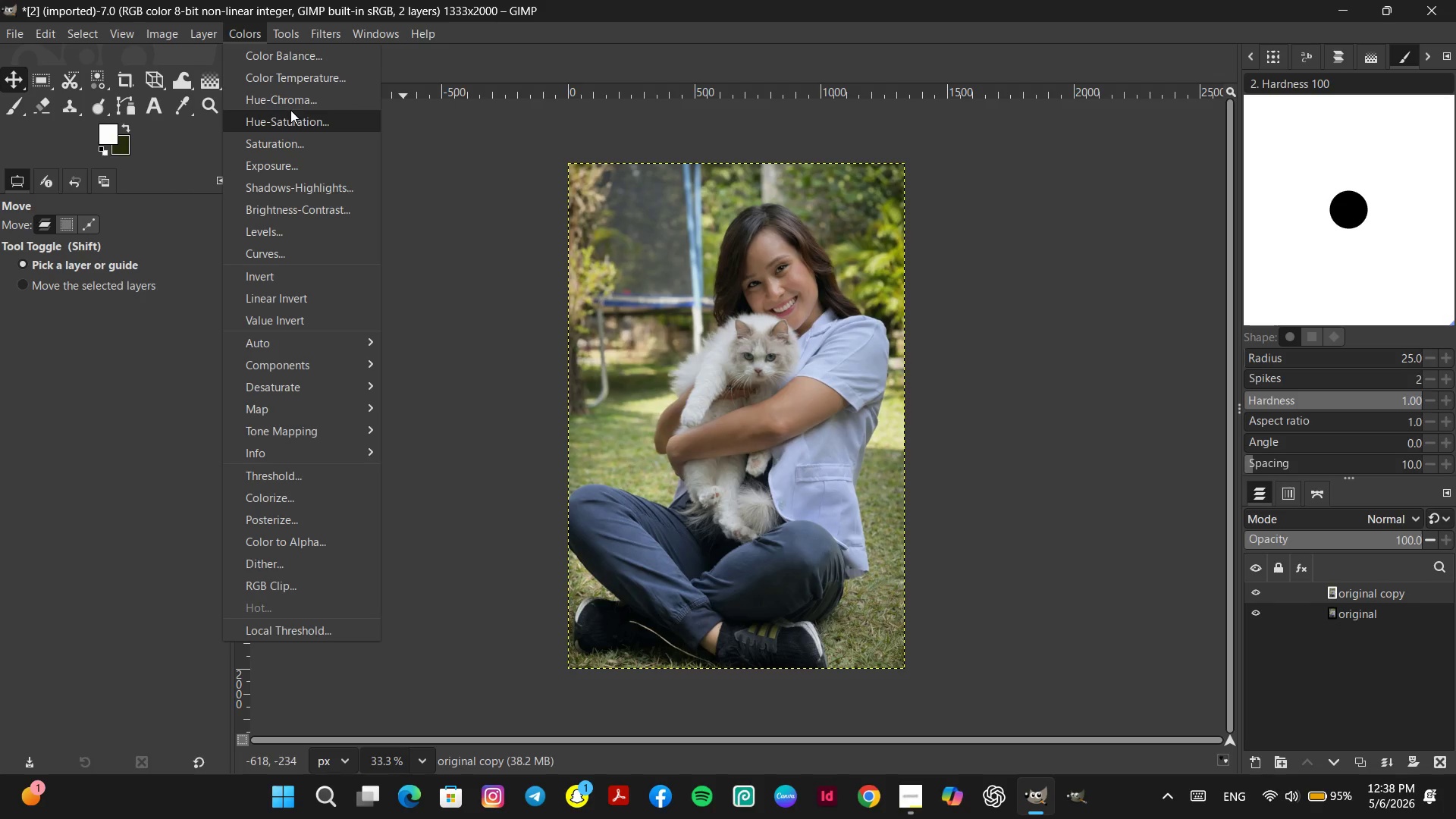 
left_click([297, 123])
 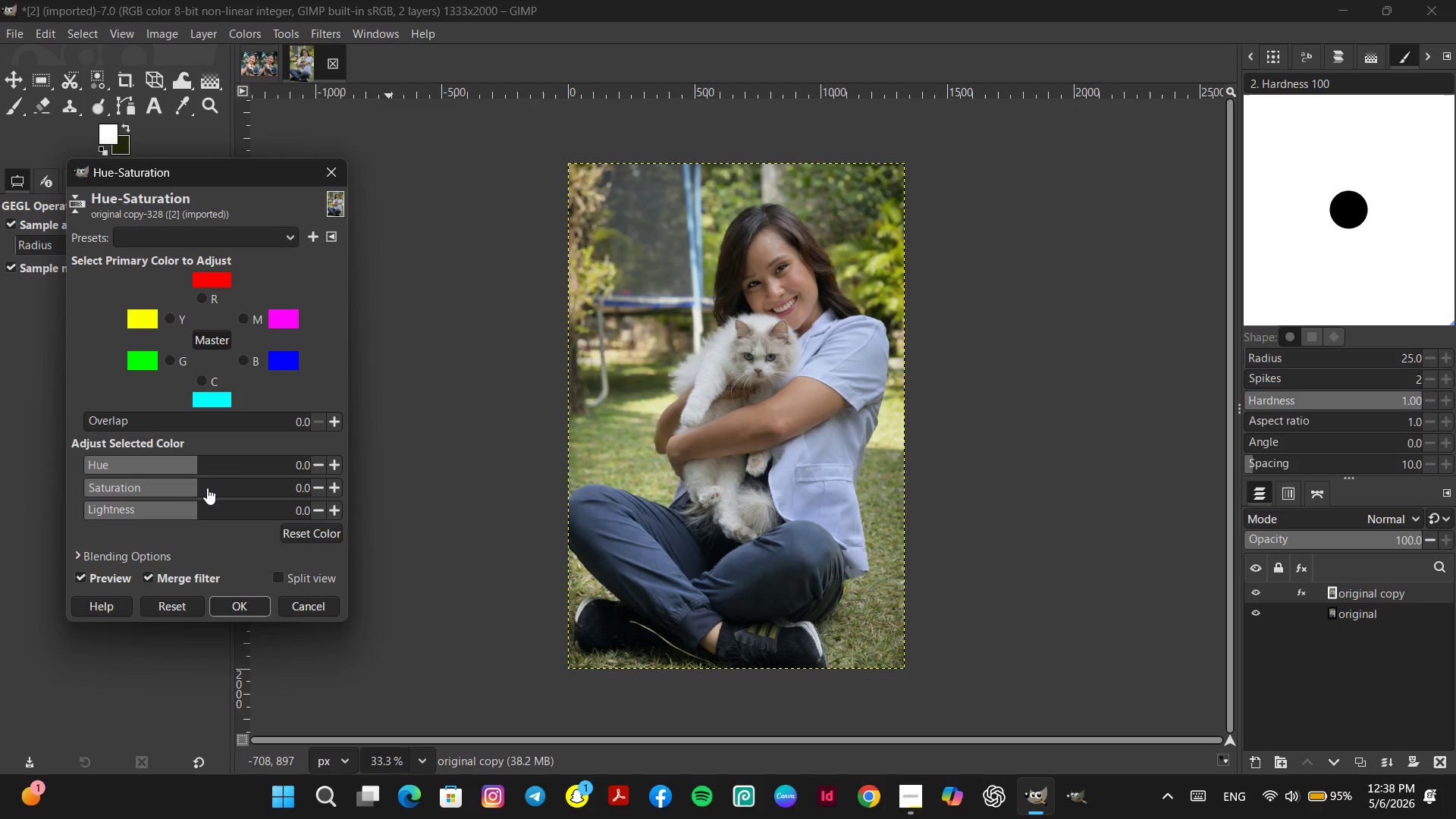 
left_click([208, 488])
 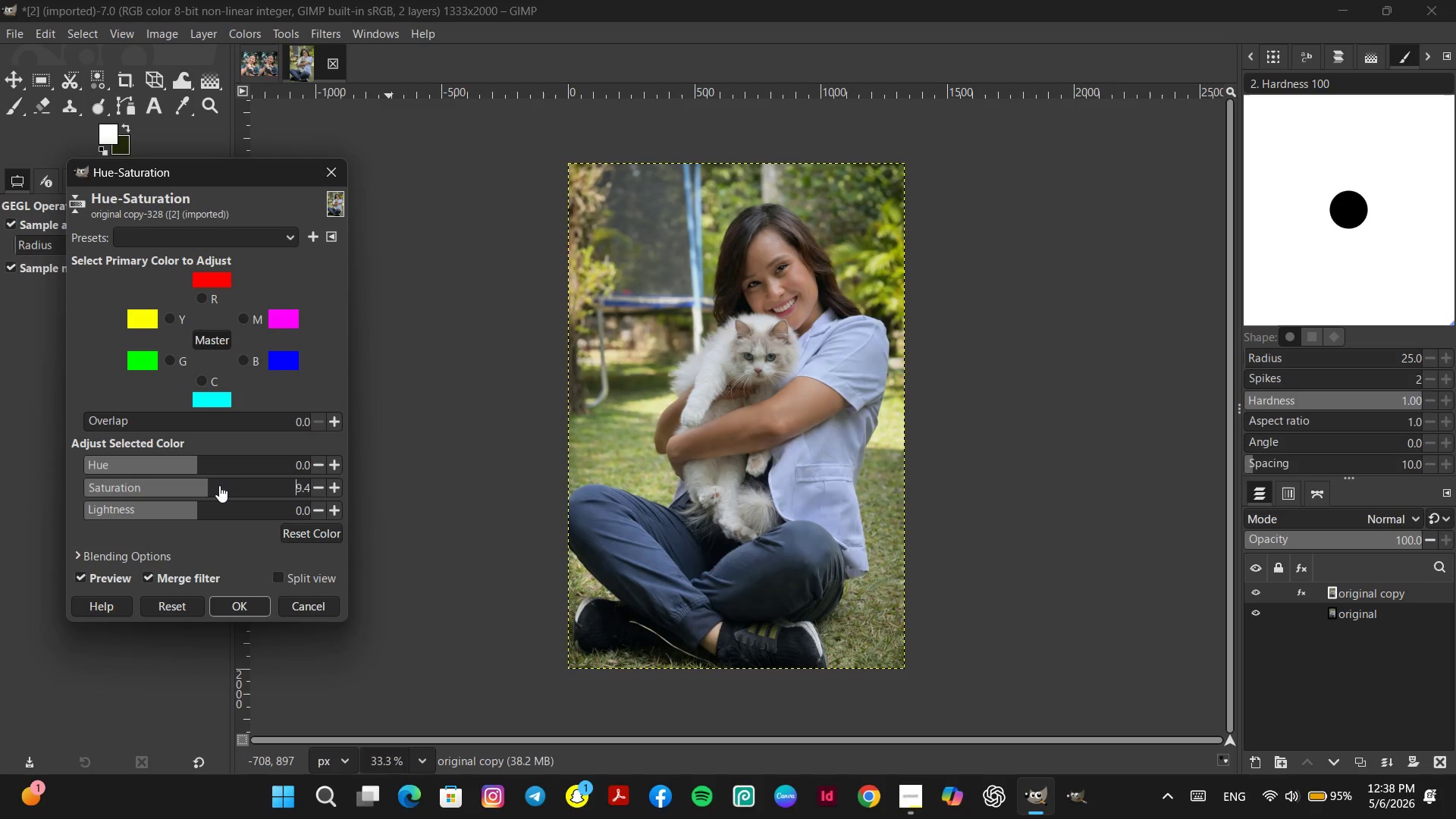 
left_click([219, 485])
 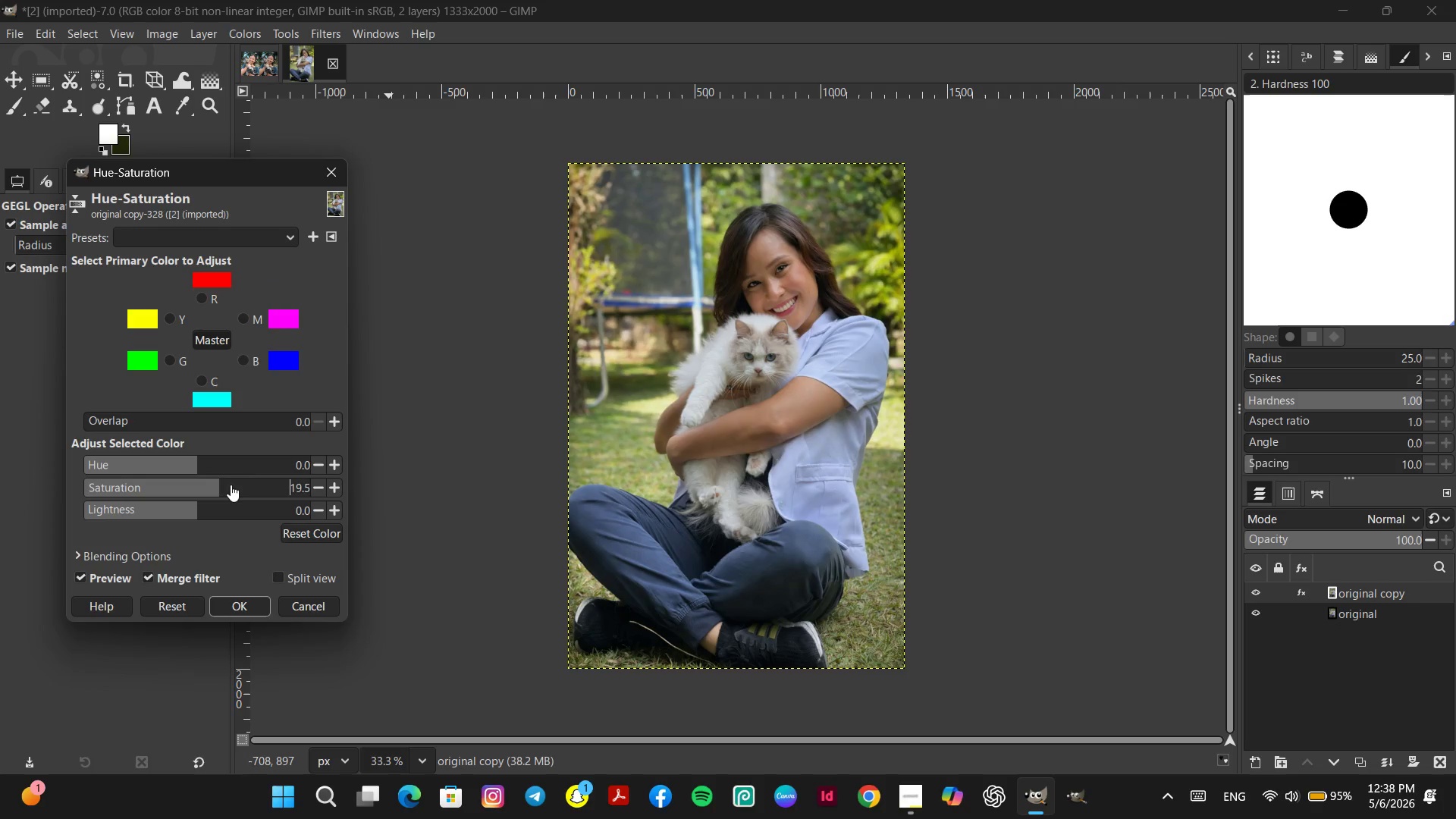 
left_click([234, 485])
 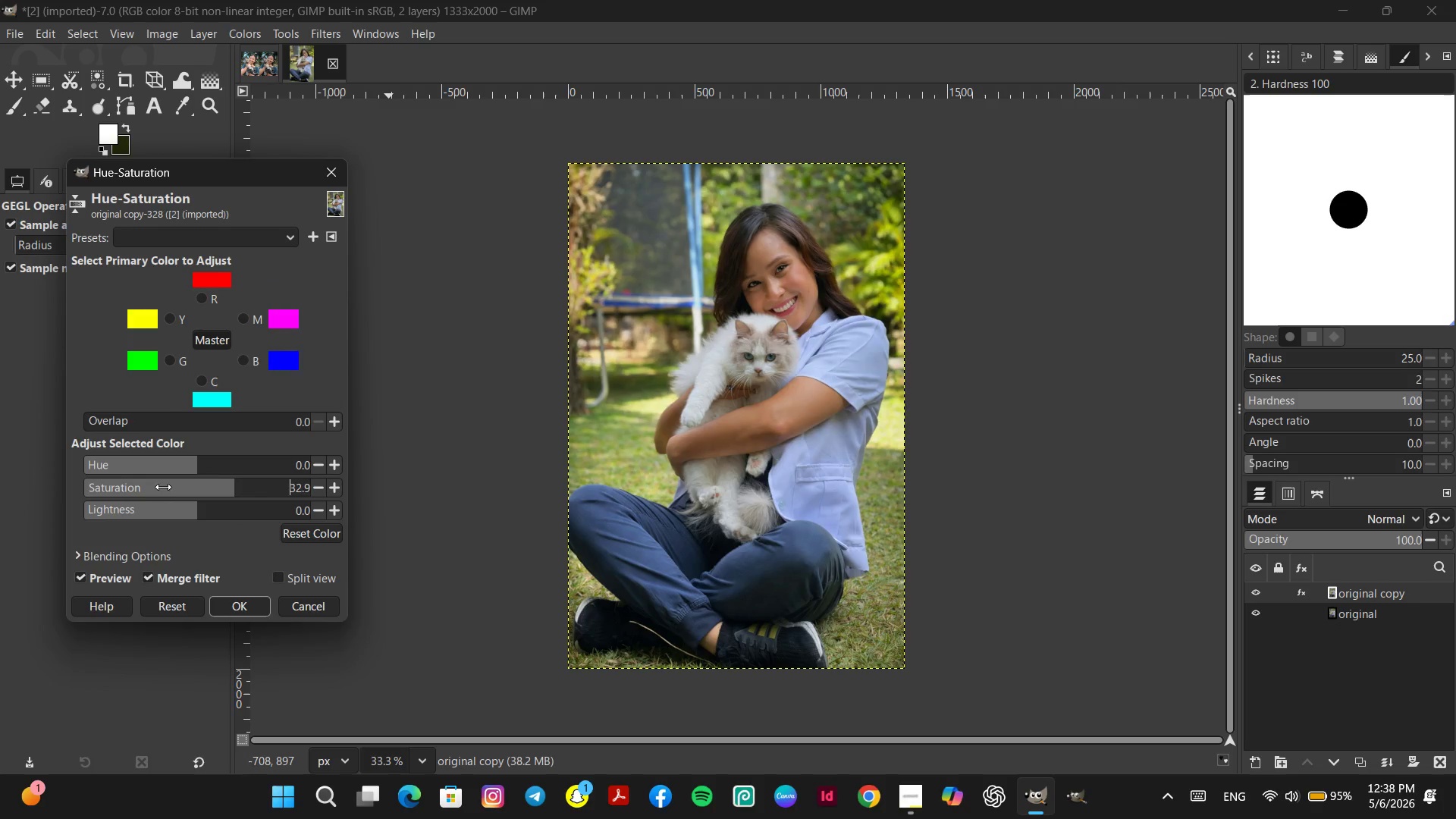 
double_click([199, 488])
 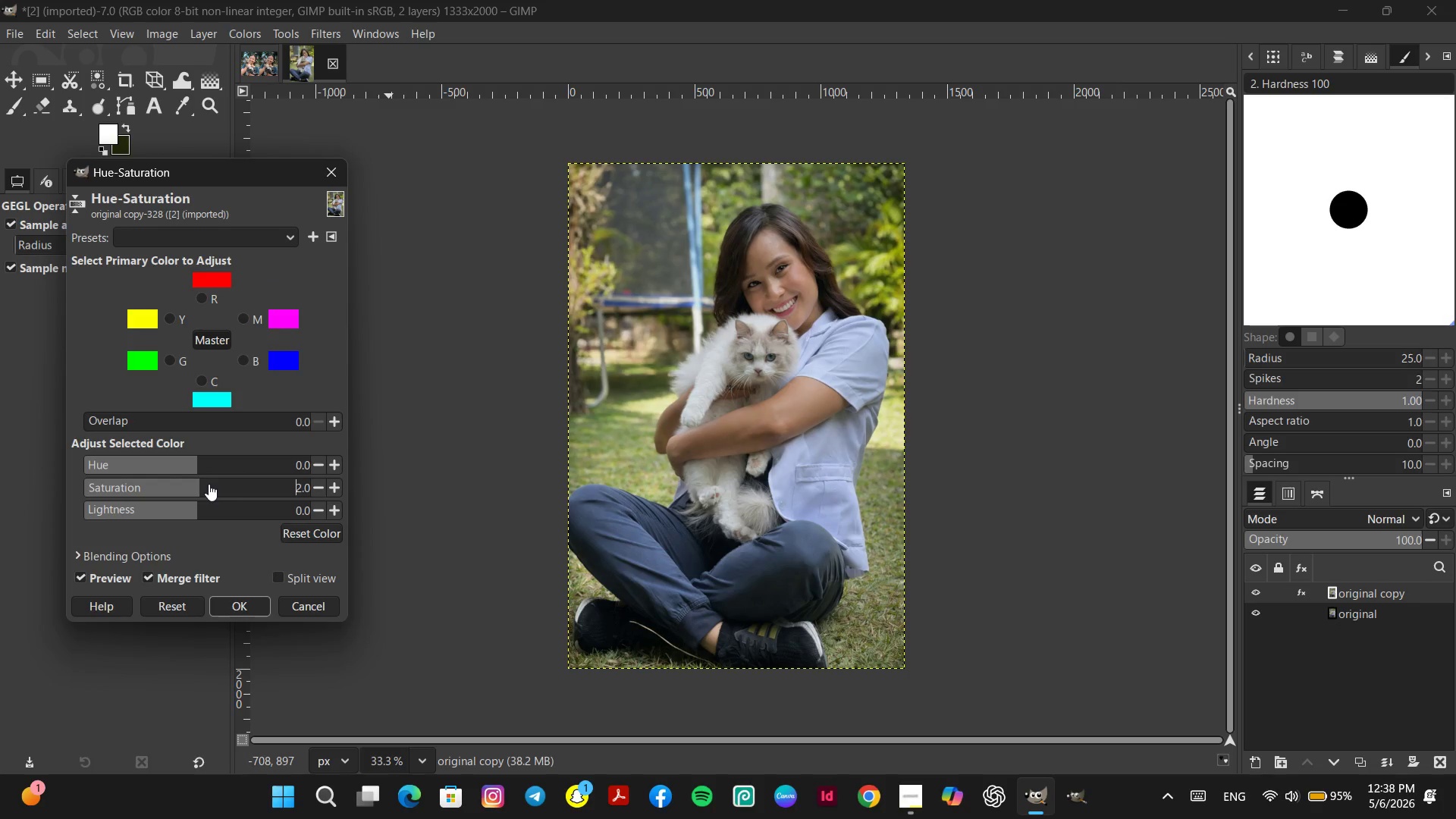 
left_click([209, 484])
 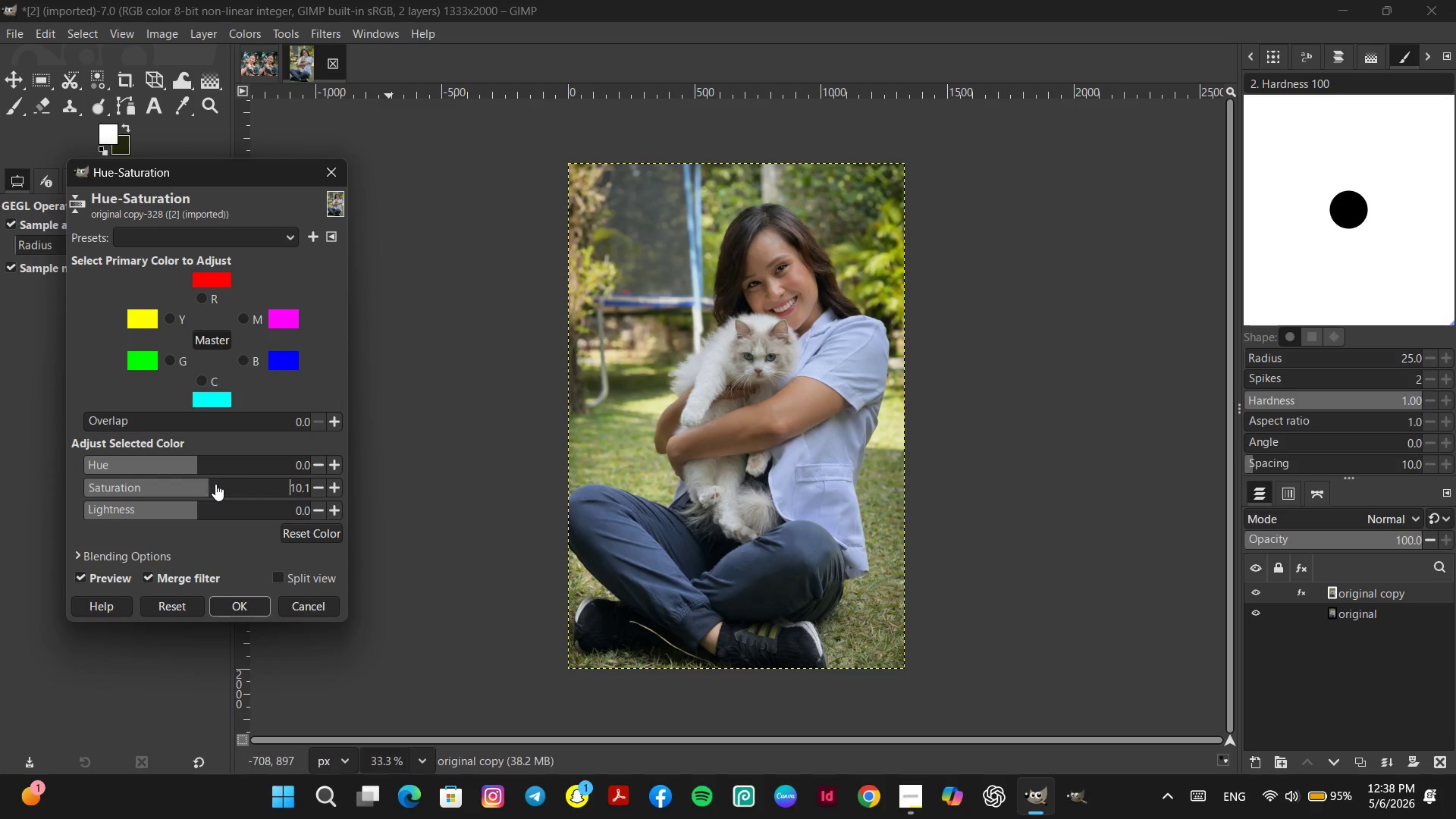 
left_click([217, 484])
 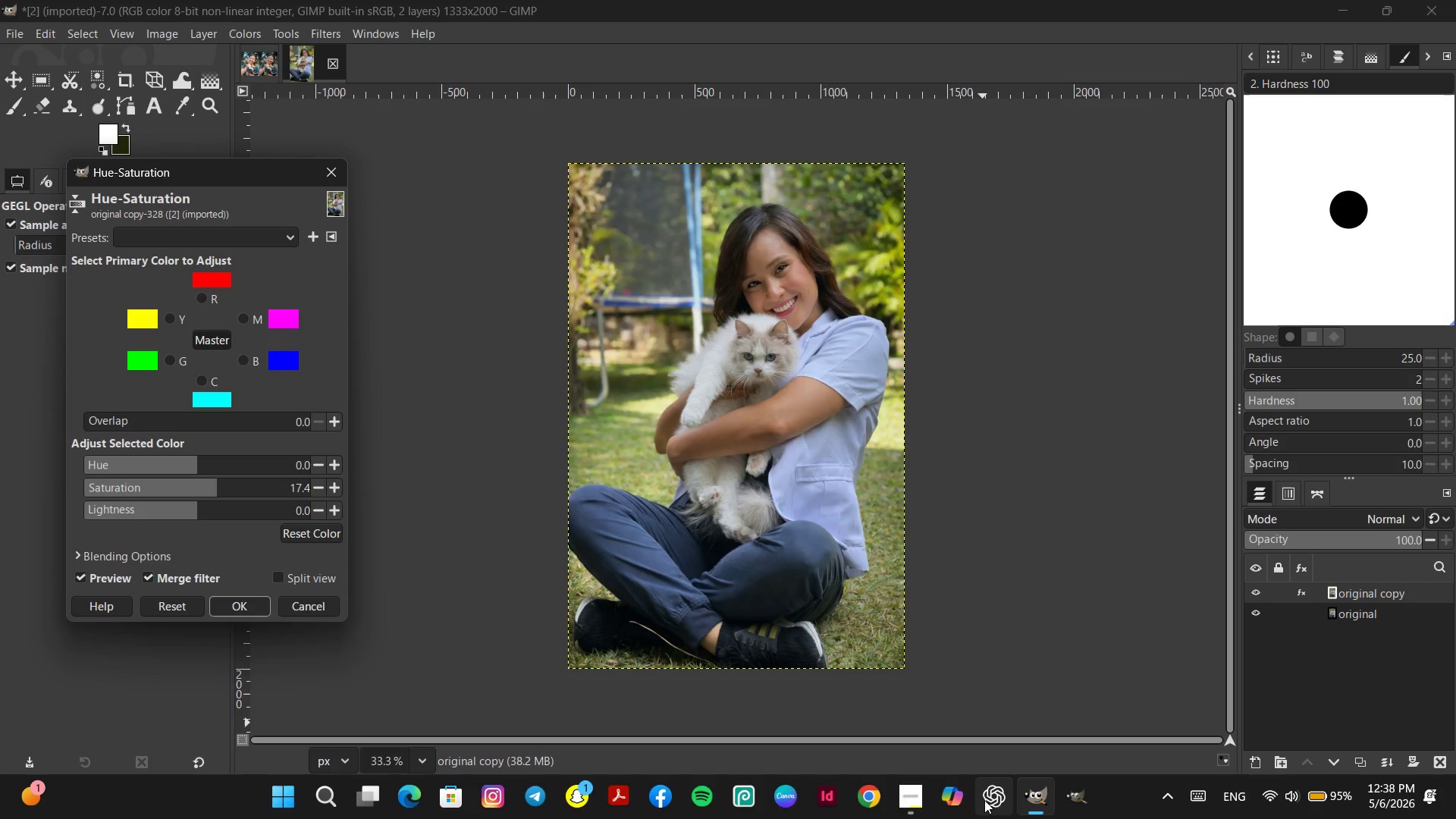 
left_click([1050, 804])
 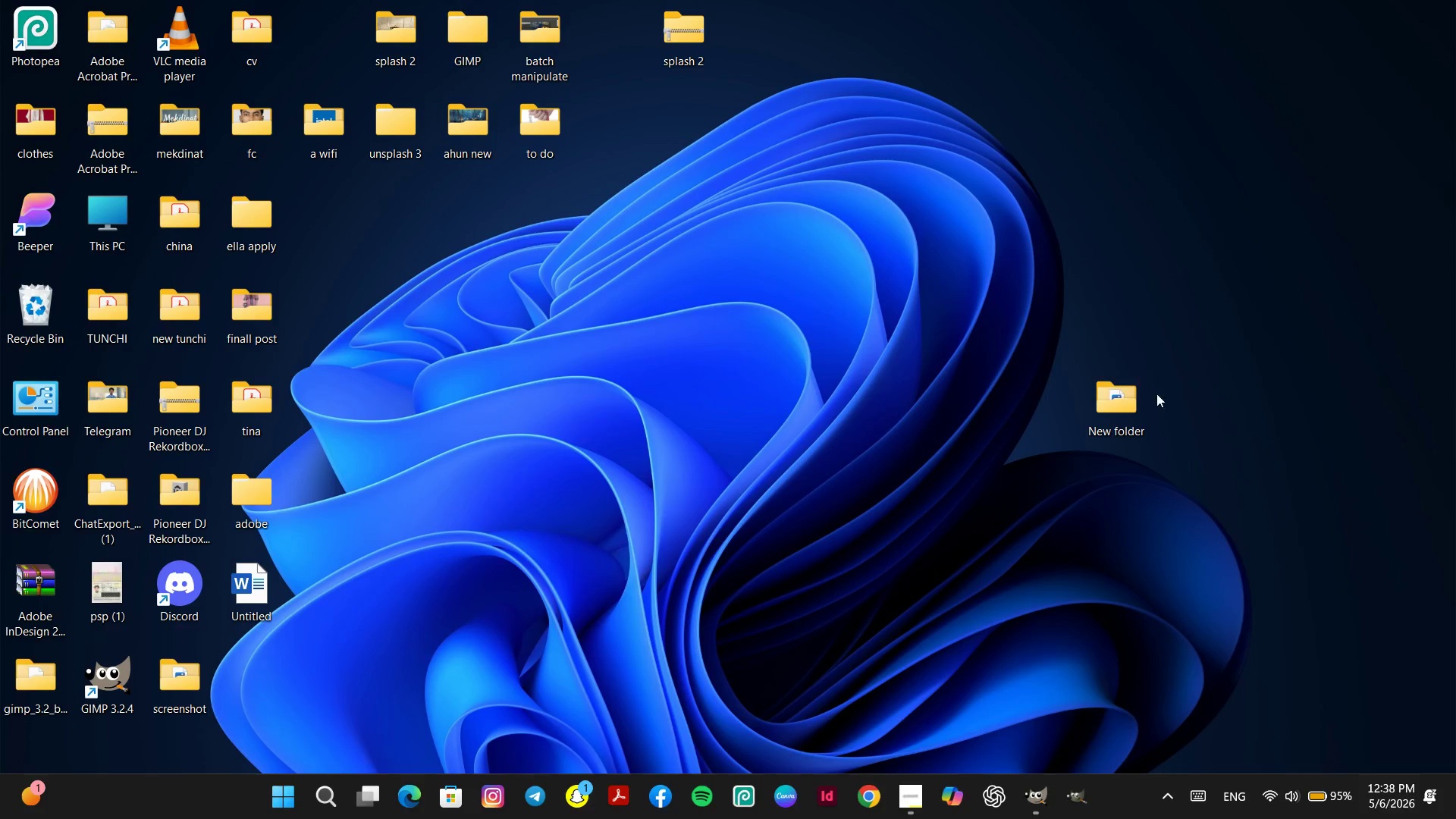 
double_click([1141, 411])
 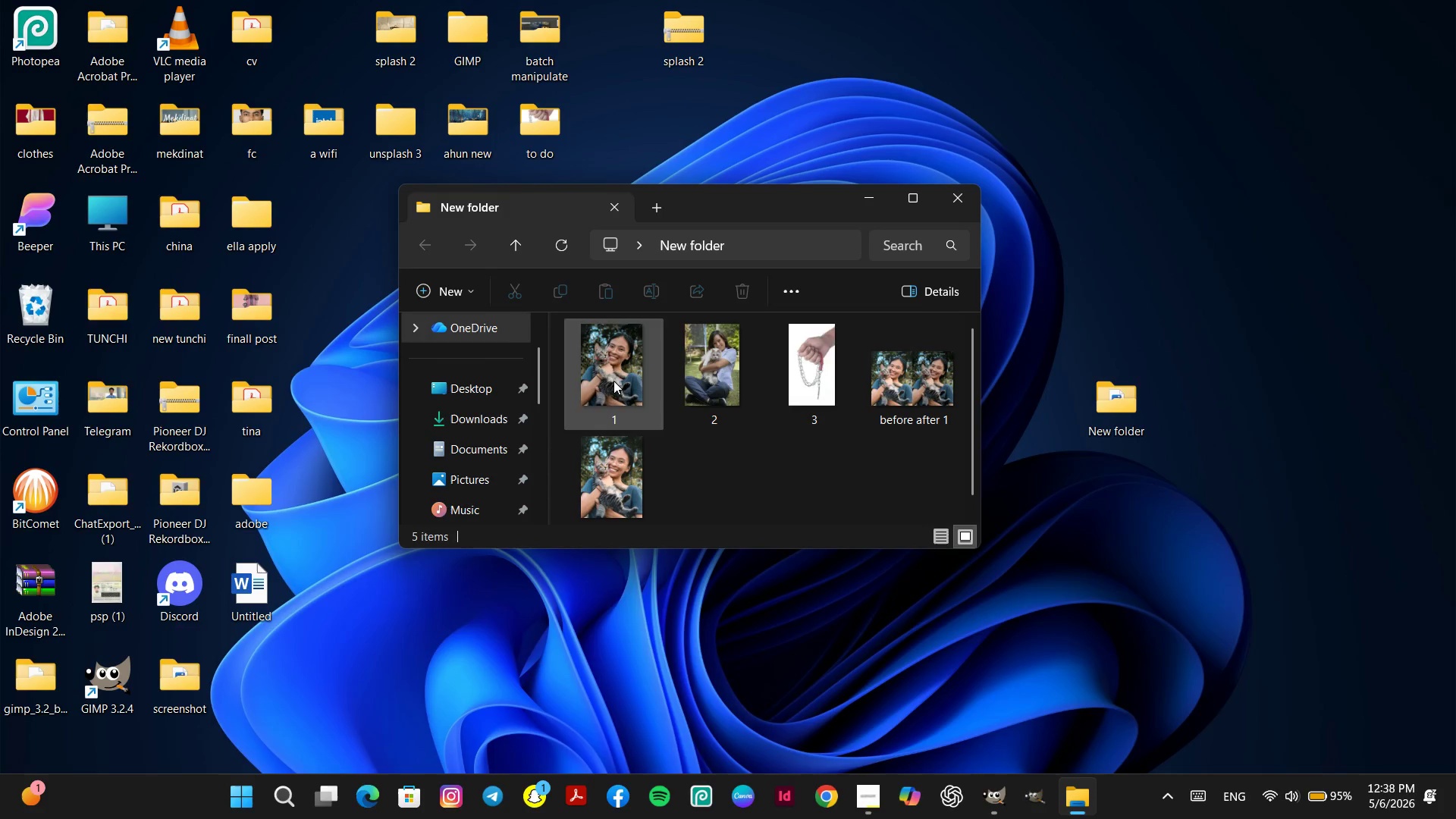 
left_click([913, 196])
 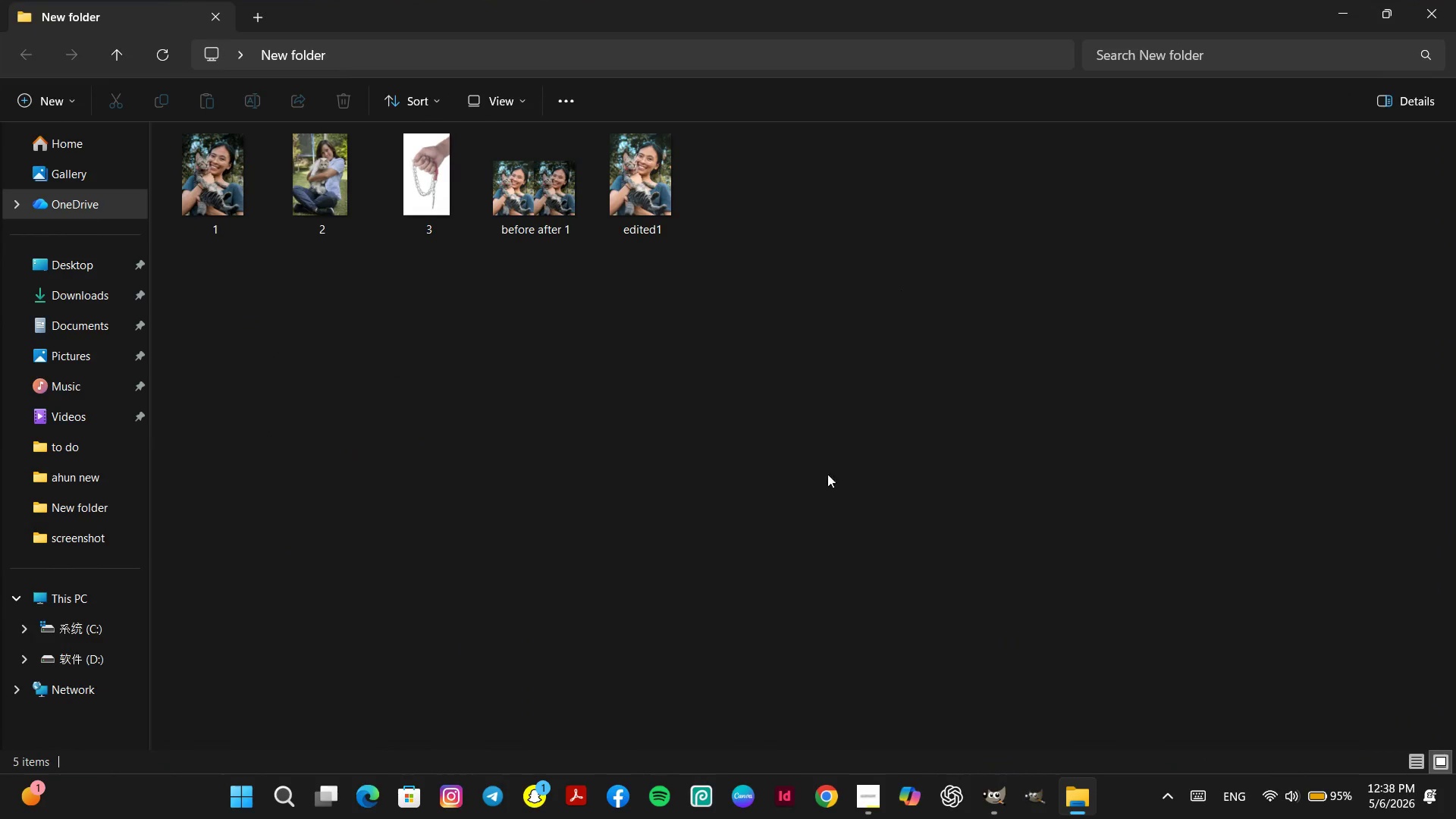 
left_click([821, 482])
 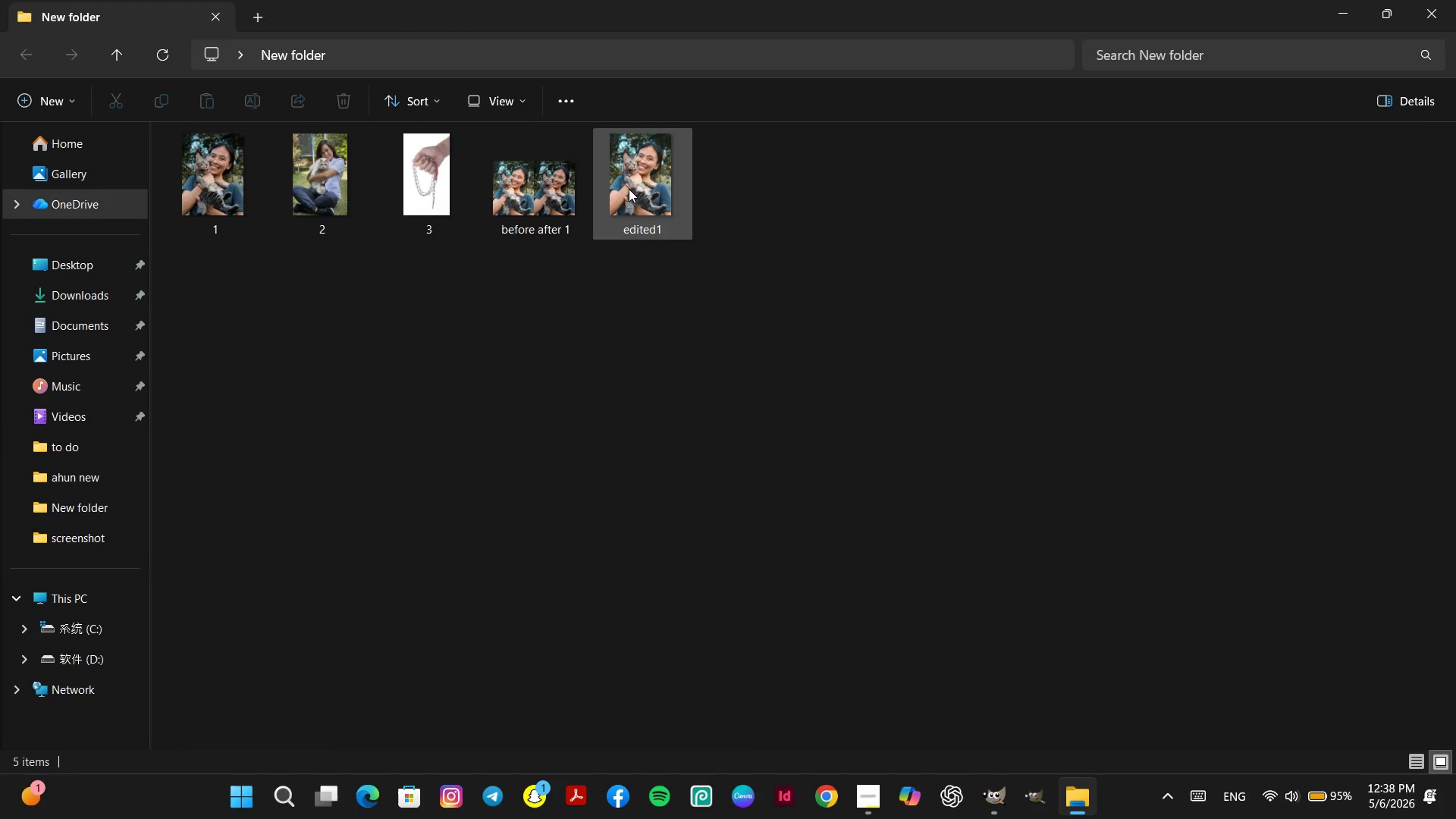 
double_click([612, 187])
 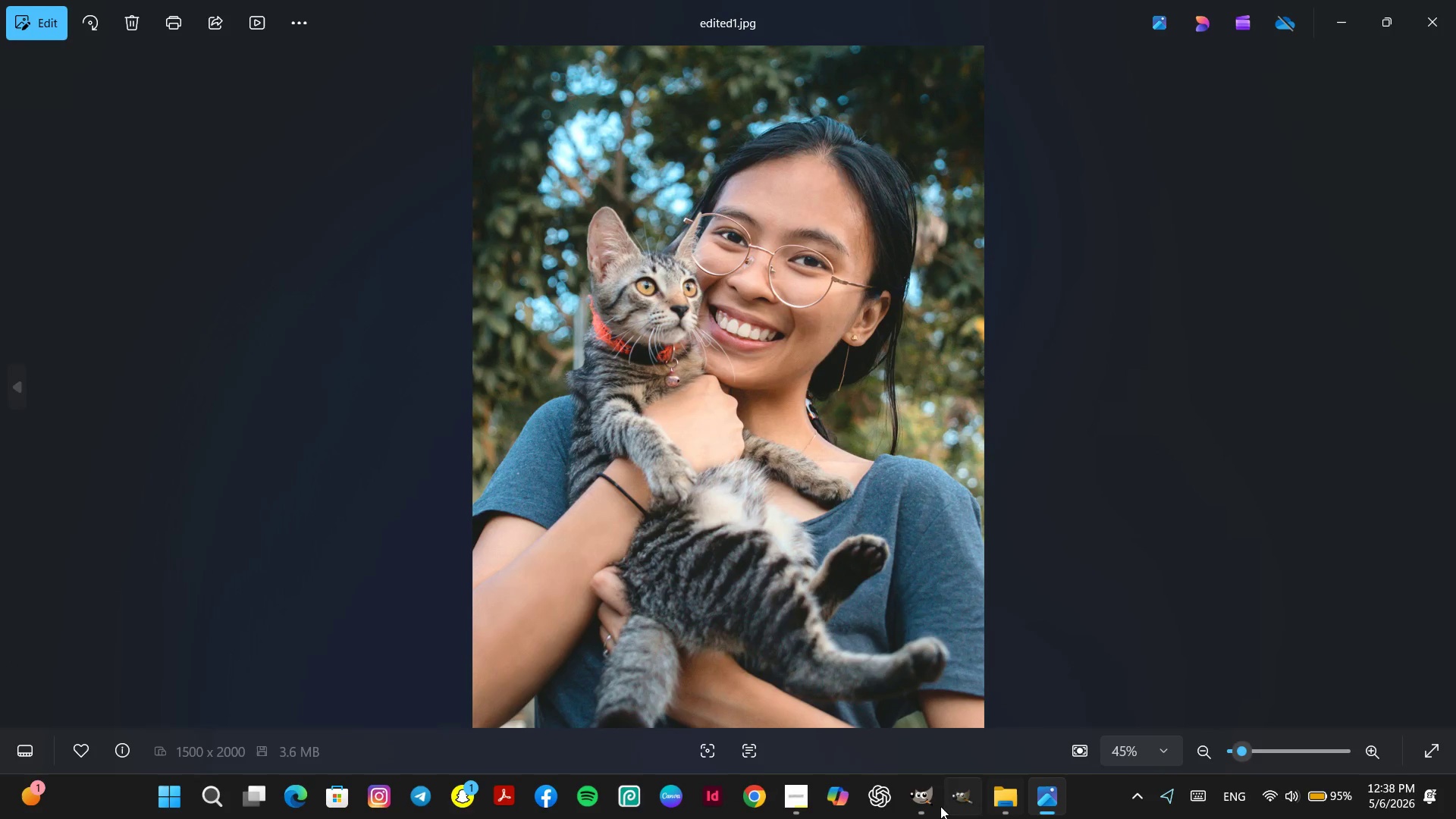 
left_click([925, 803])
 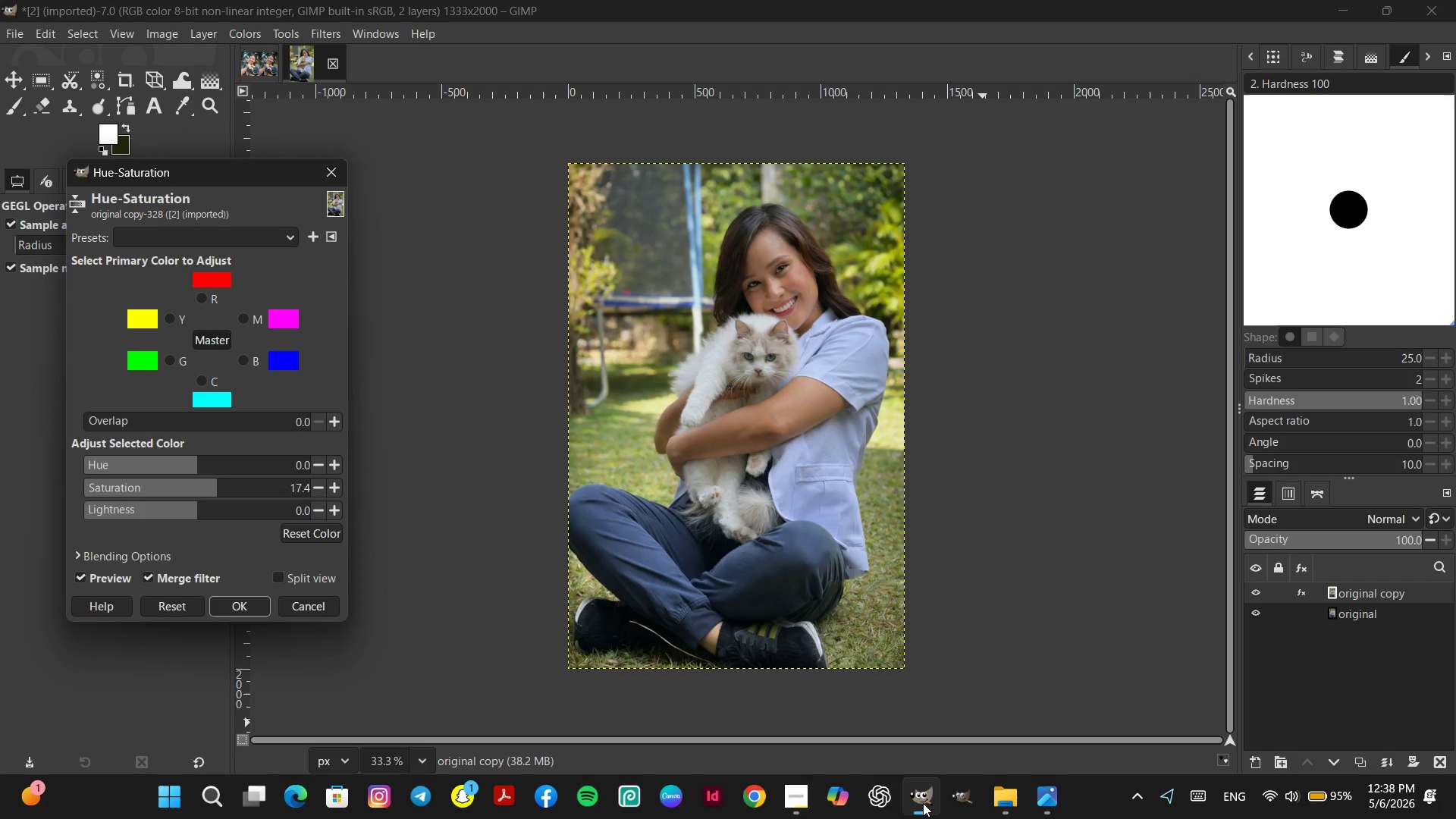 
hold_key(key=ControlLeft, duration=1.11)
 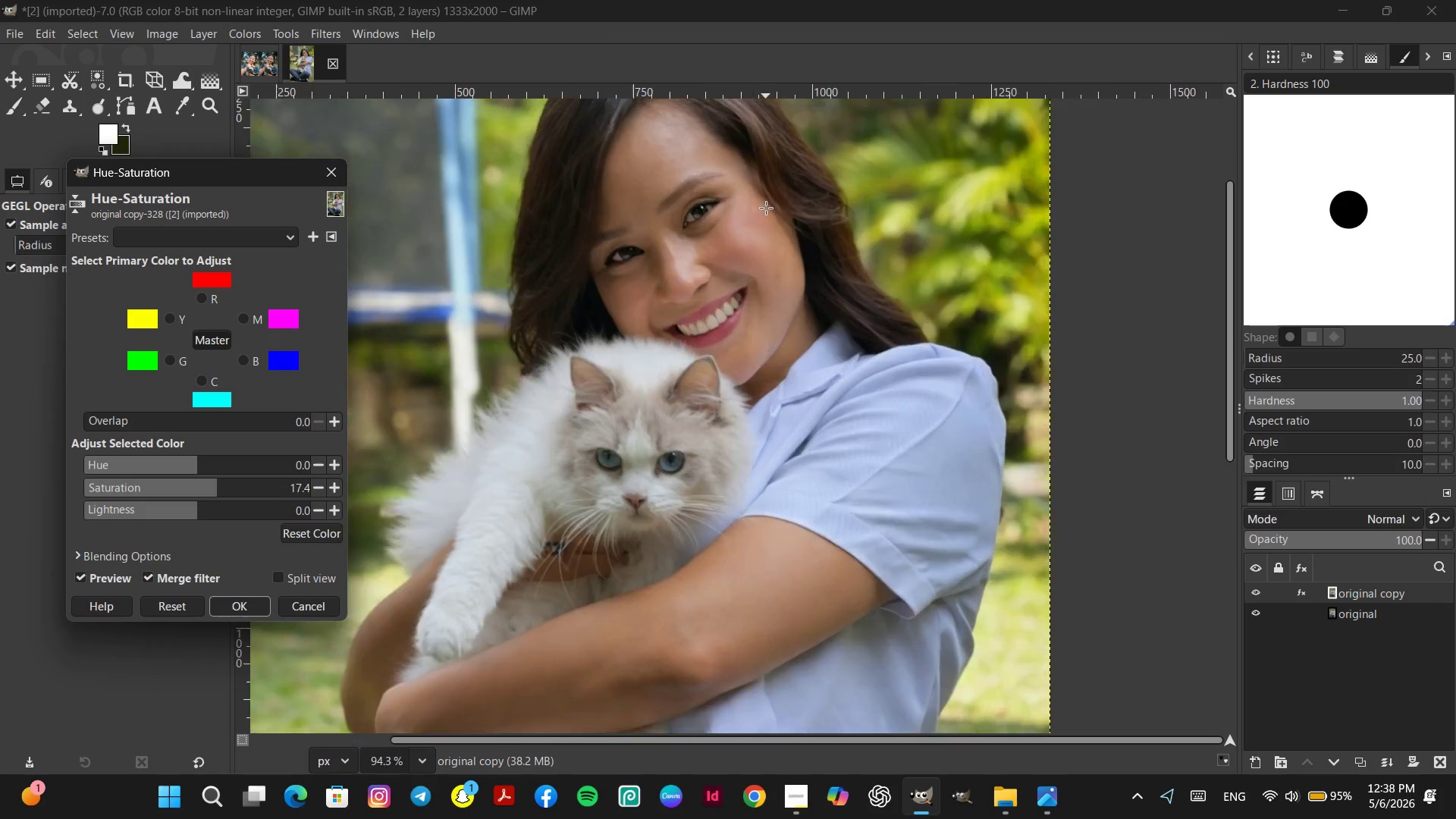 
hold_key(key=ControlLeft, duration=2.97)
 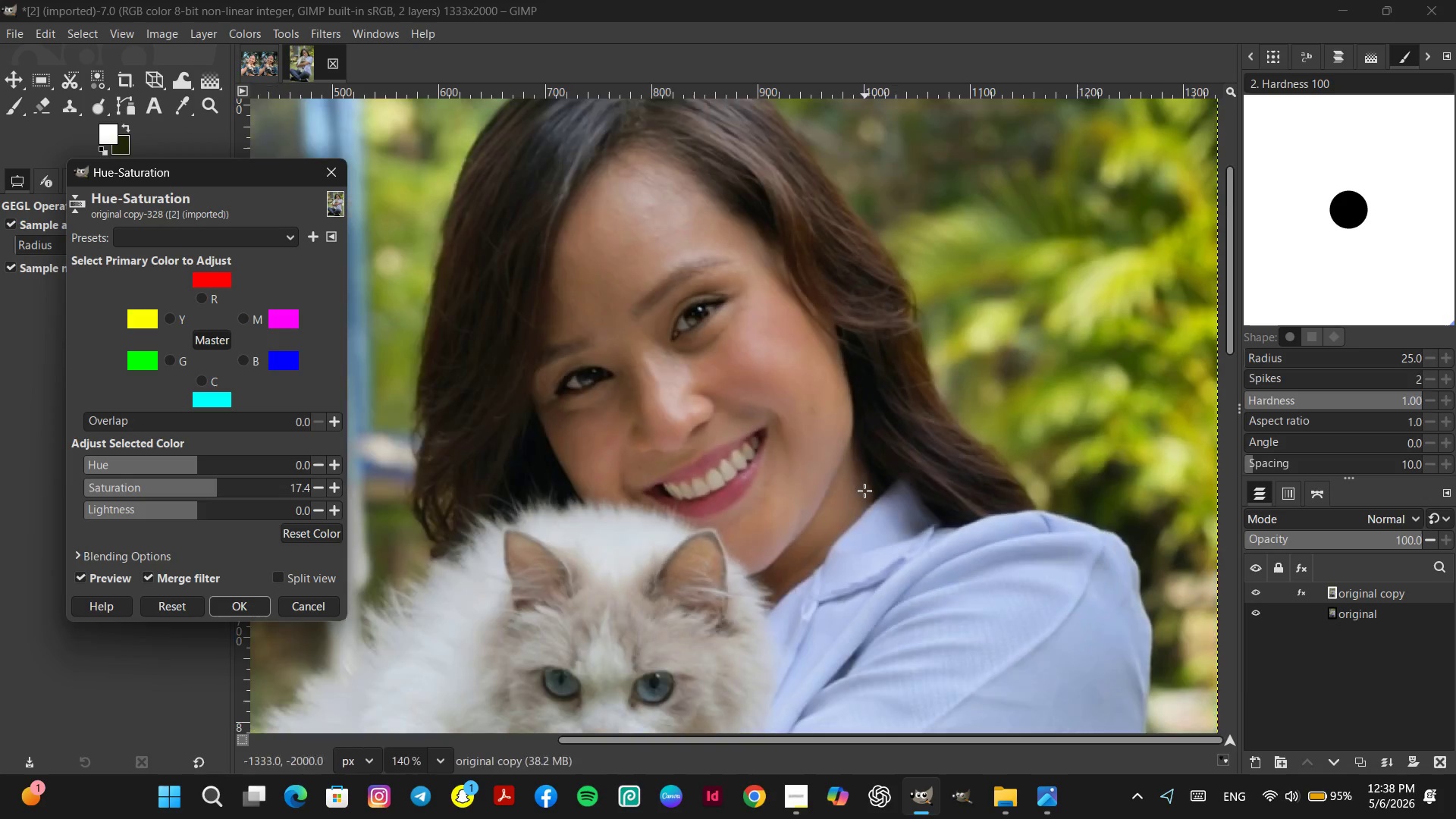 
scroll: coordinate [725, 460], scroll_direction: up, amount: 19.0
 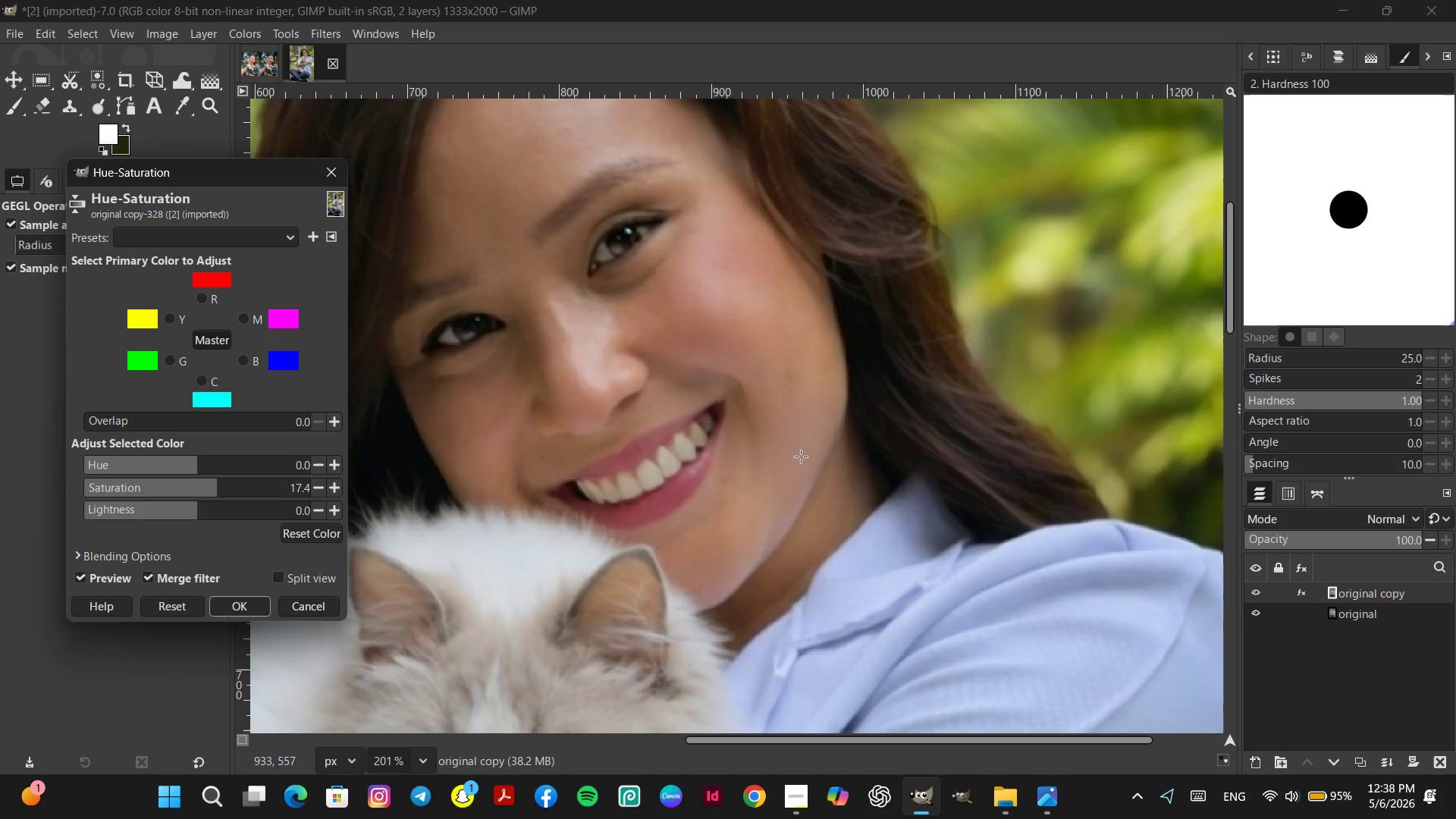 
hold_key(key=ControlLeft, duration=0.58)
scroll: coordinate [864, 491], scroll_direction: down, amount: 4.0
 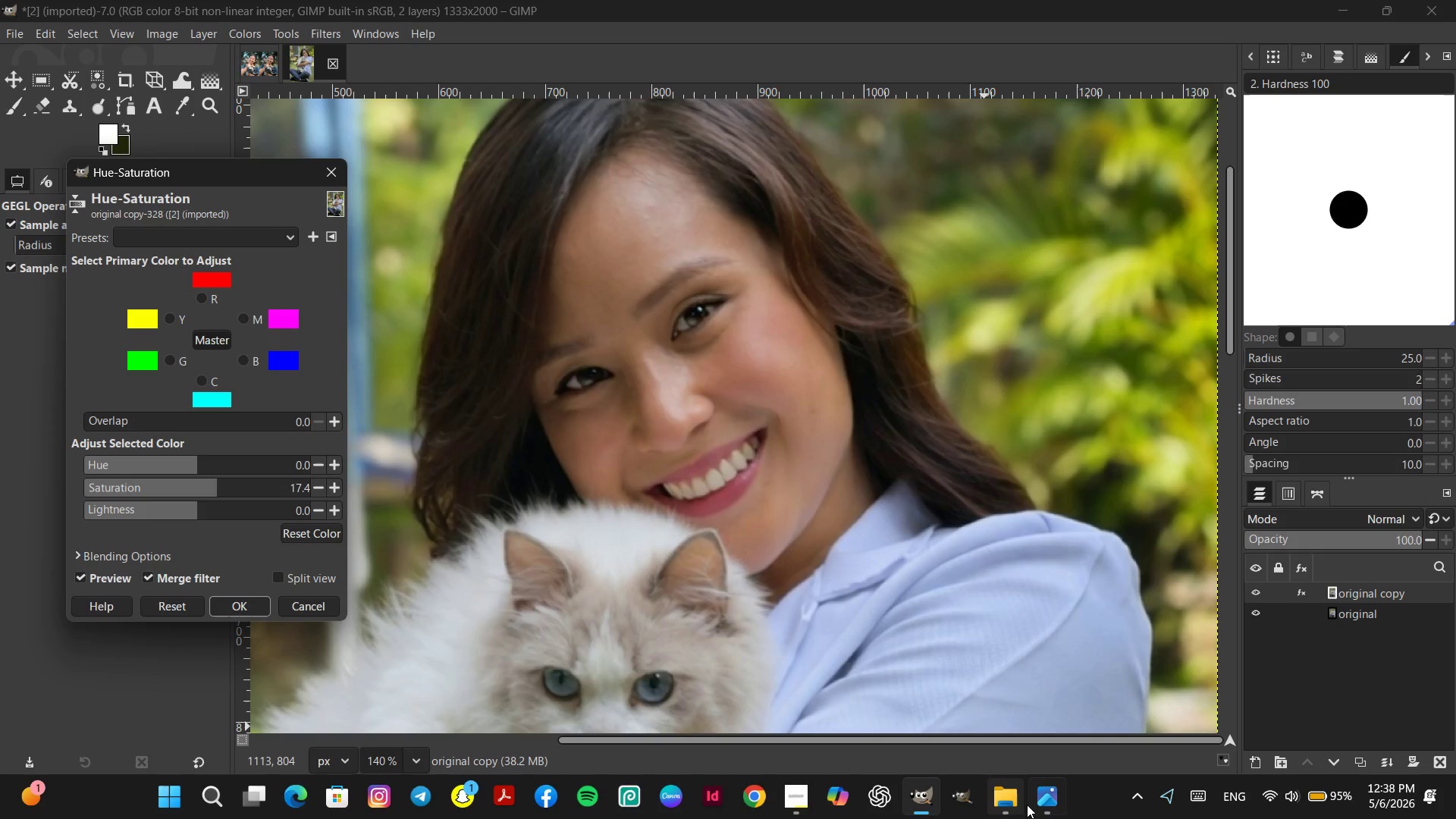 
left_click([1045, 802])
 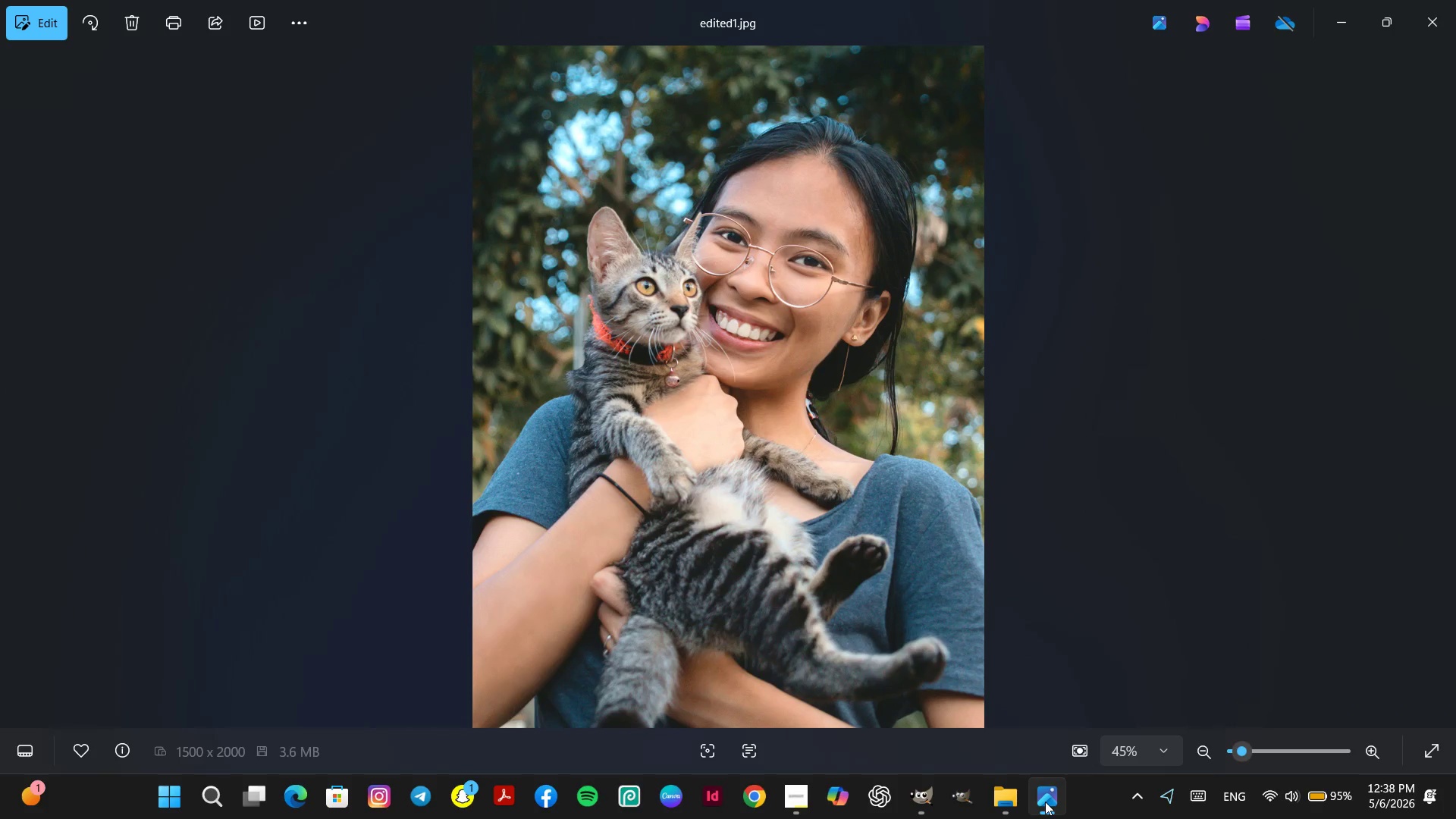 
left_click([1045, 802])
 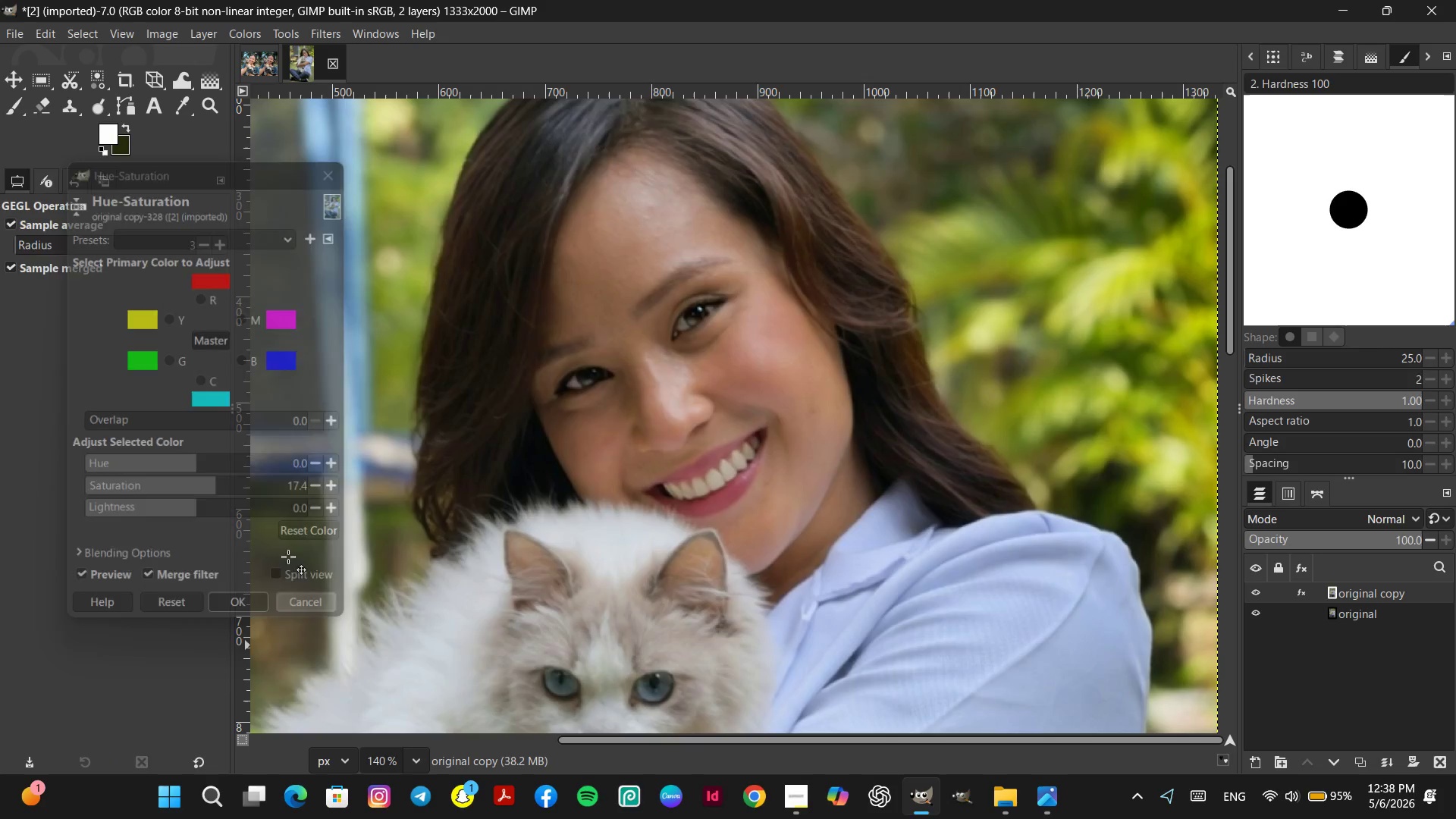 
left_click([241, 37])
 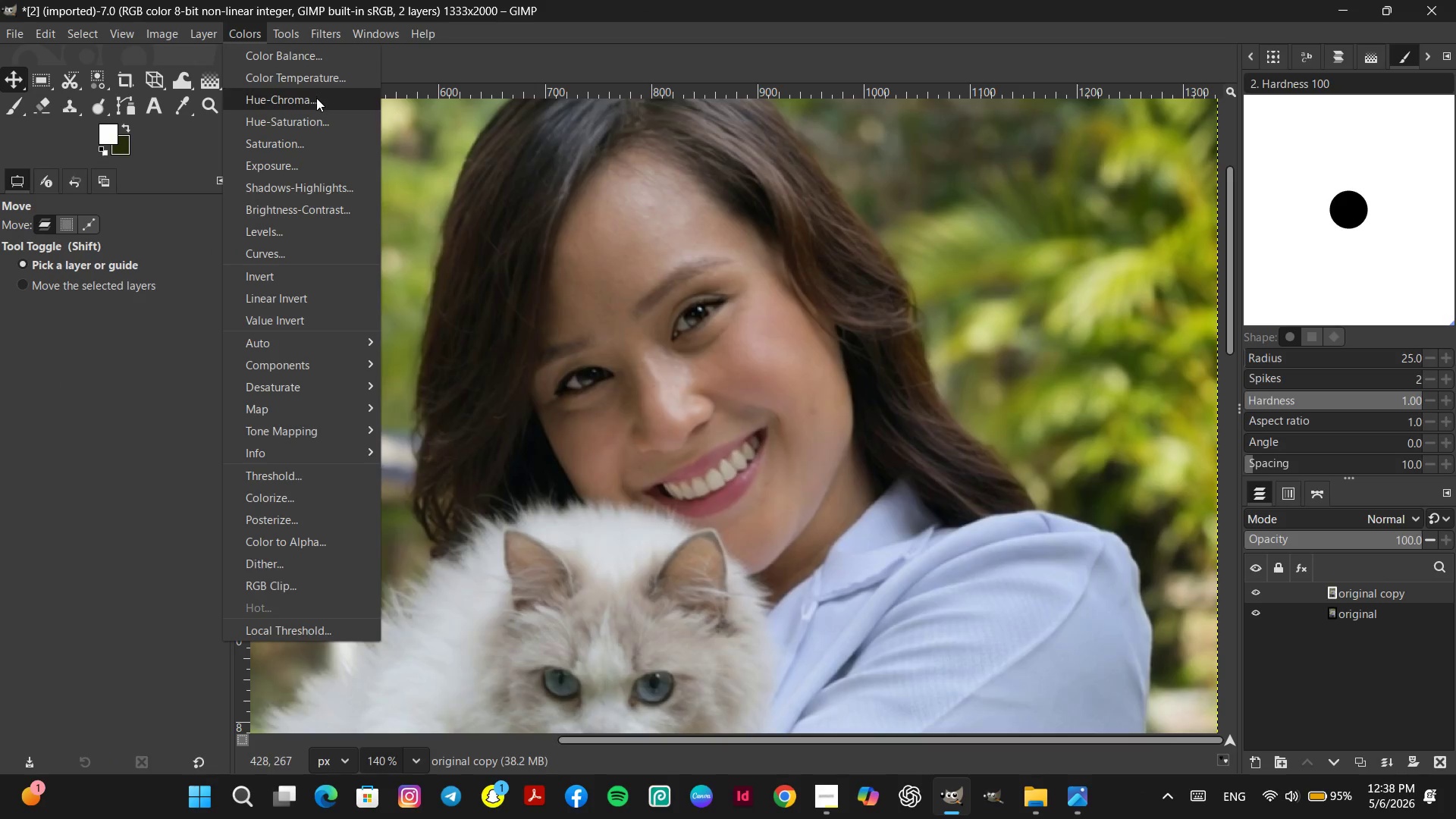 
left_click([316, 98])
 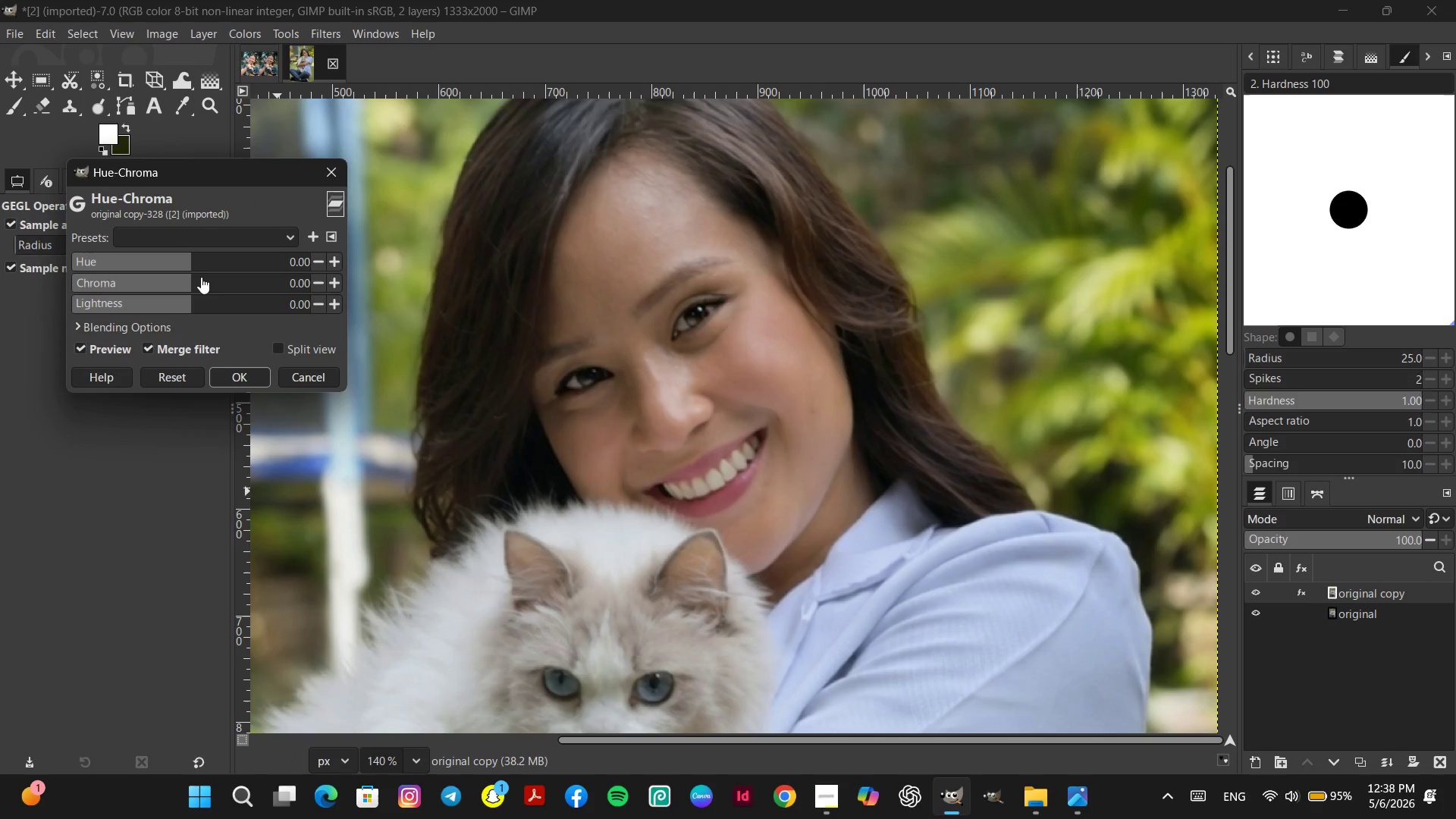 
left_click([199, 278])
 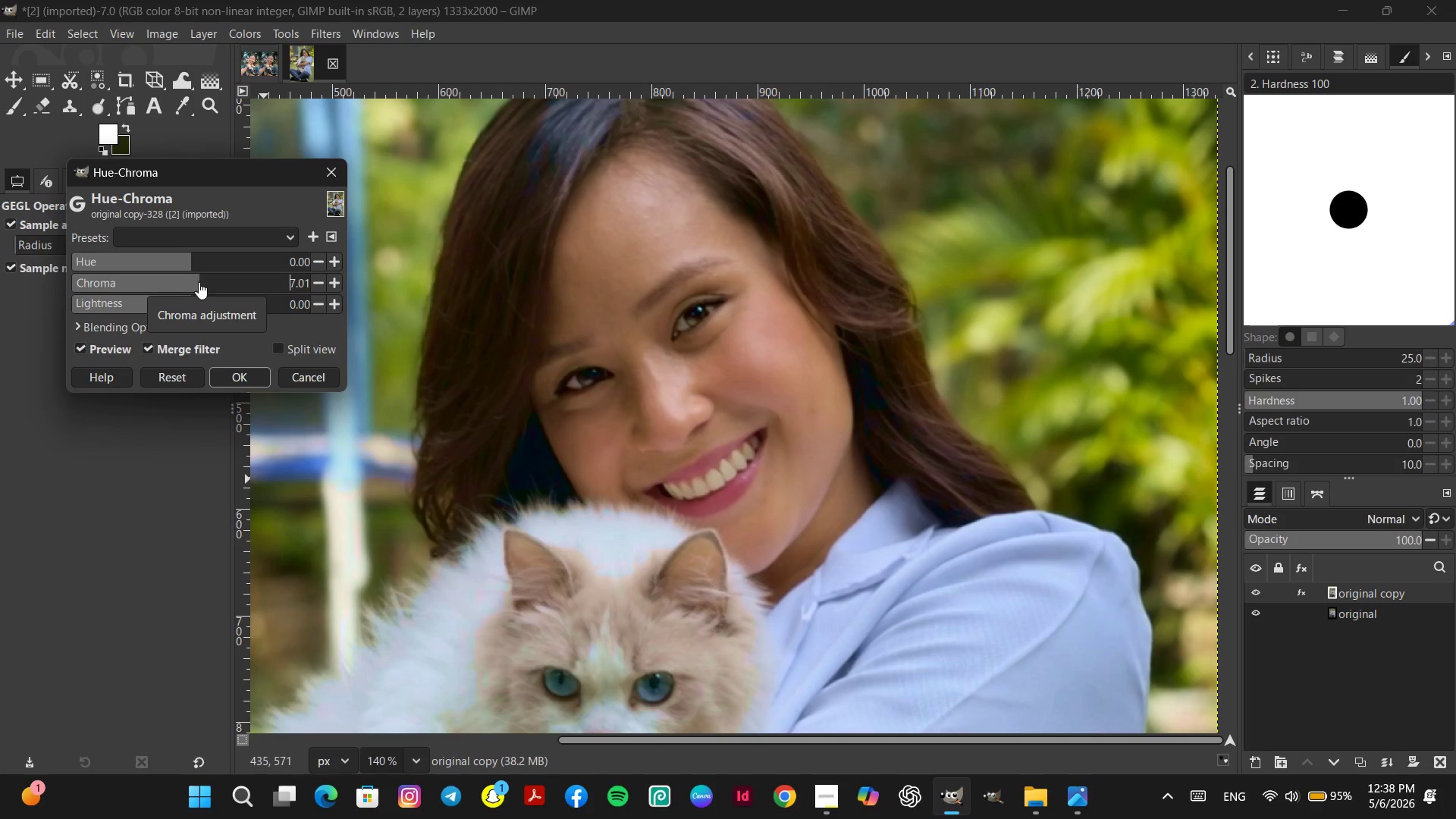 
left_click([197, 281])
 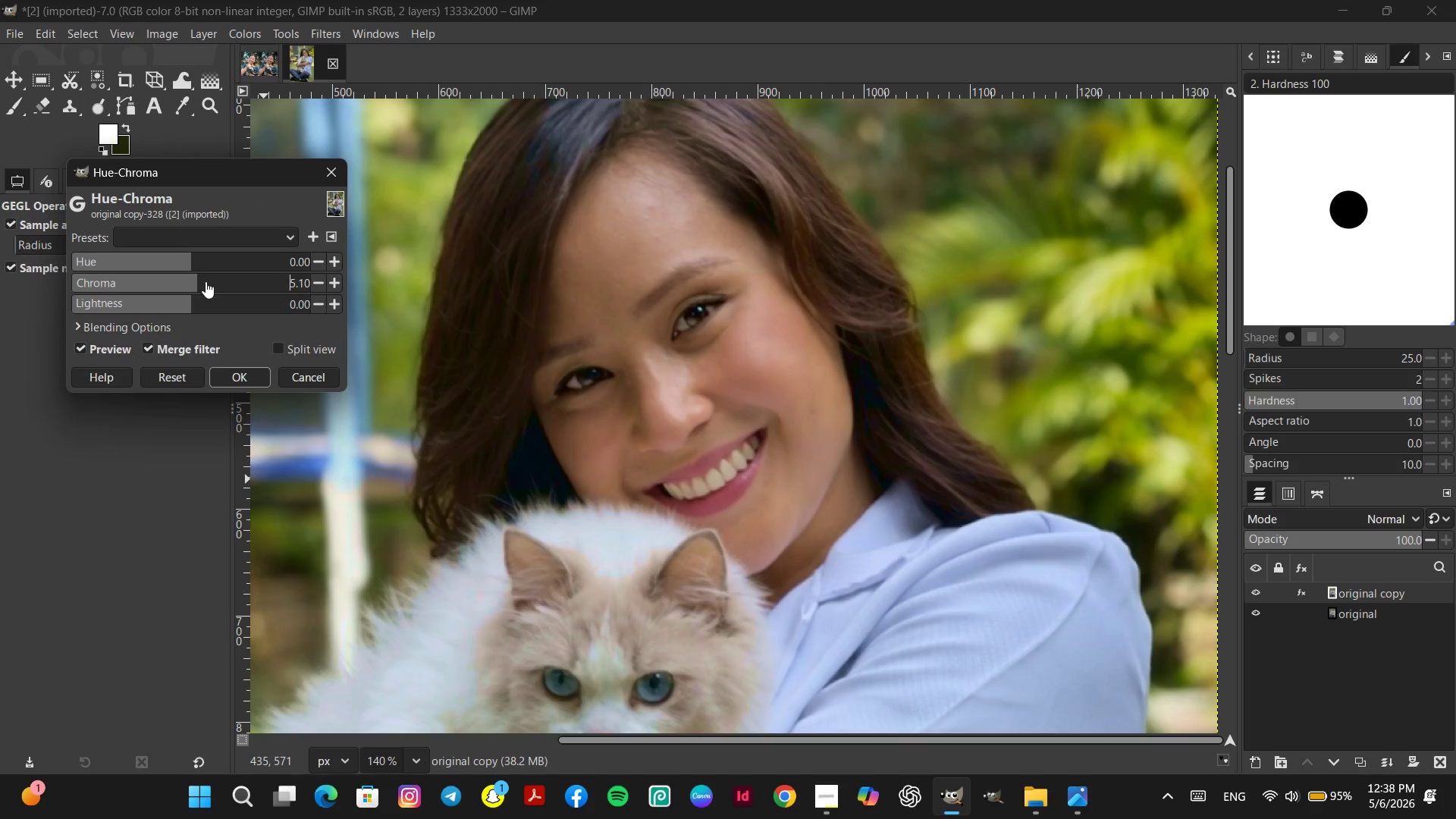 
left_click([206, 281])
 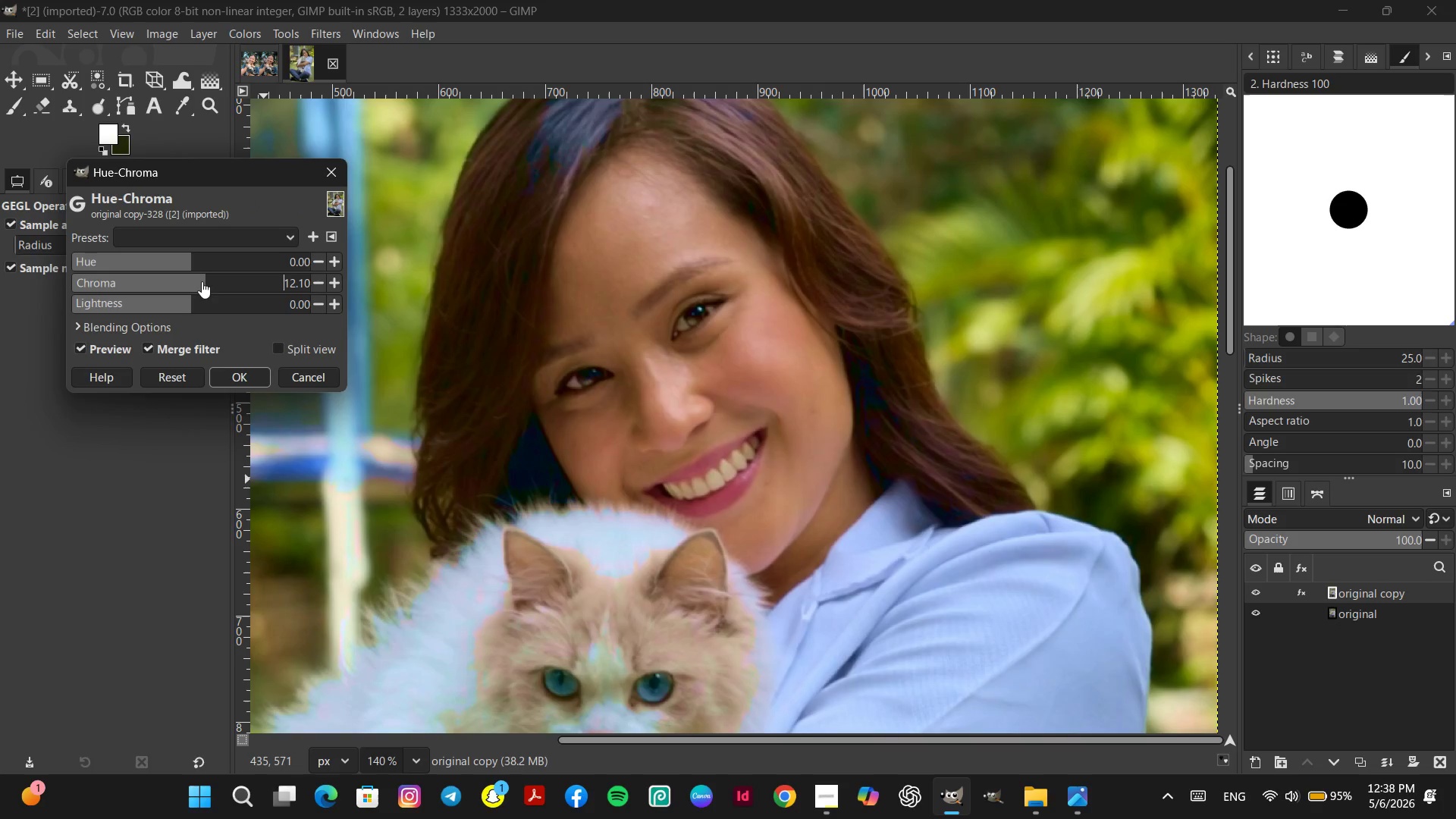 
left_click([202, 281])
 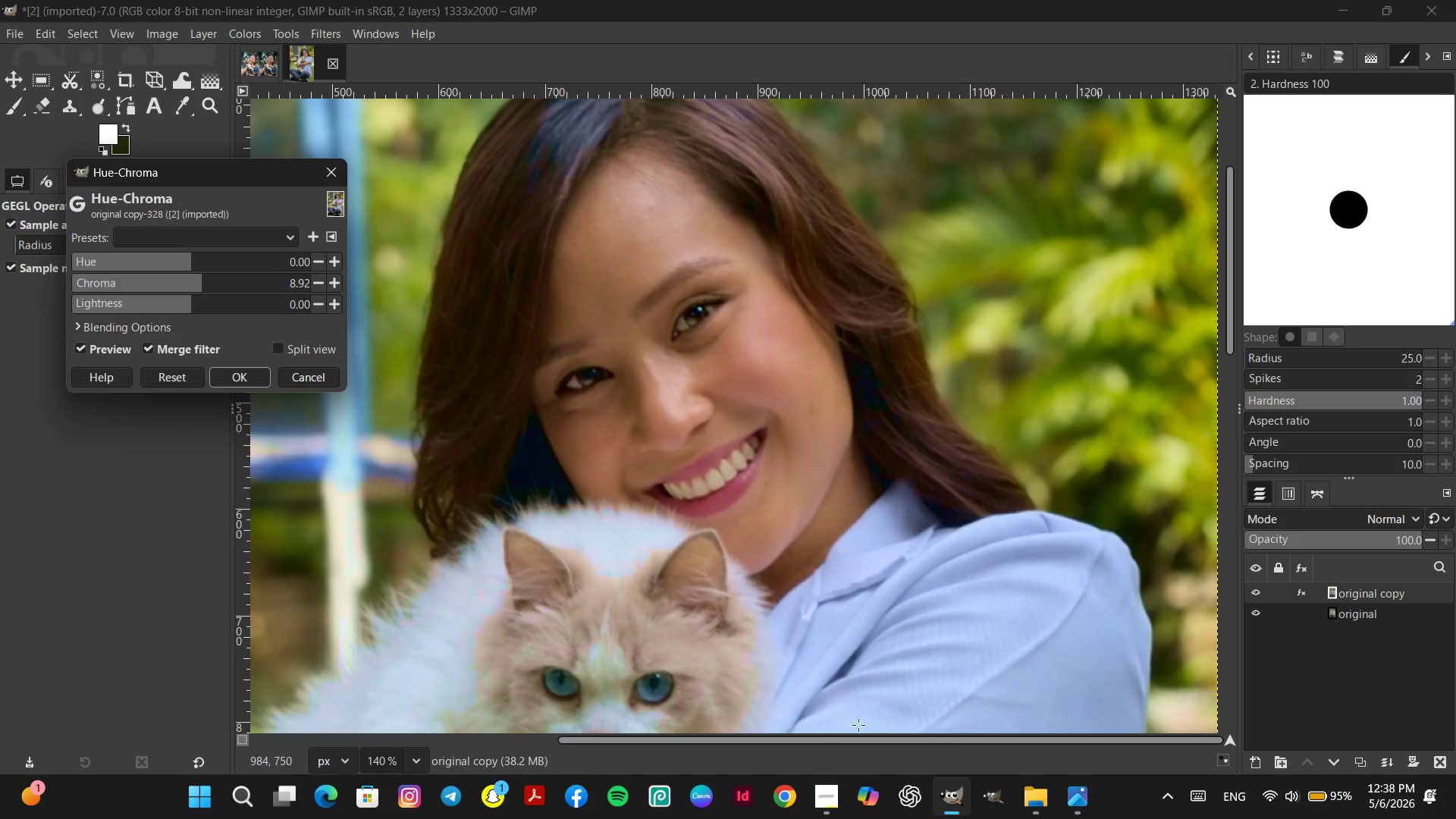 
left_click([1065, 786])
 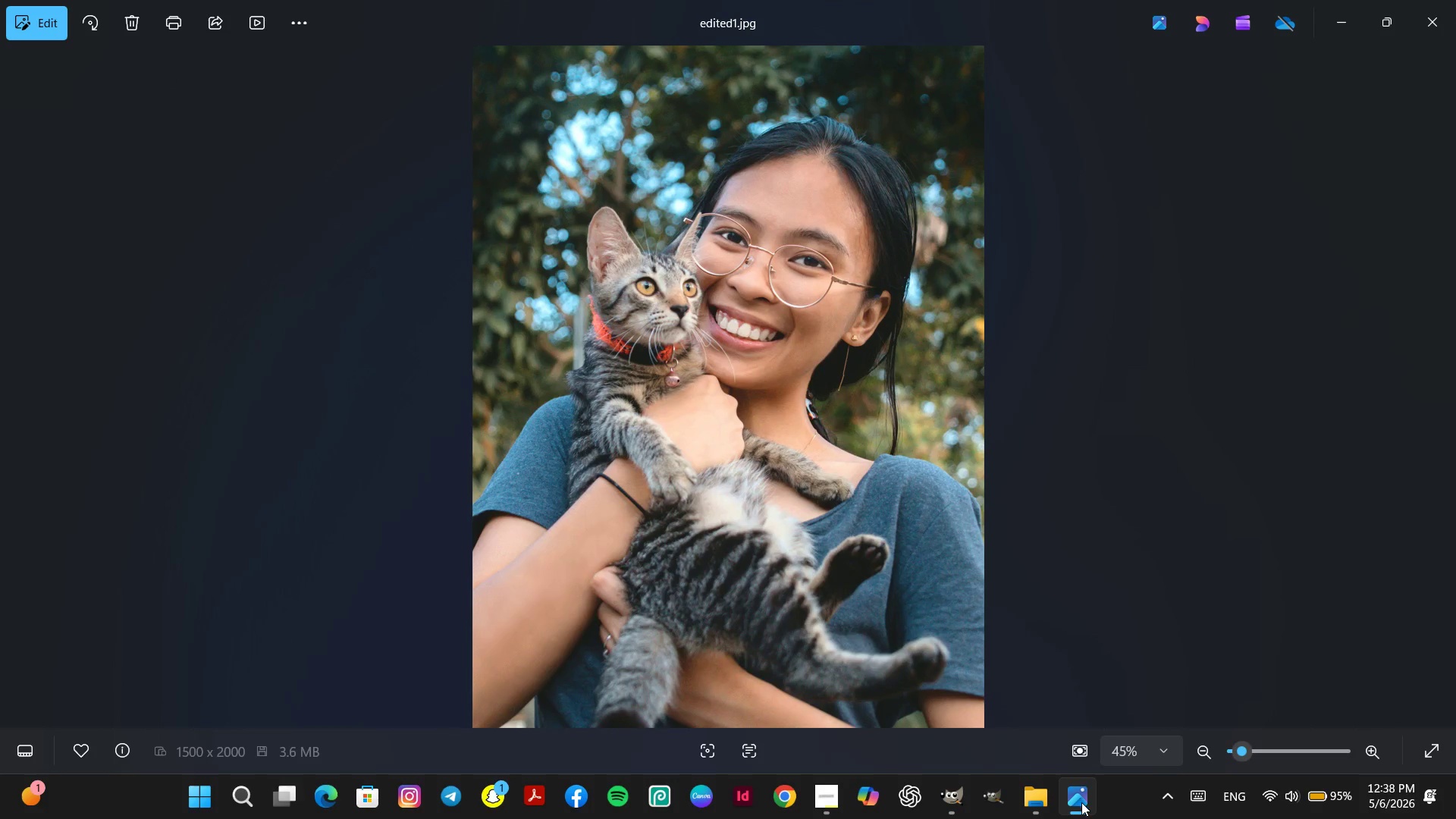 
left_click([1081, 802])
 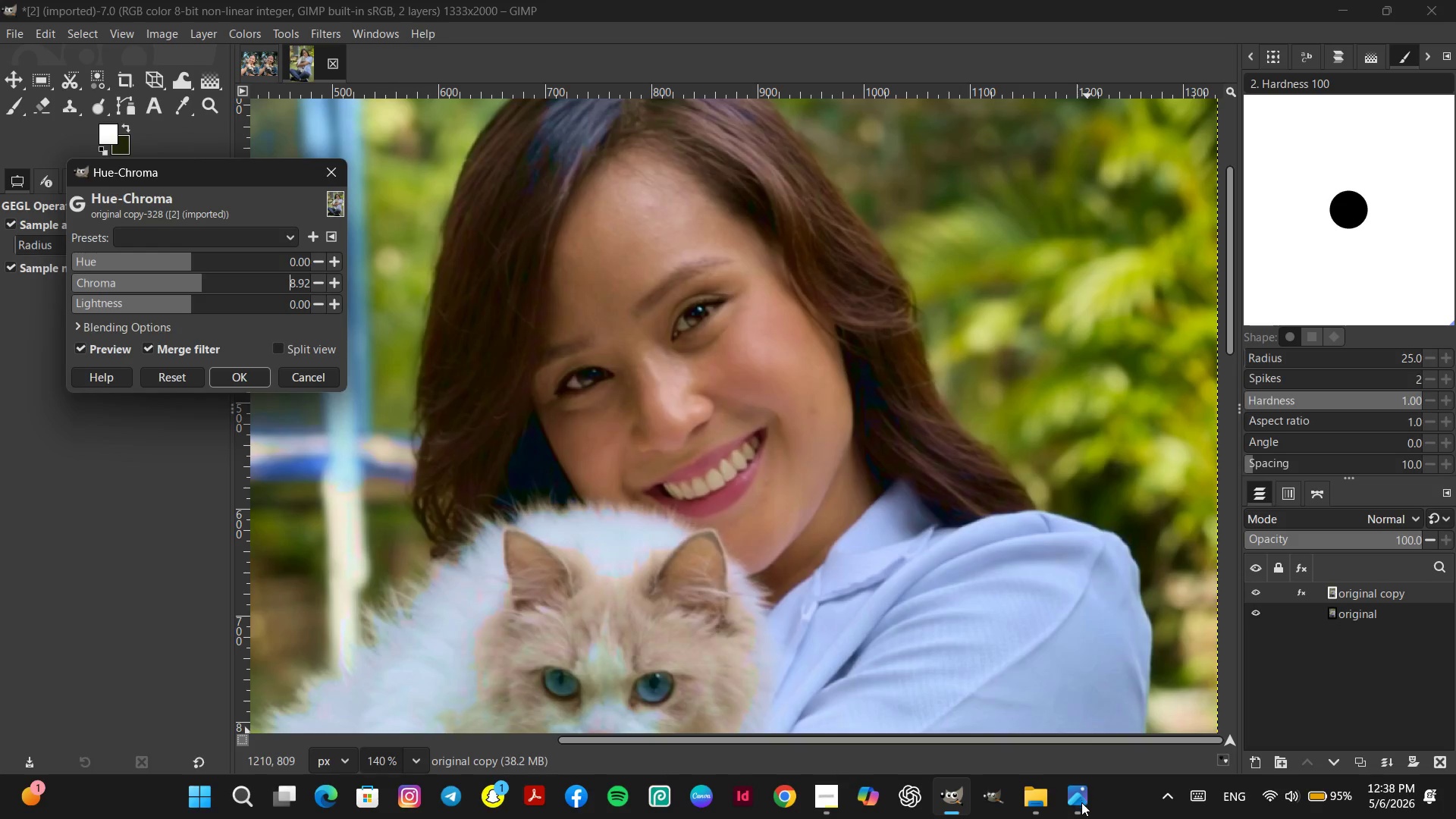 
left_click([1081, 802])
 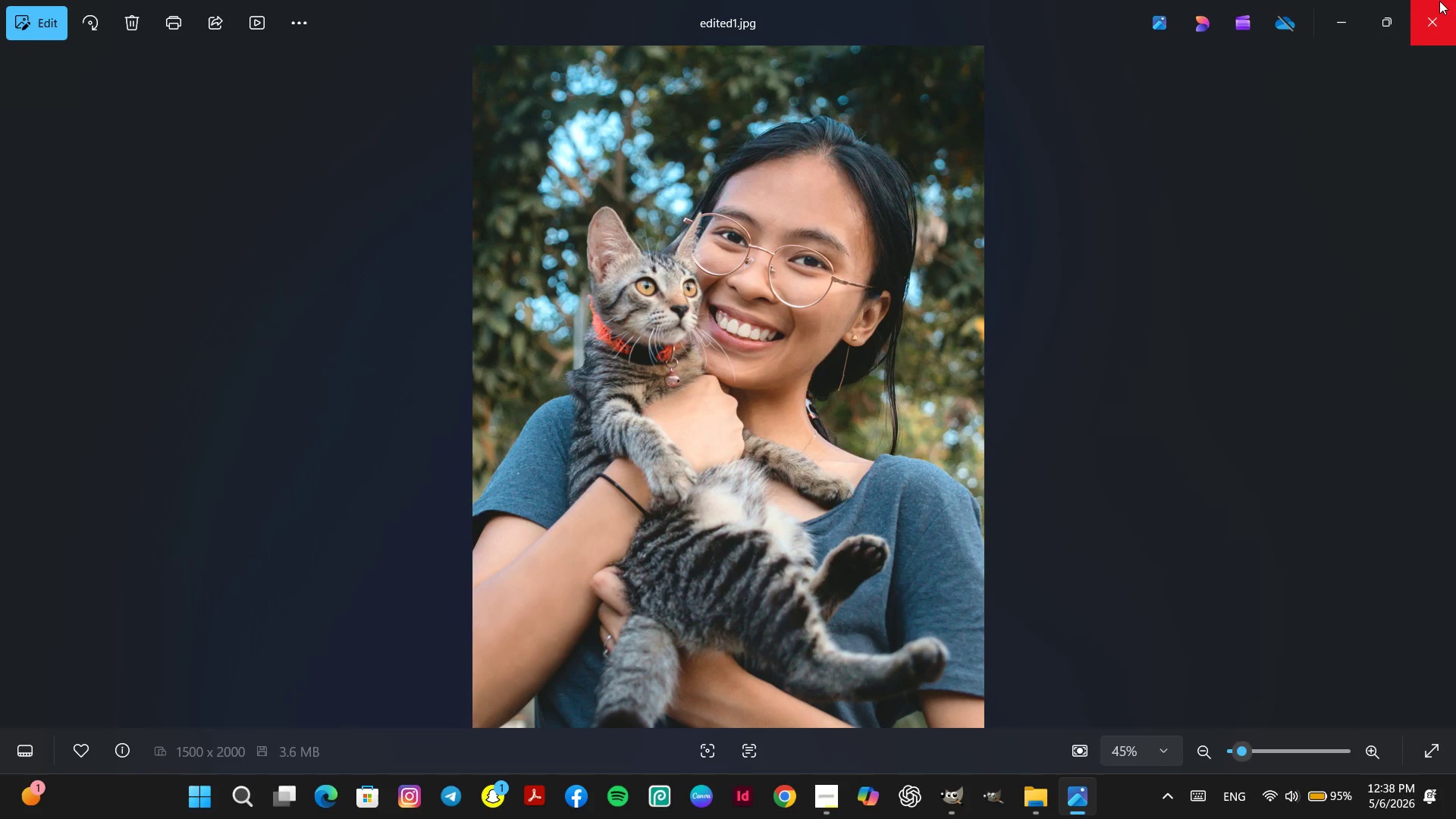 
left_click([1436, 19])
 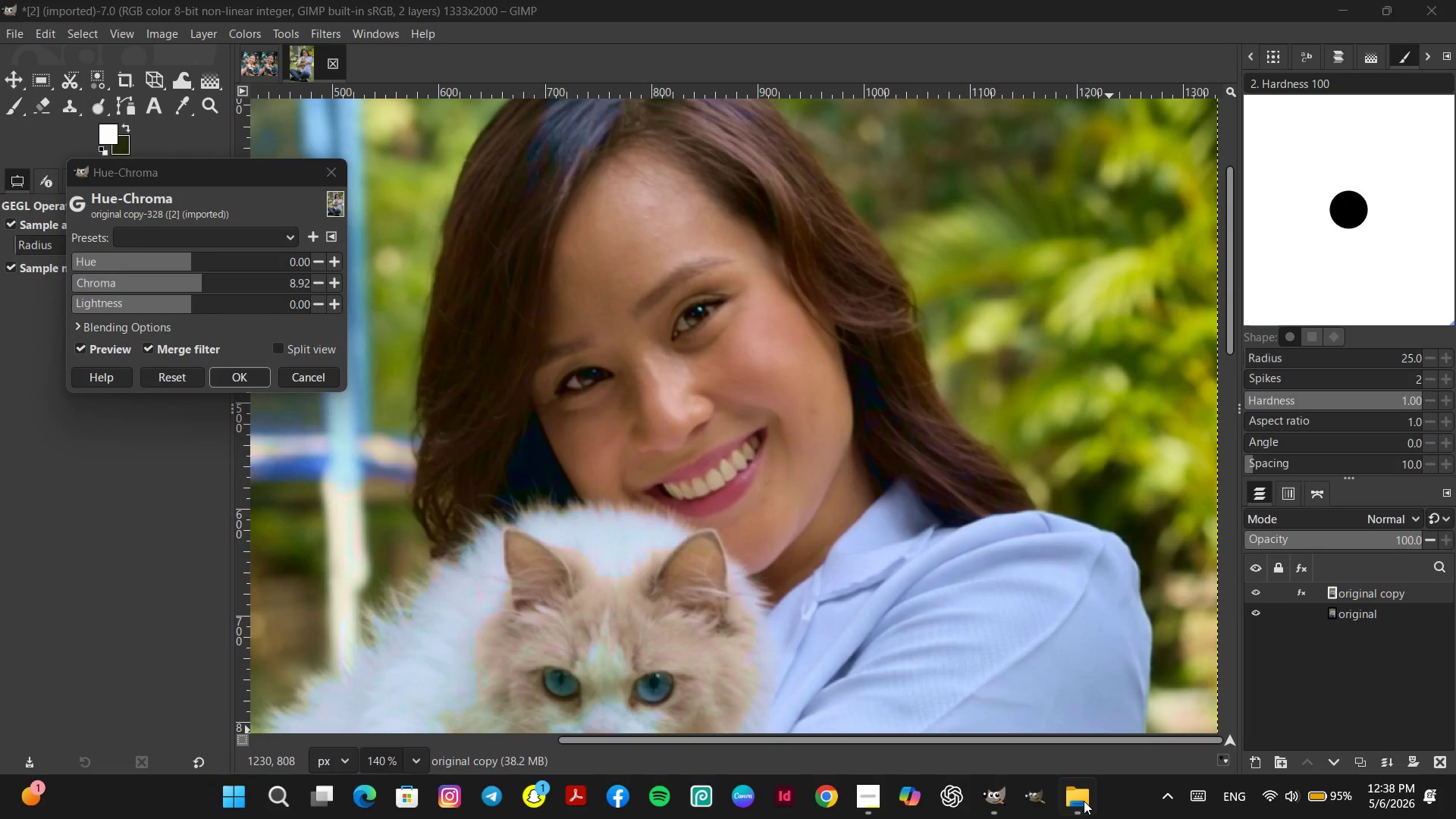 
left_click([1084, 808])
 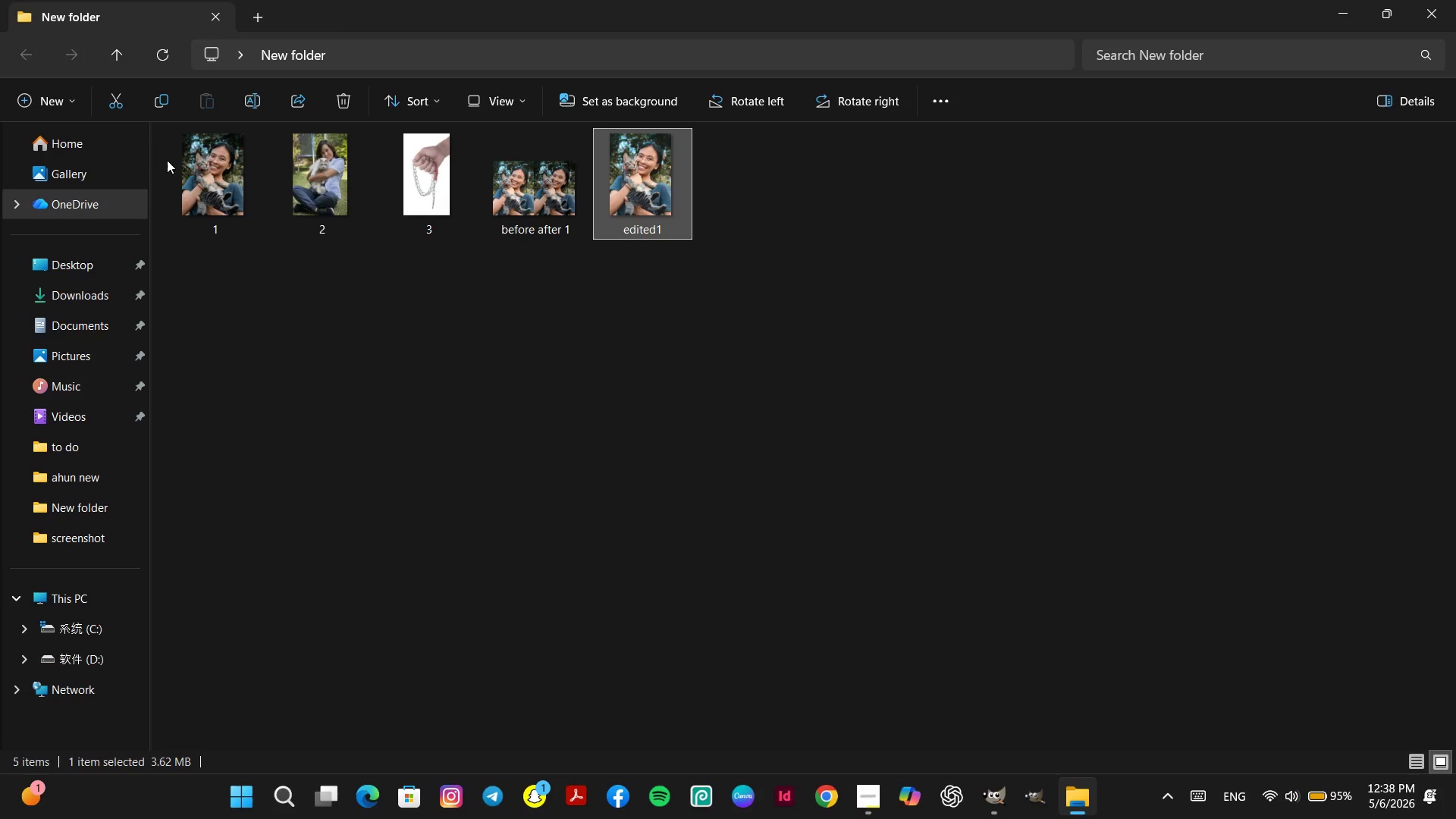 
double_click([192, 173])
 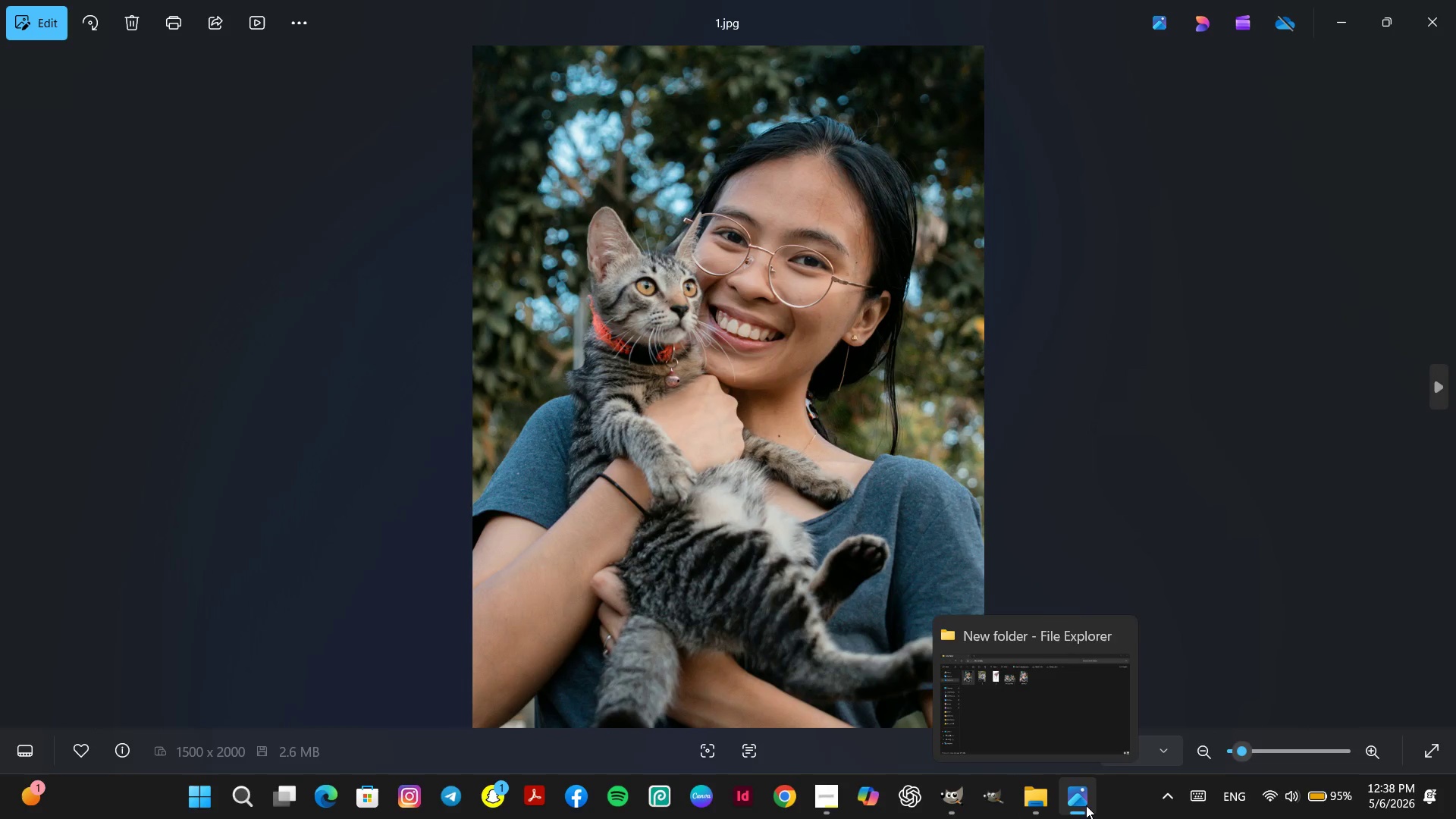 
left_click([1078, 808])
 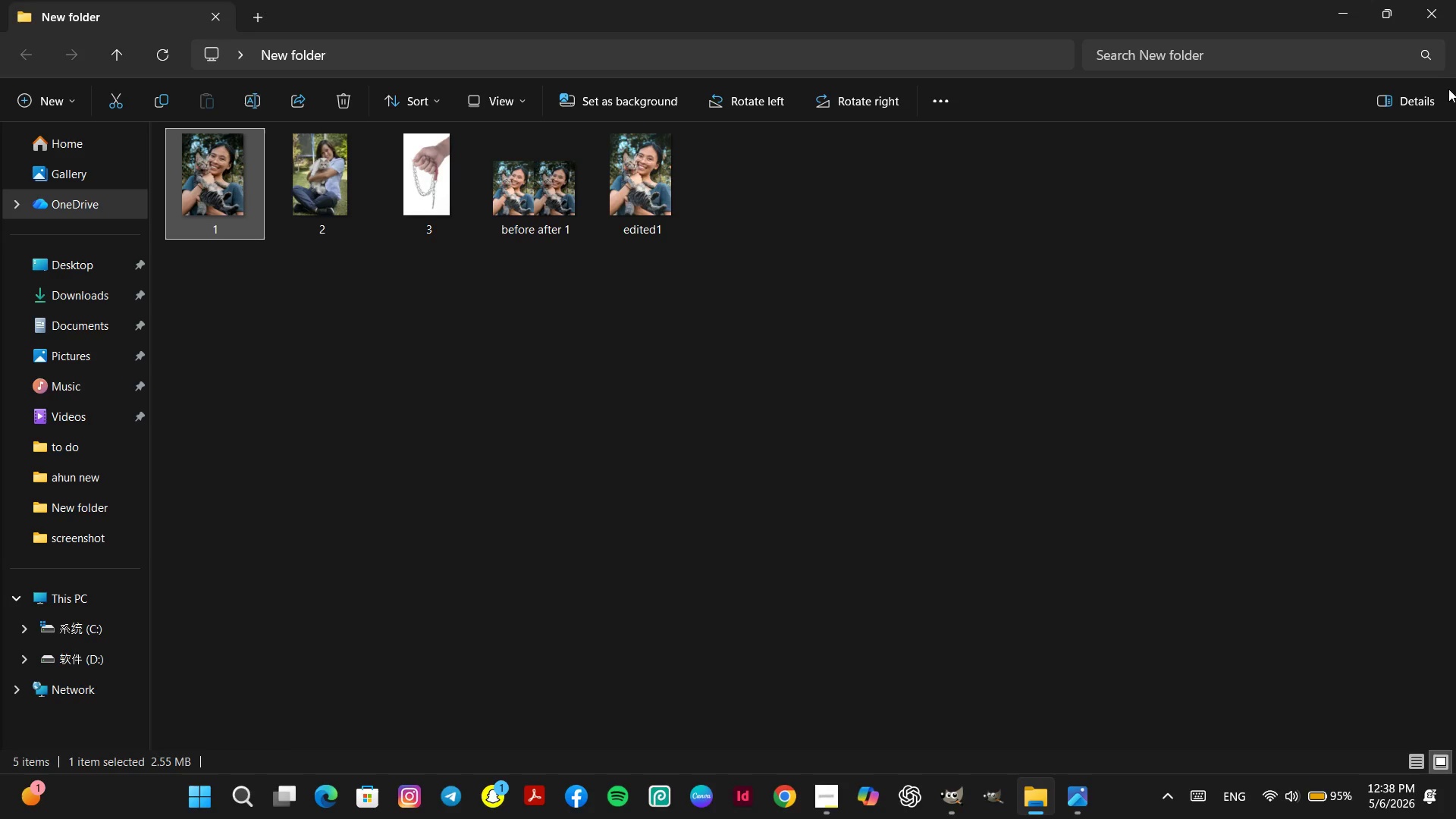 
left_click([1442, 0])
 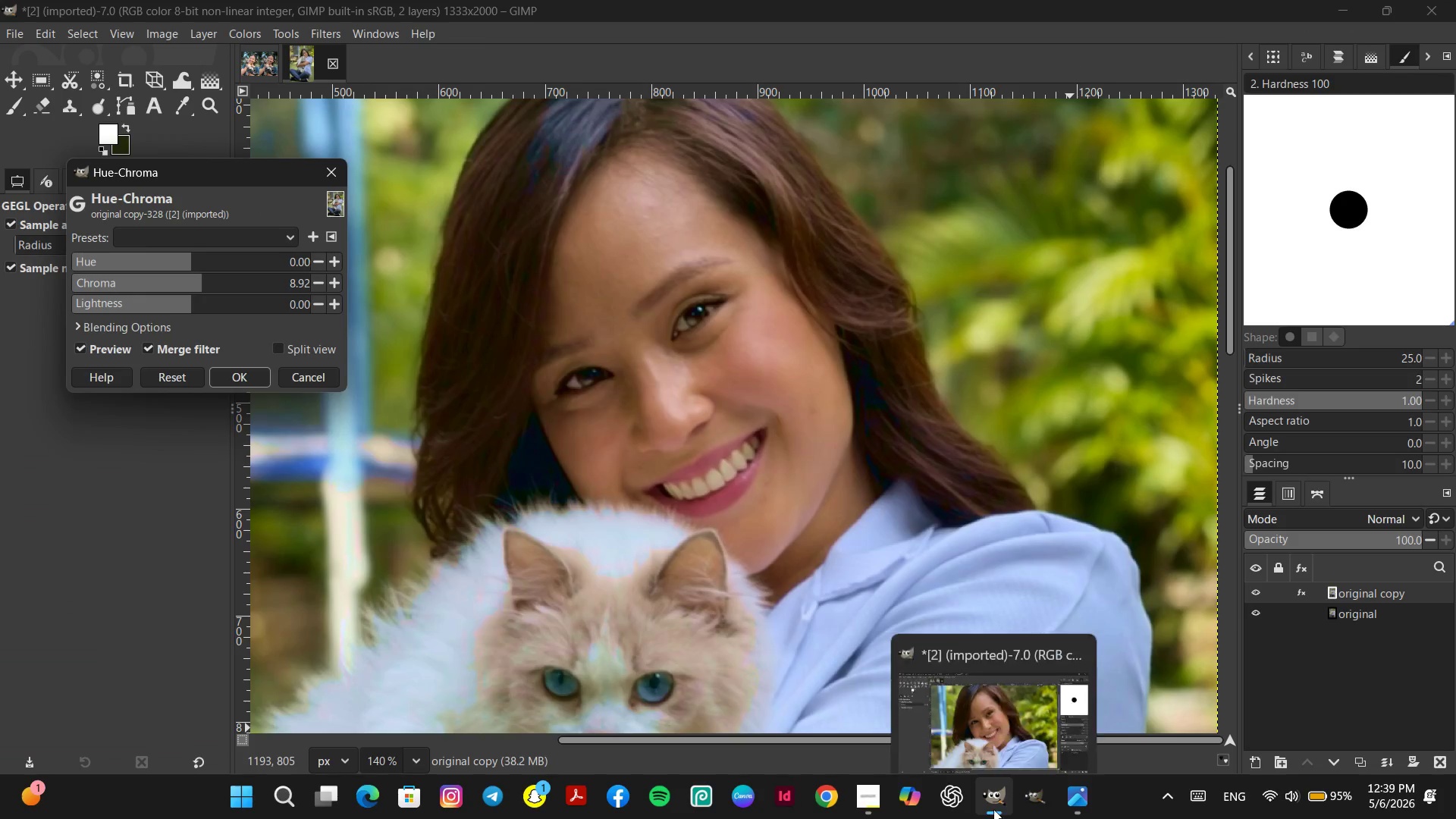 
left_click([993, 809])
 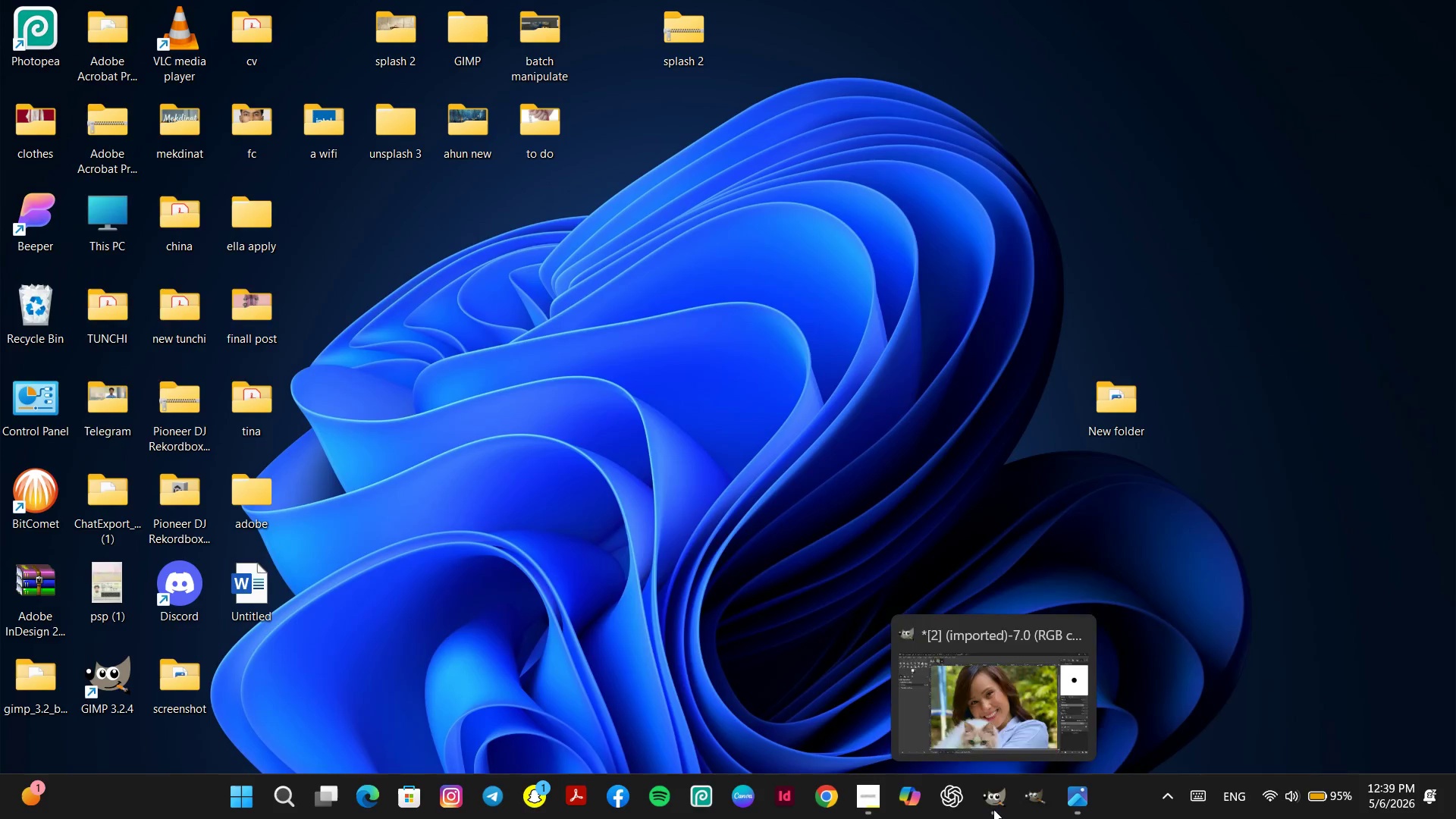 
left_click([993, 809])
 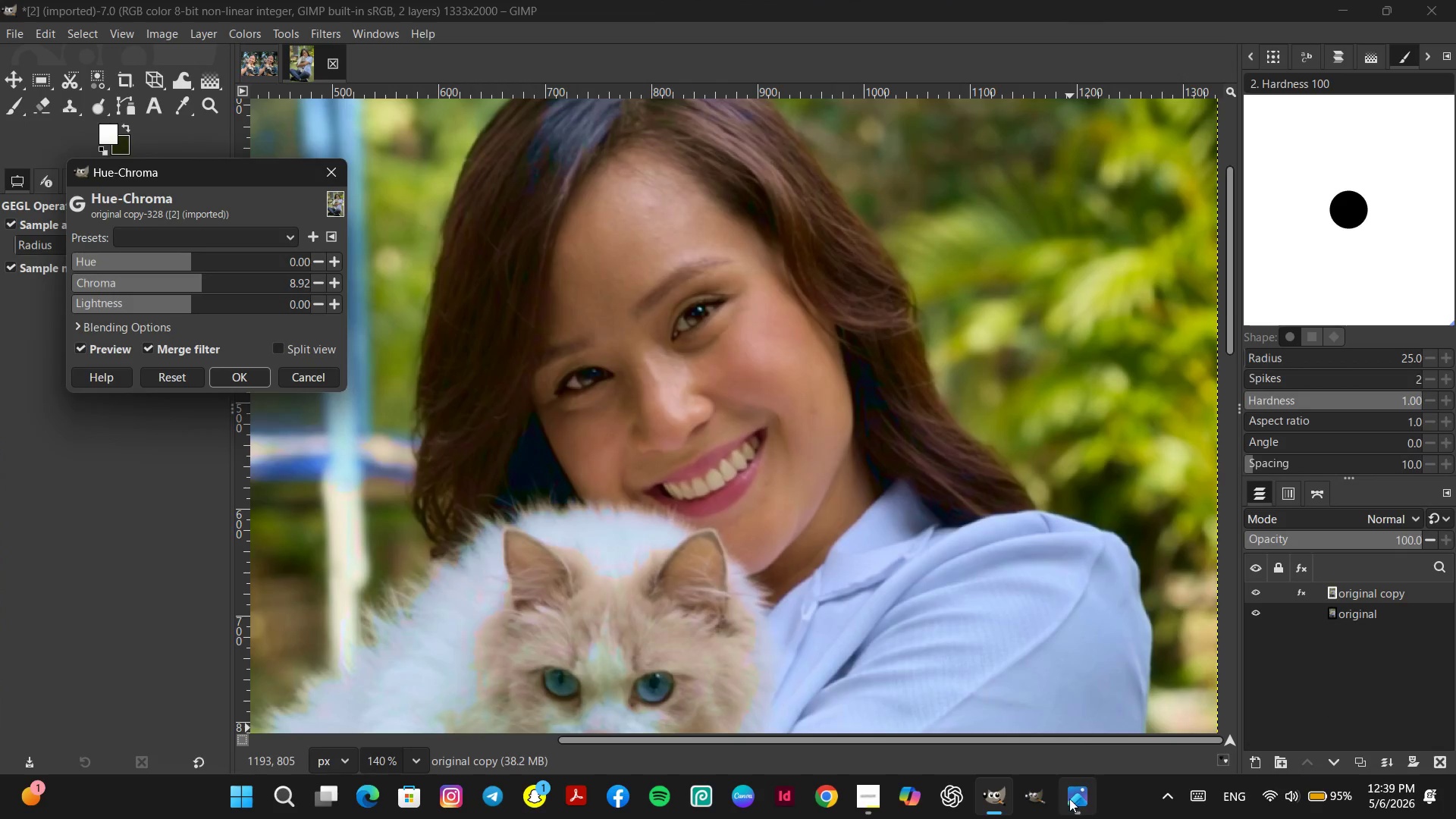 
left_click([1077, 799])
 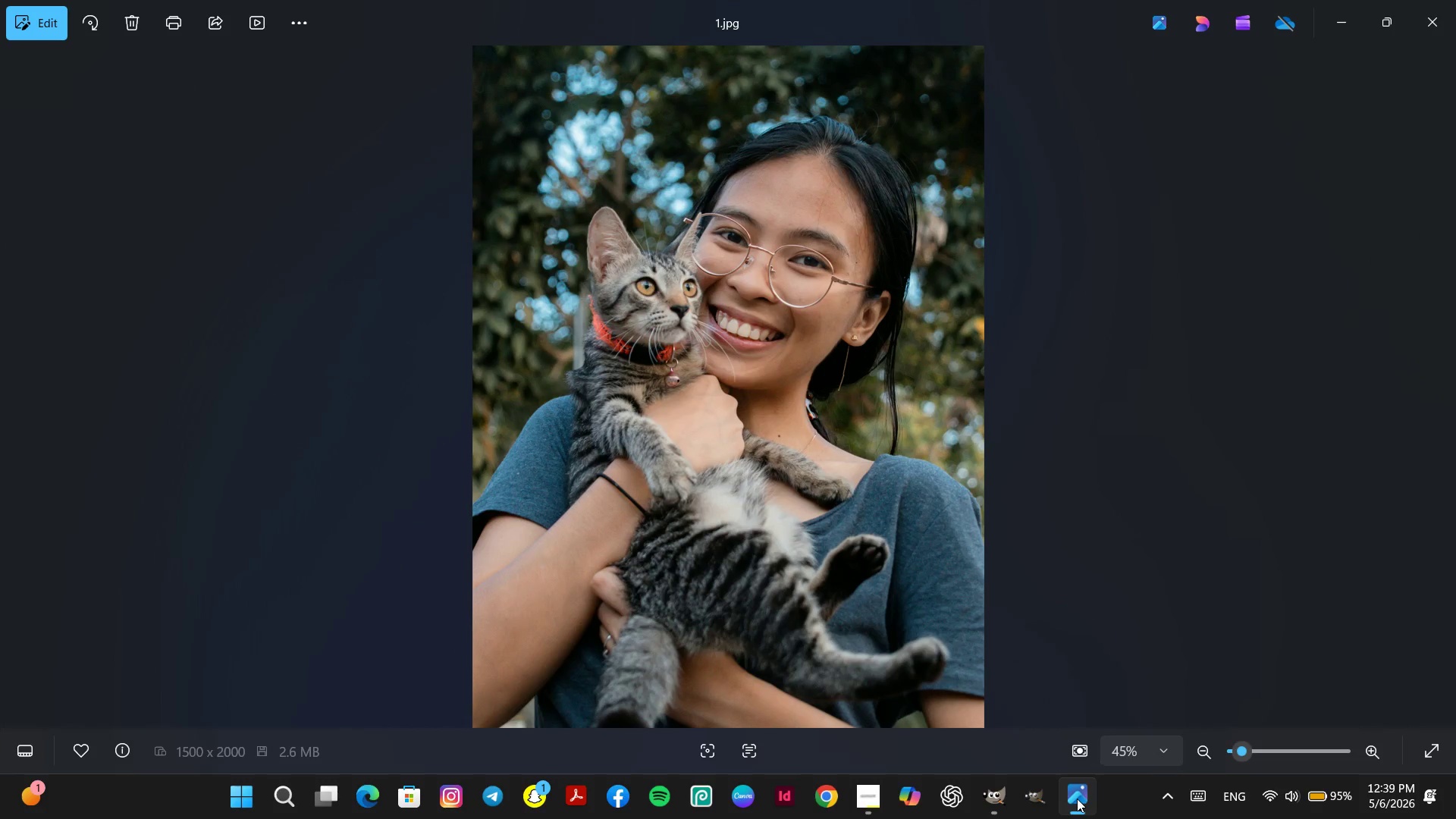 
left_click([1077, 799])
 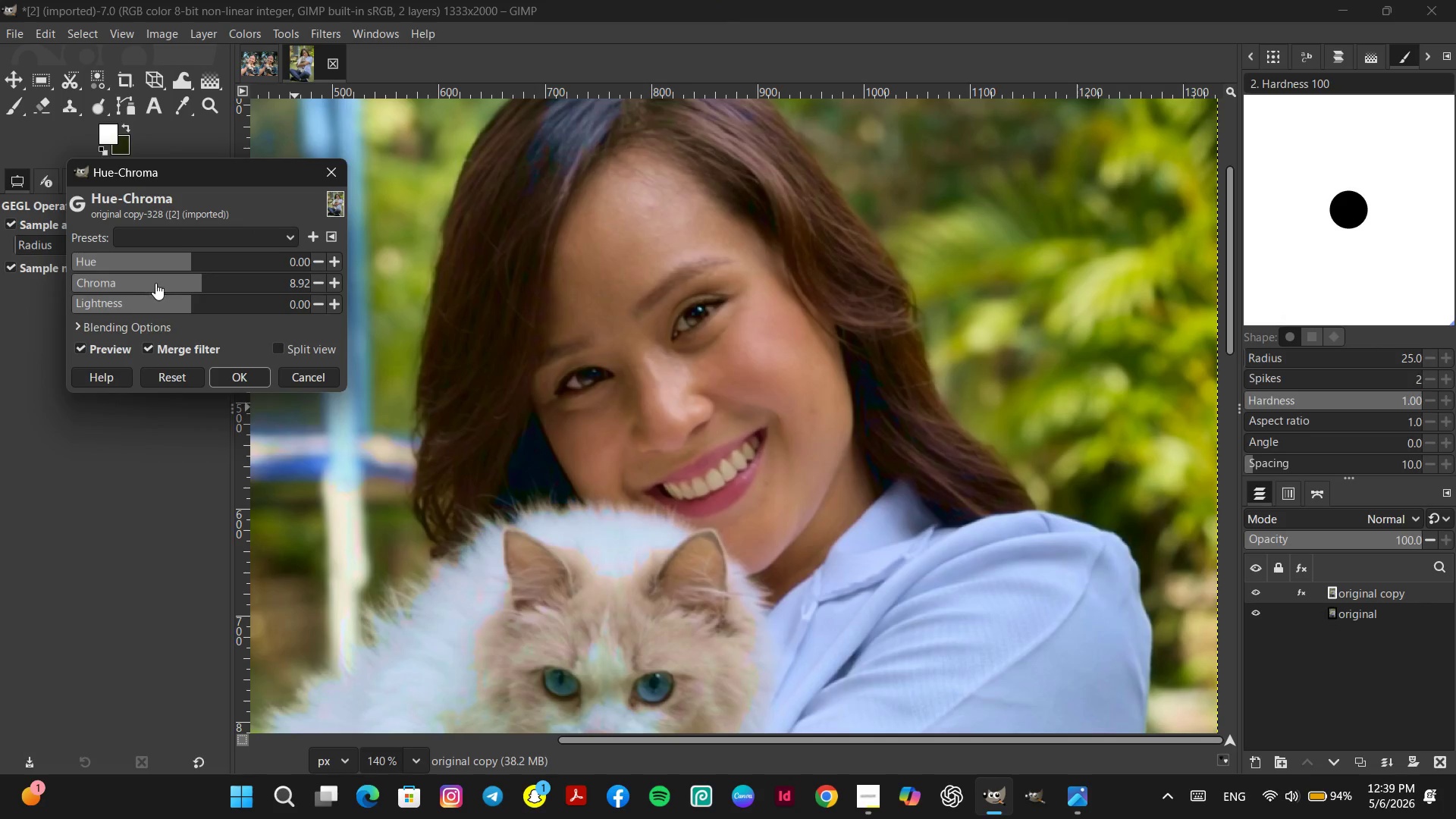 
left_click([163, 280])
 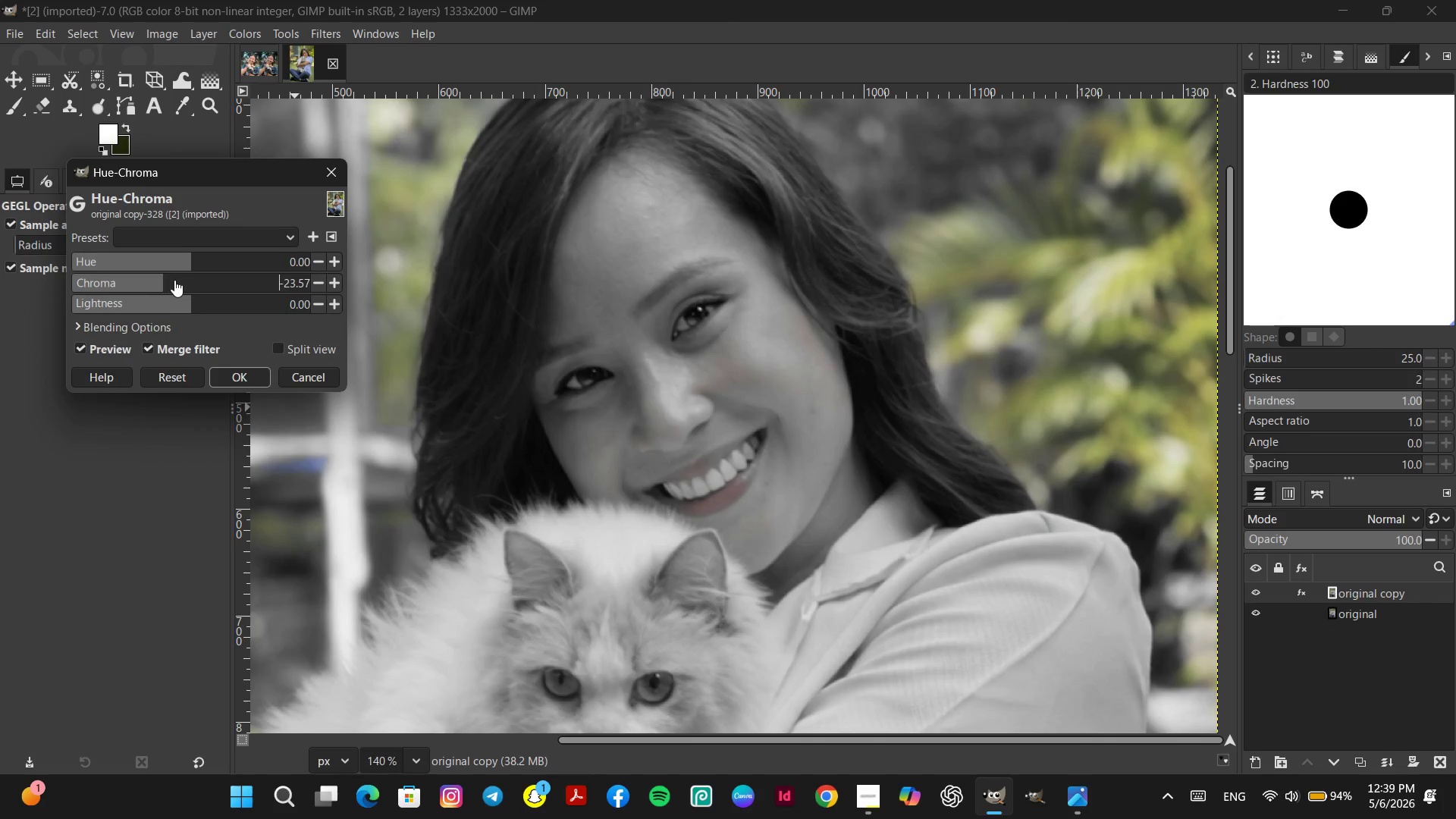 
left_click([174, 280])
 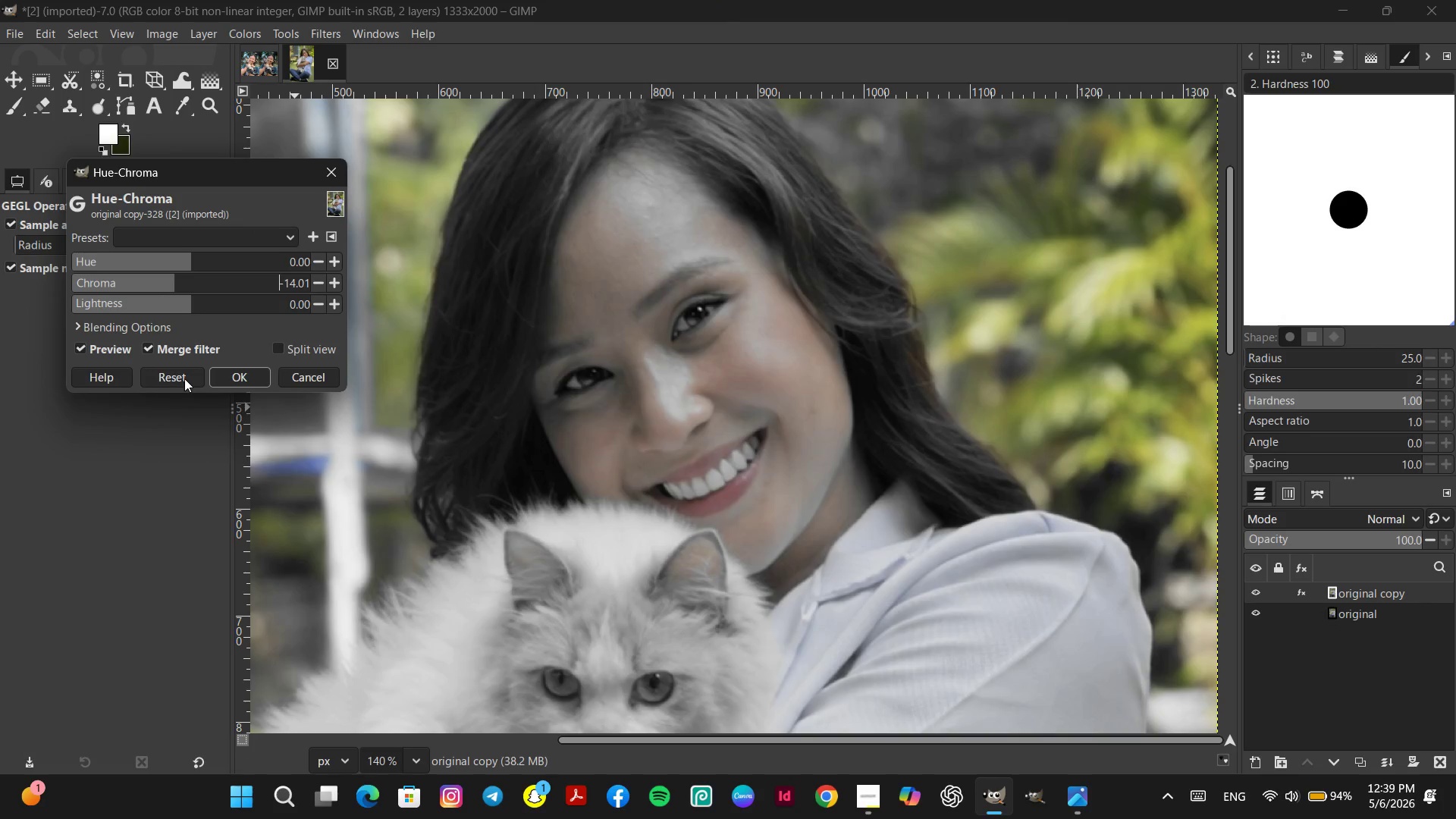 
left_click([184, 378])
 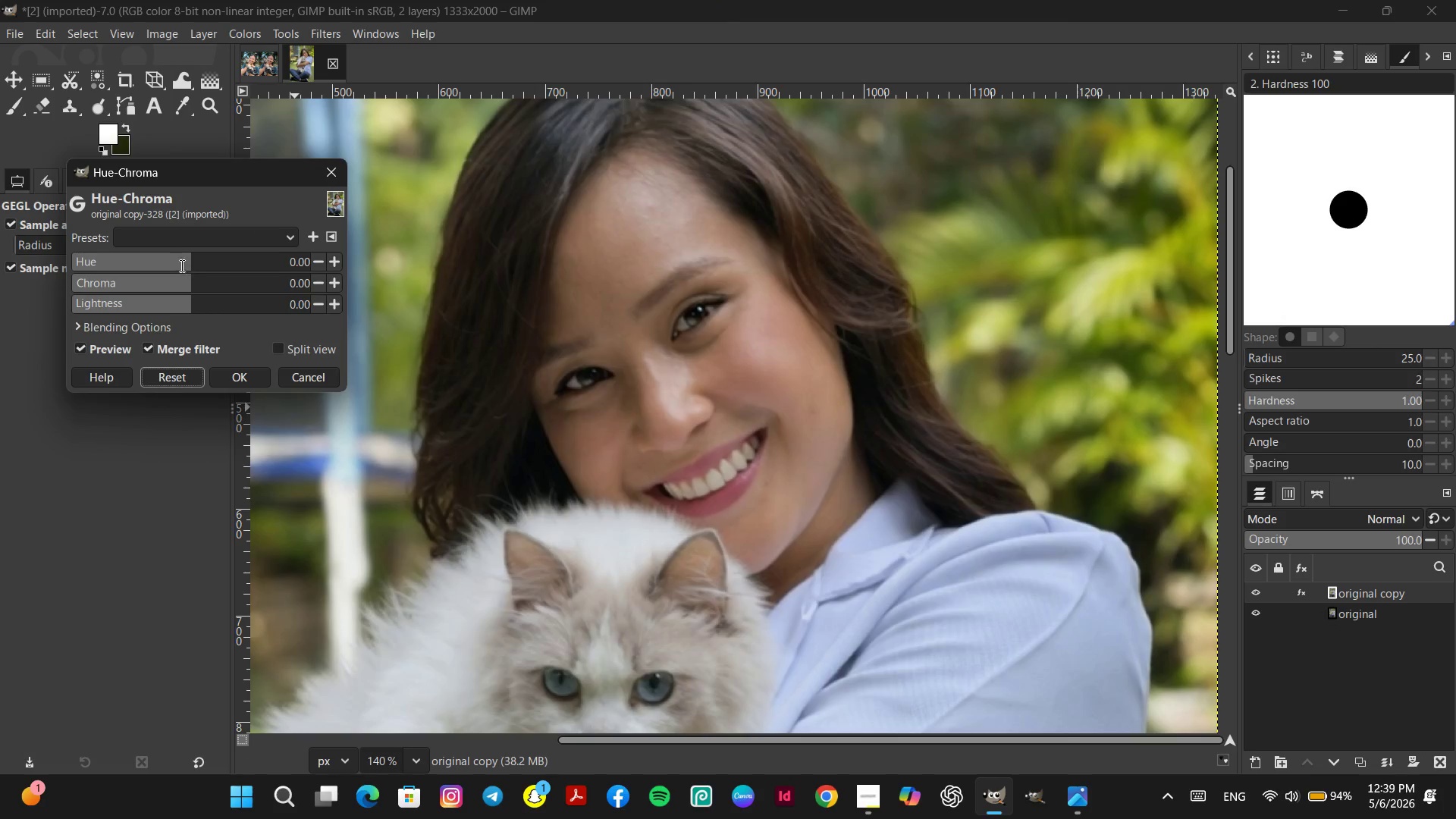 
left_click([180, 265])
 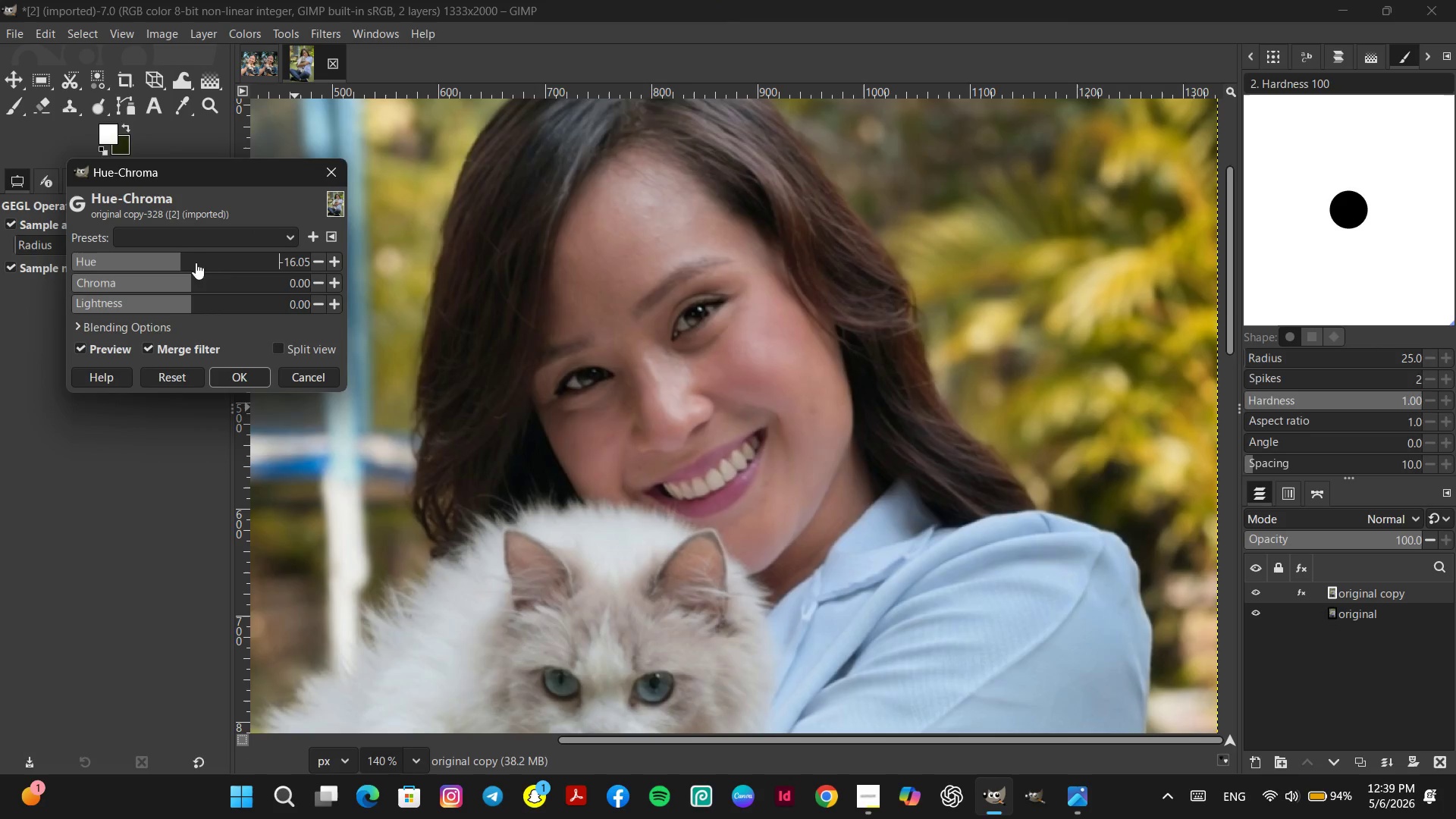 
left_click([196, 262])
 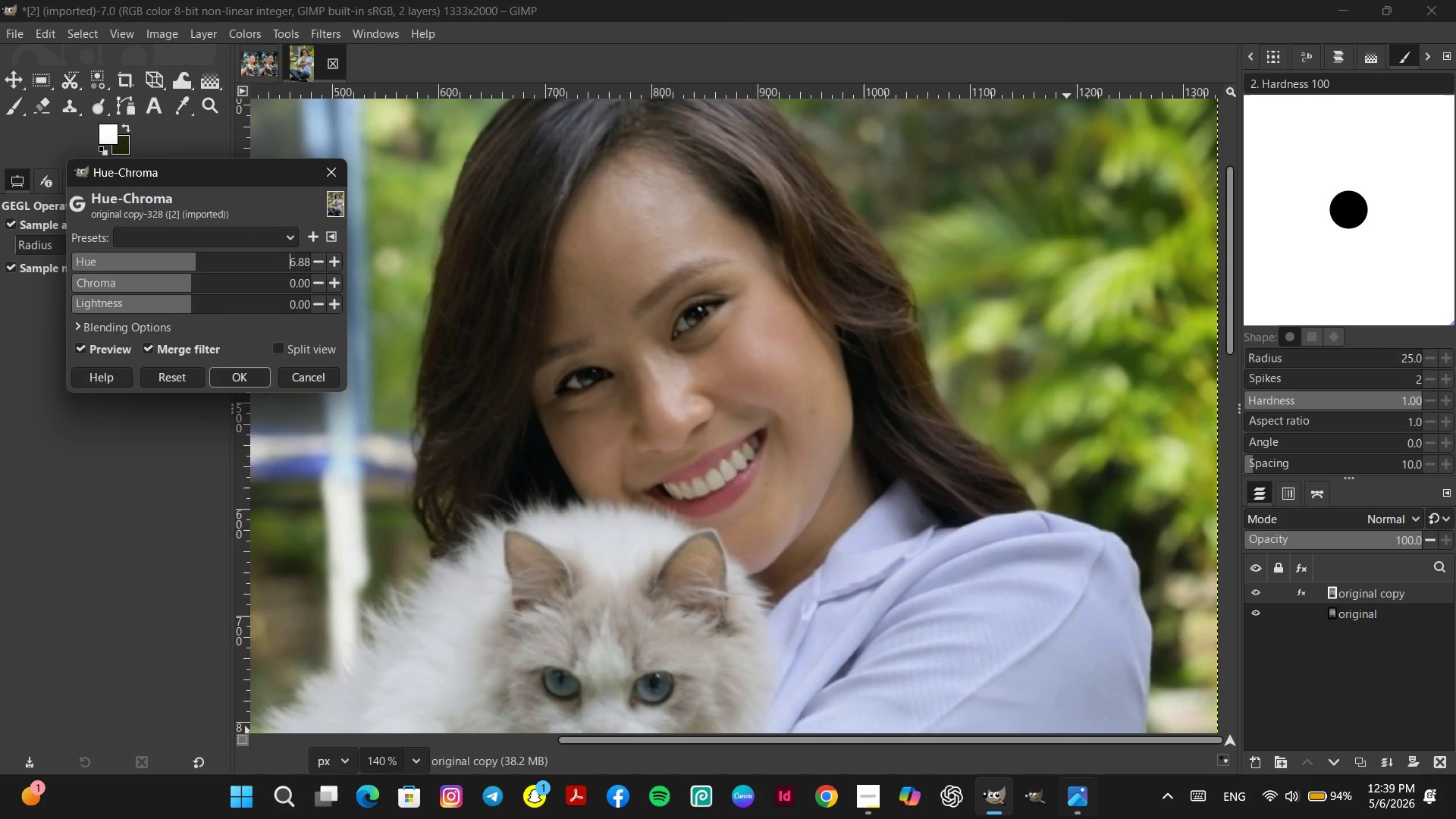 
left_click([1081, 806])
 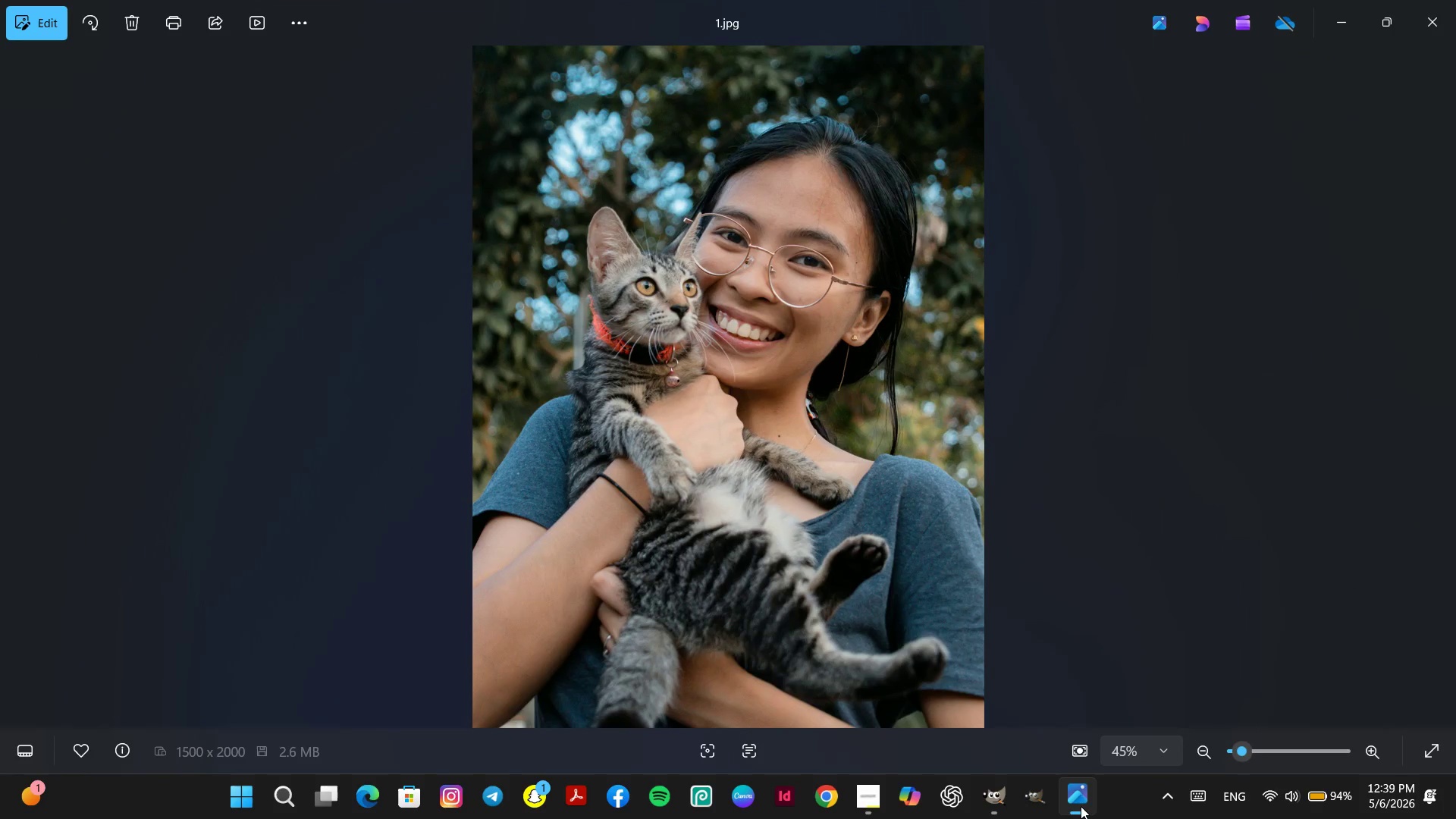 
left_click([1081, 806])
 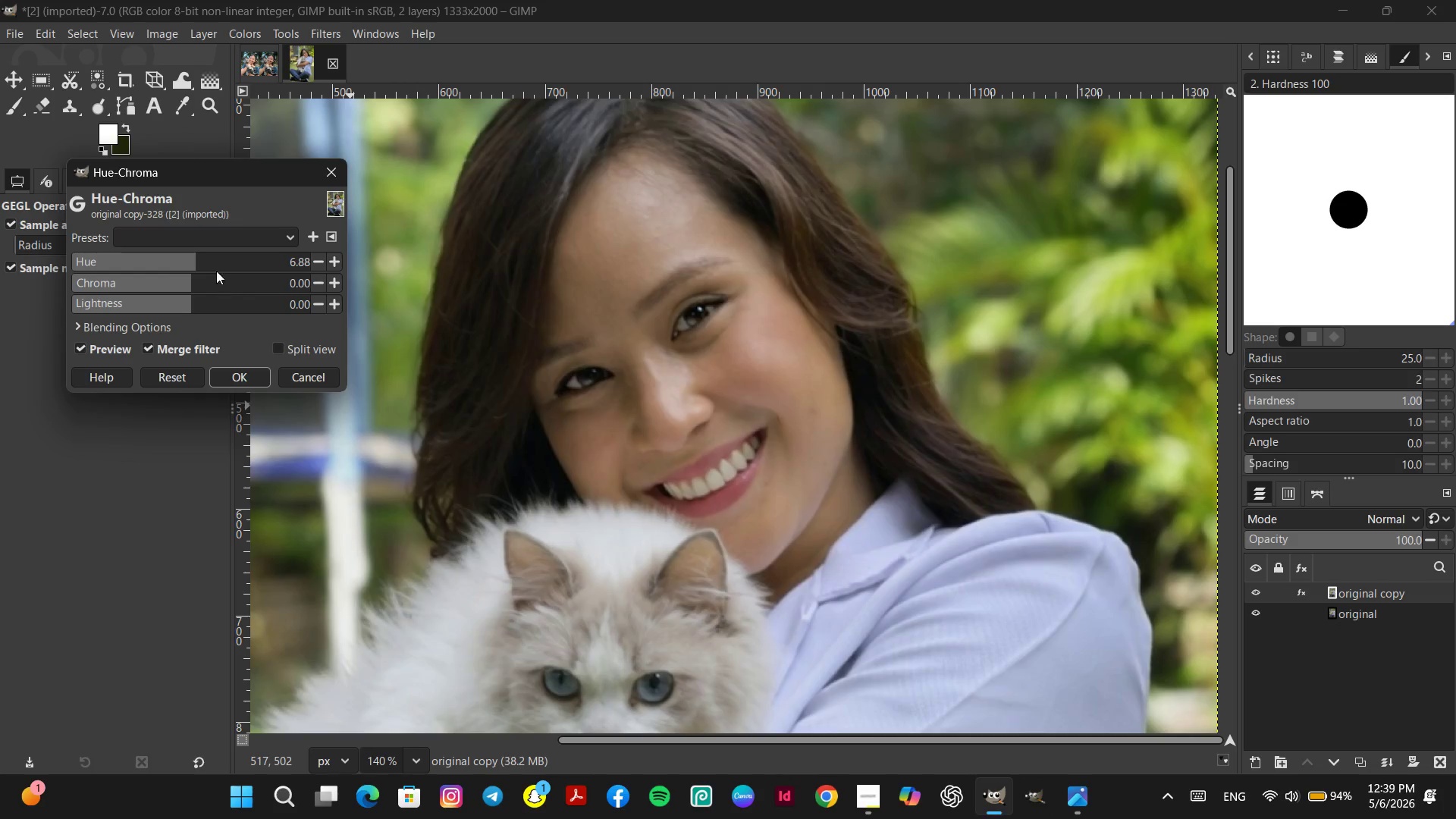 
left_click([205, 262])
 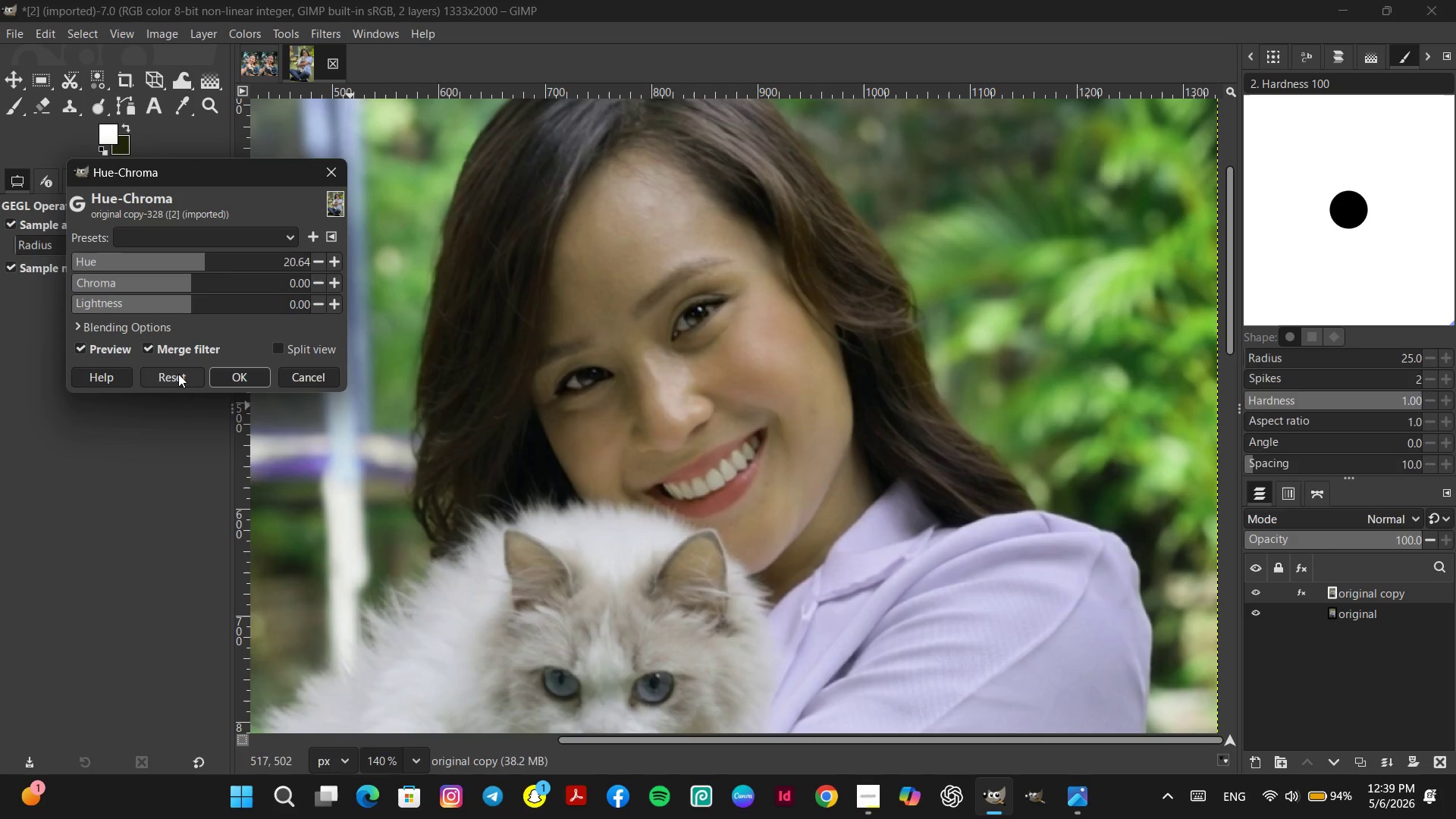 
left_click([174, 381])
 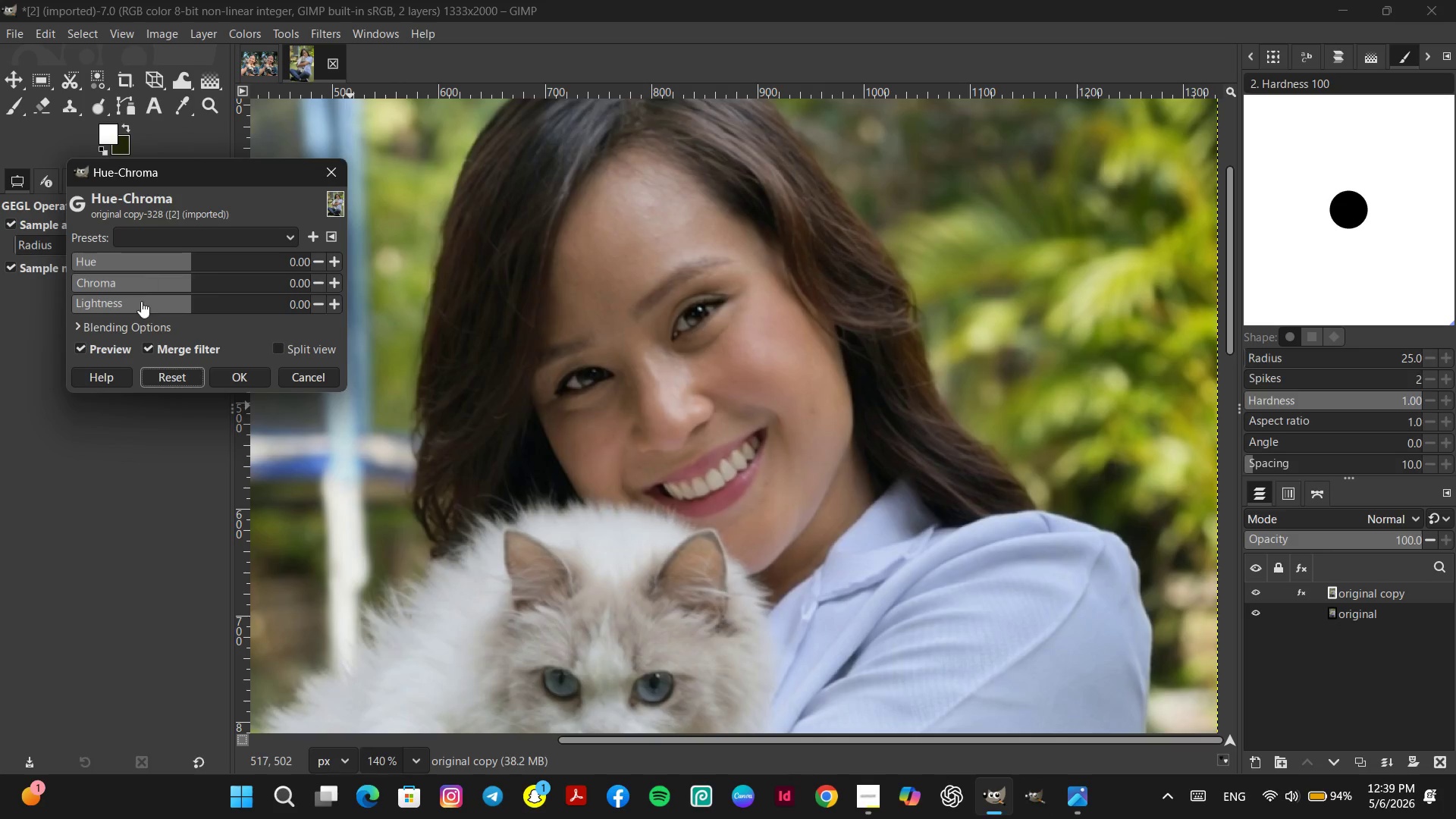 
left_click([144, 301])
 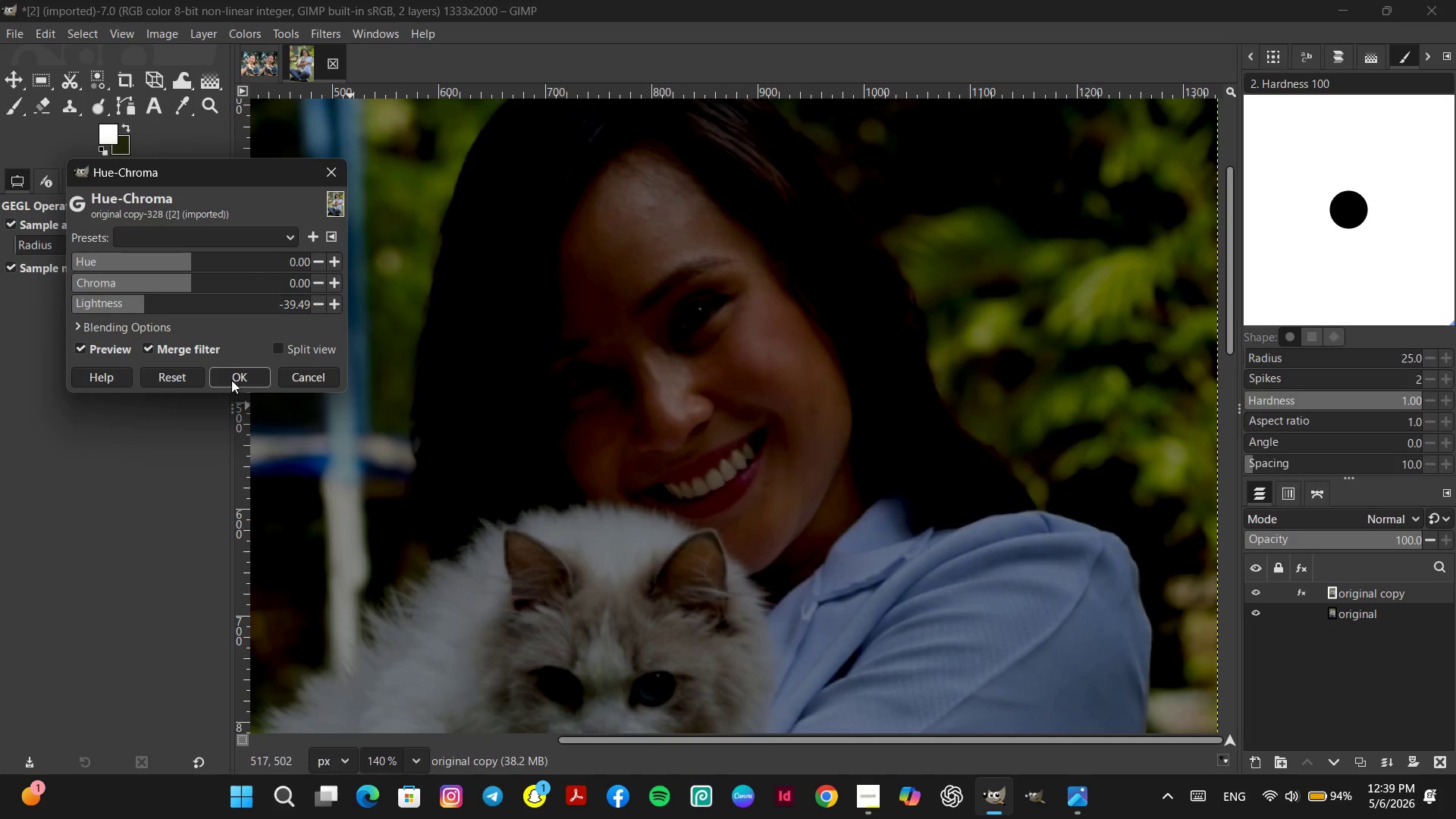 
left_click([184, 375])
 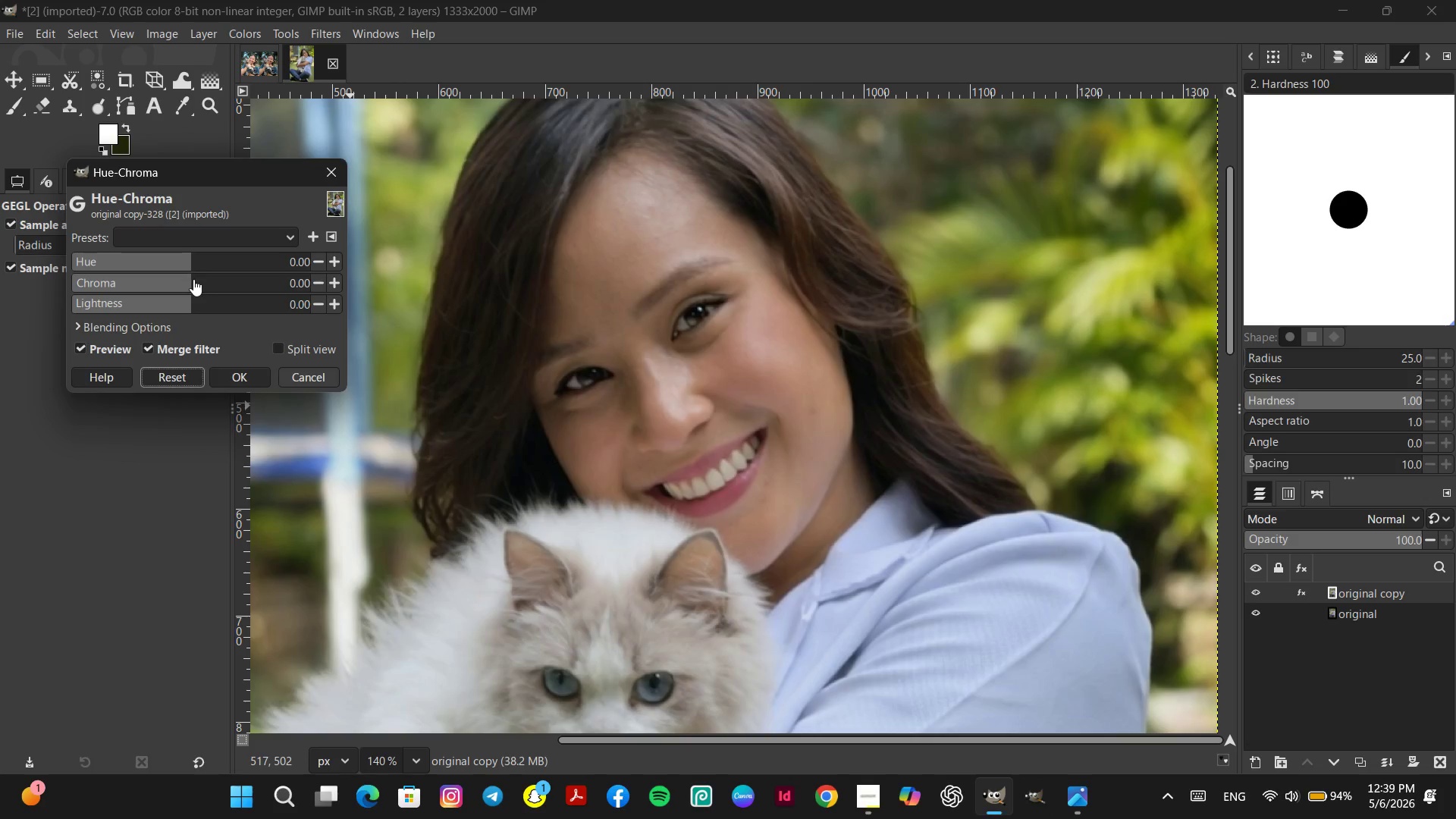 
left_click([205, 278])
 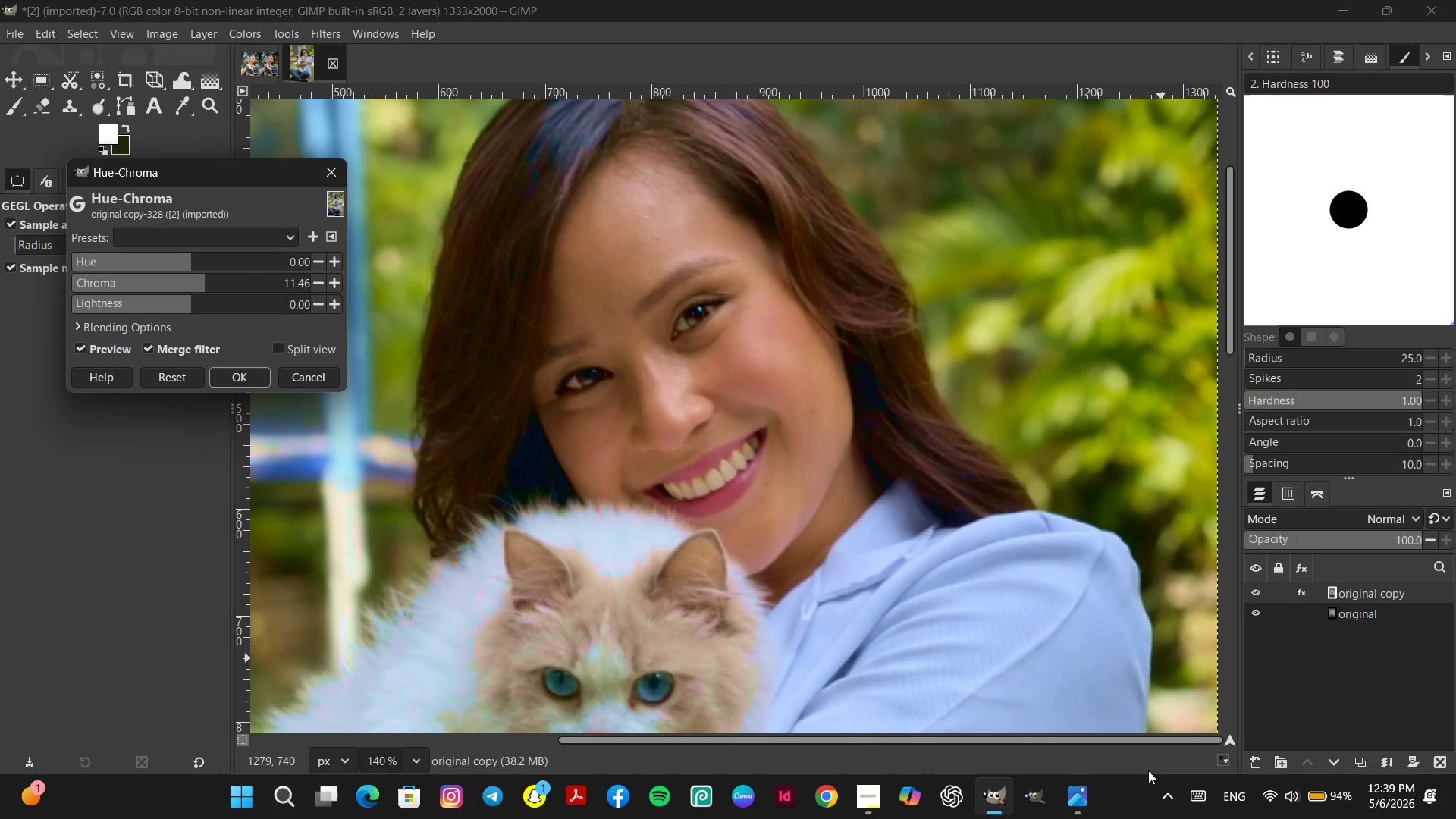 
left_click([1081, 792])
 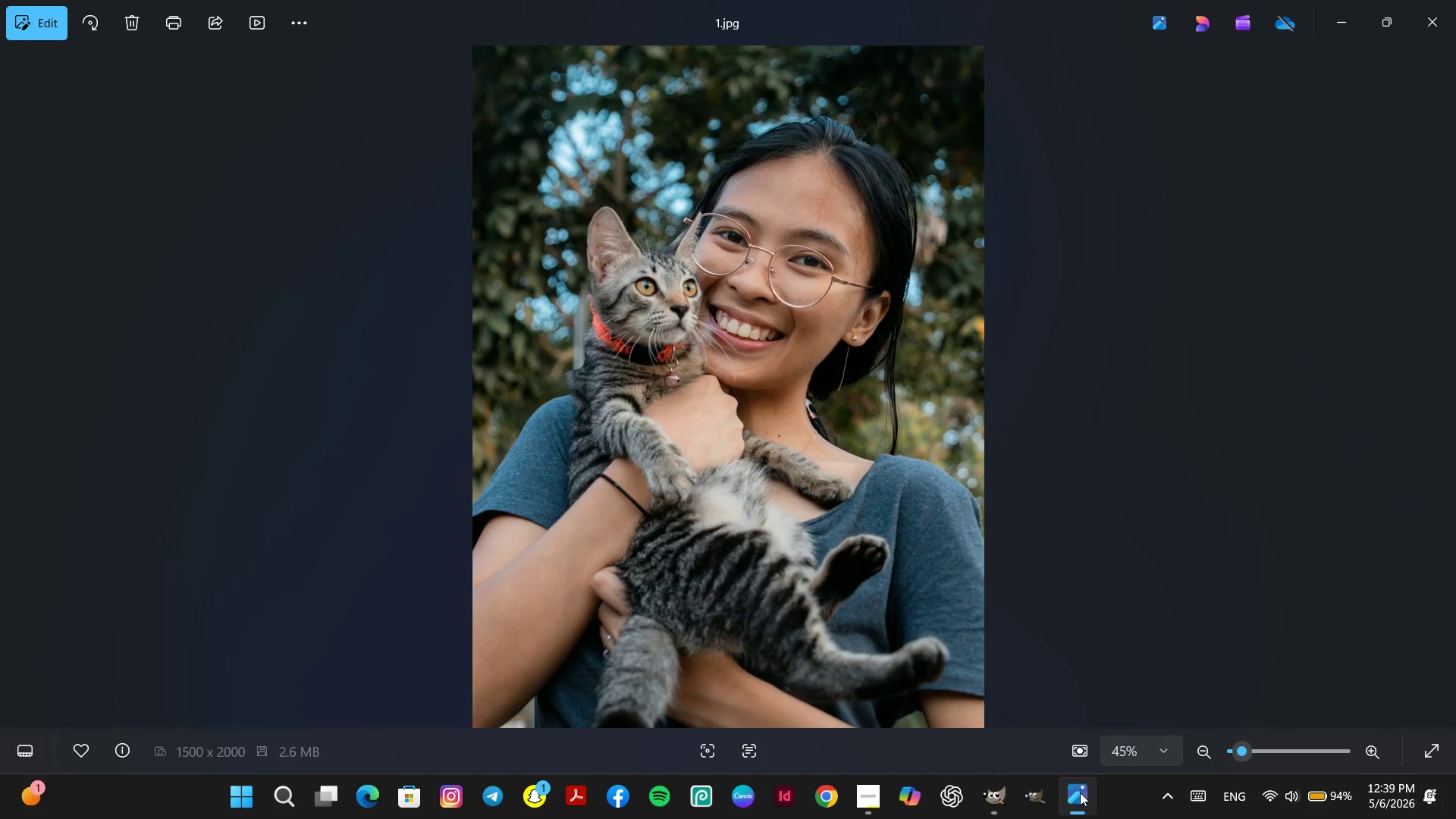 
left_click([1080, 792])
 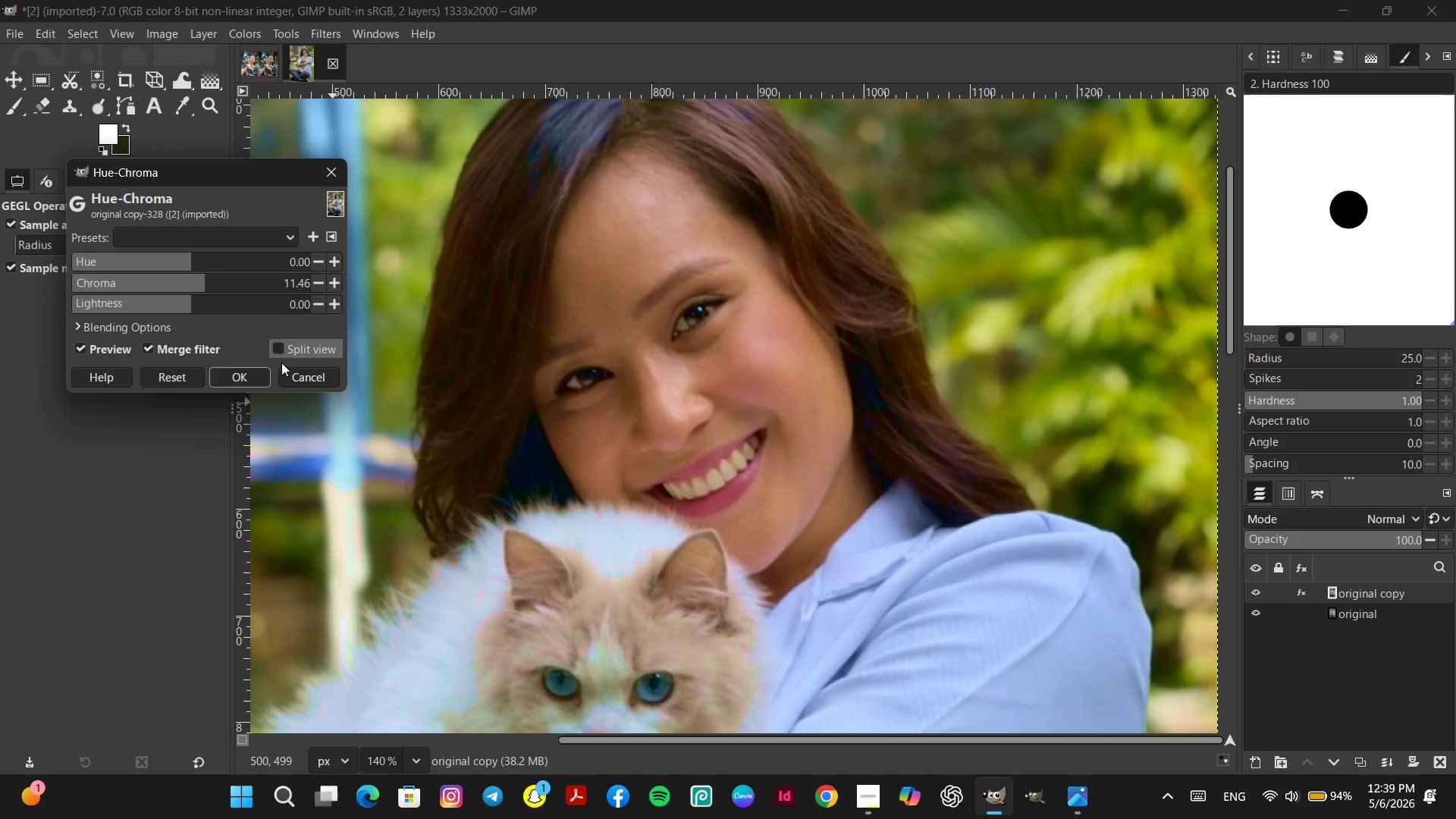 
left_click([303, 376])
 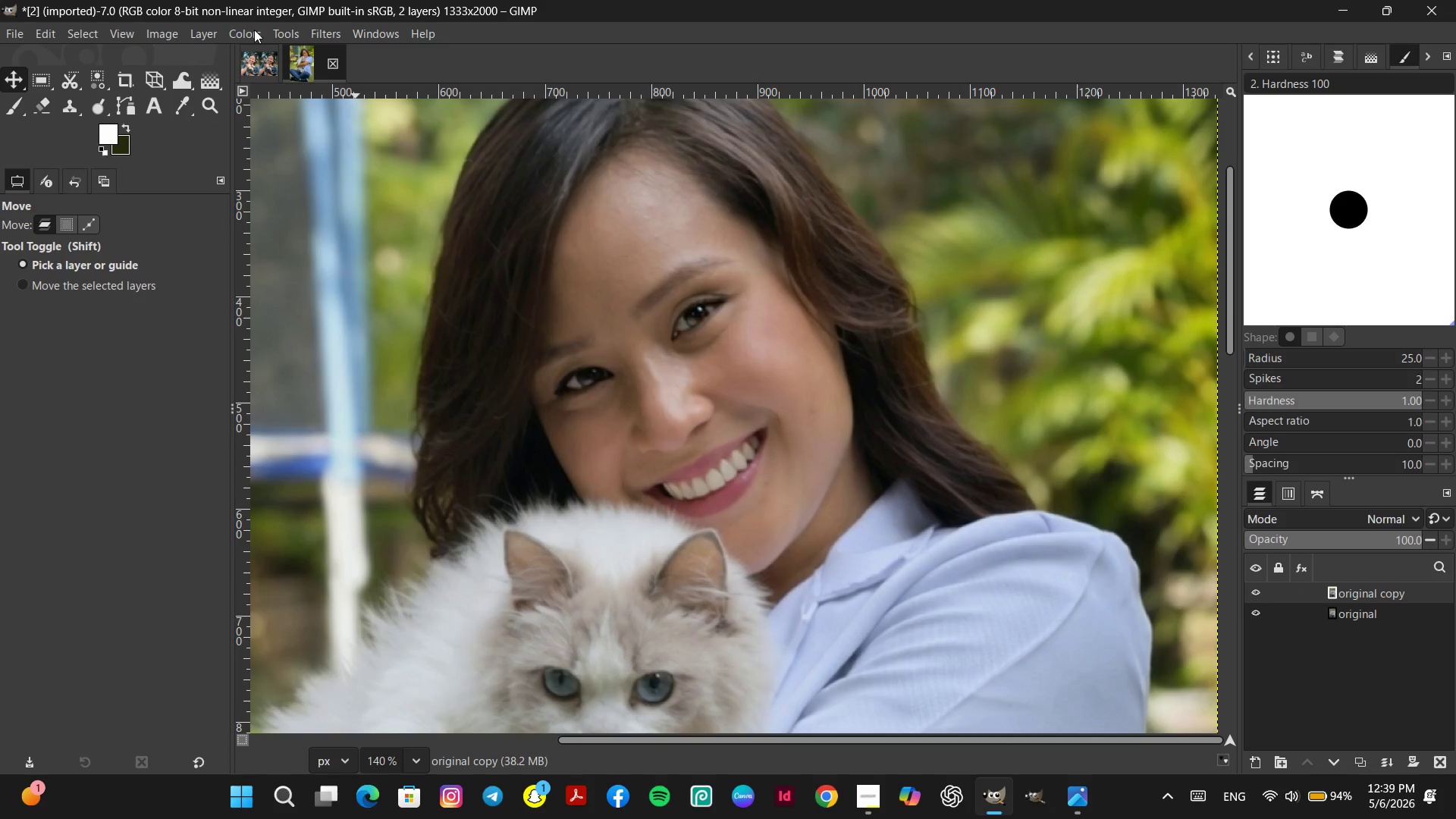 
left_click([254, 30])
 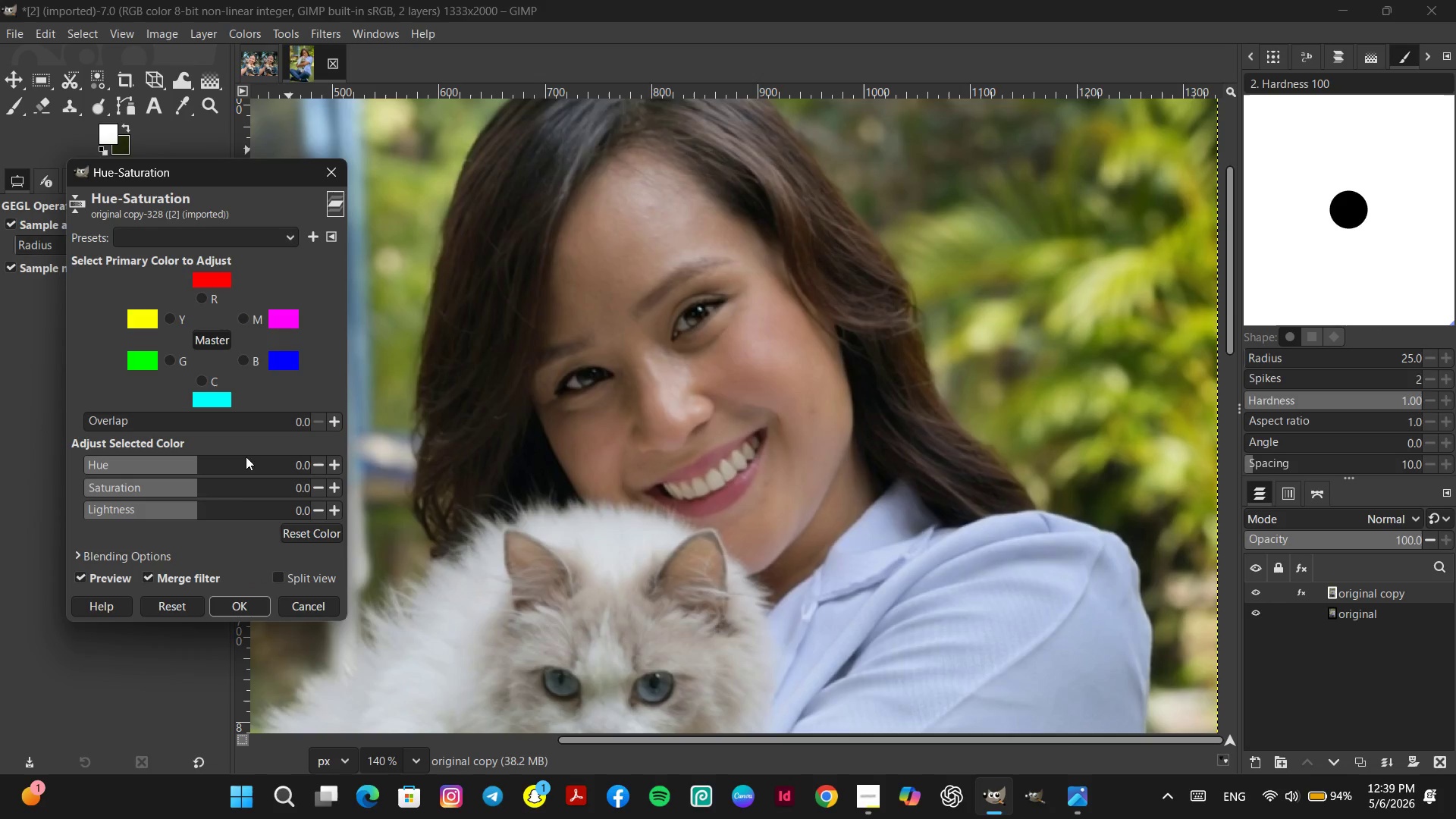 
wait(5.02)
 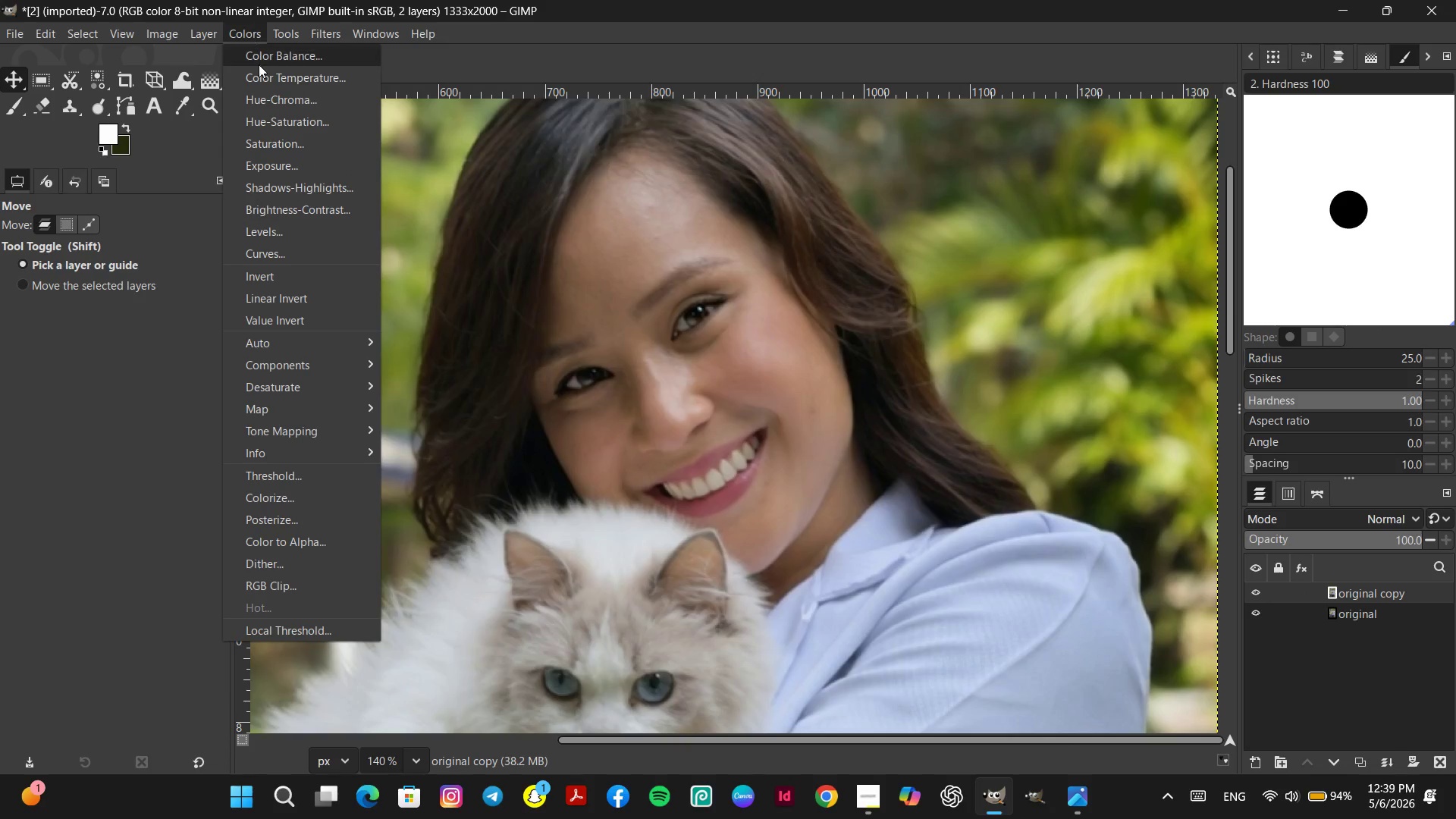 
left_click([205, 487])
 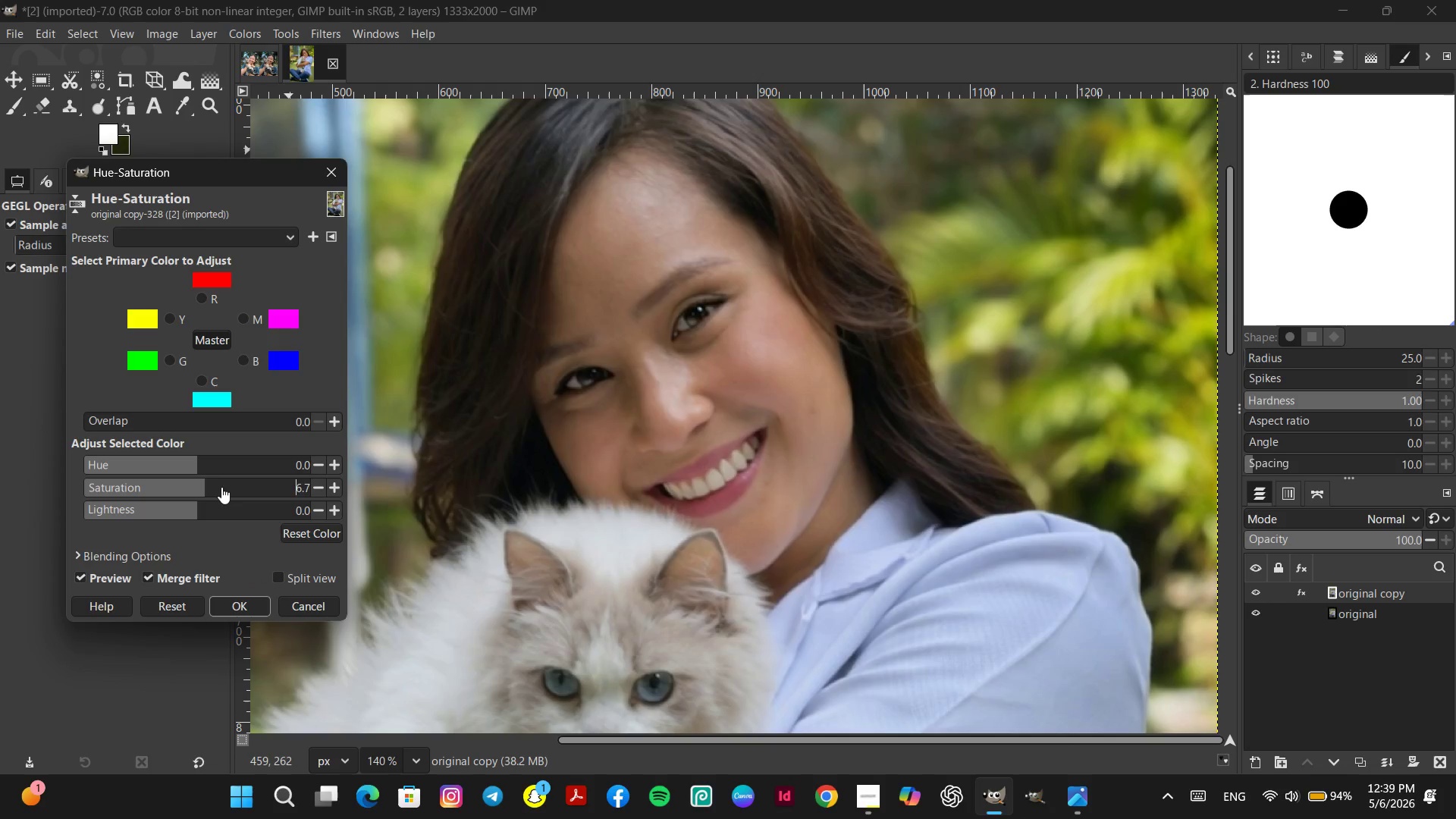 
left_click([206, 487])
 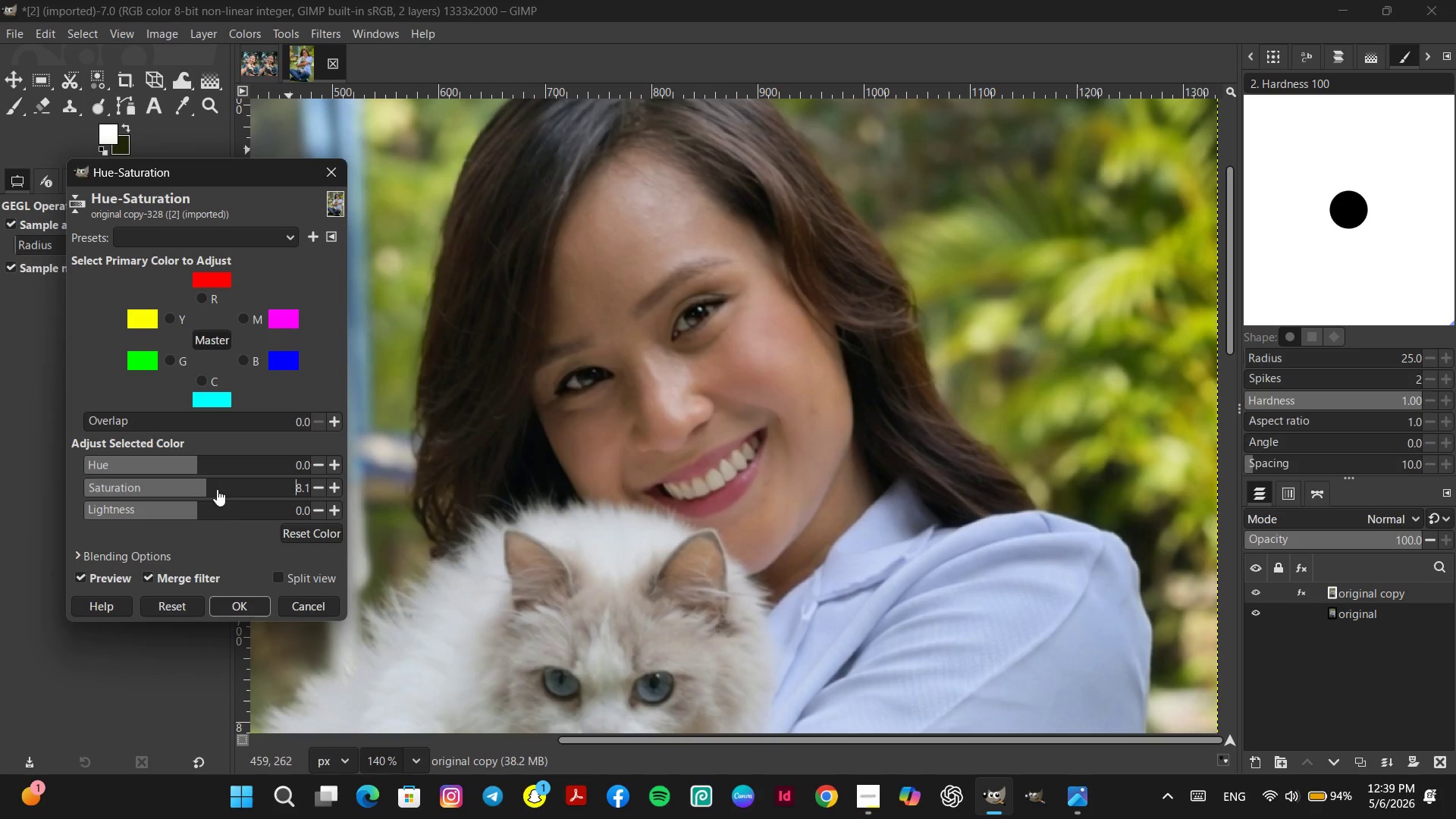 
left_click([218, 489])
 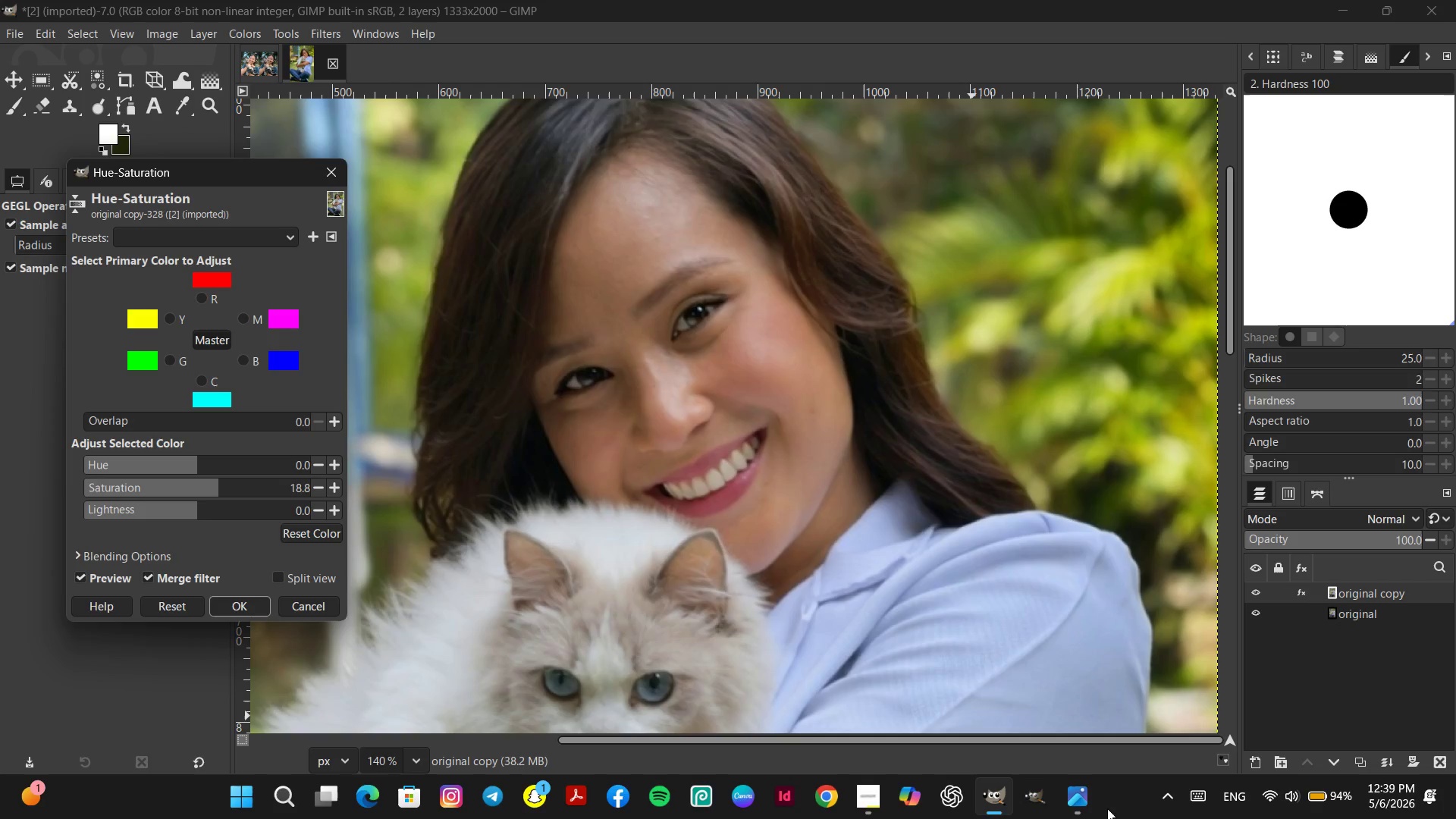 
left_click([1088, 799])
 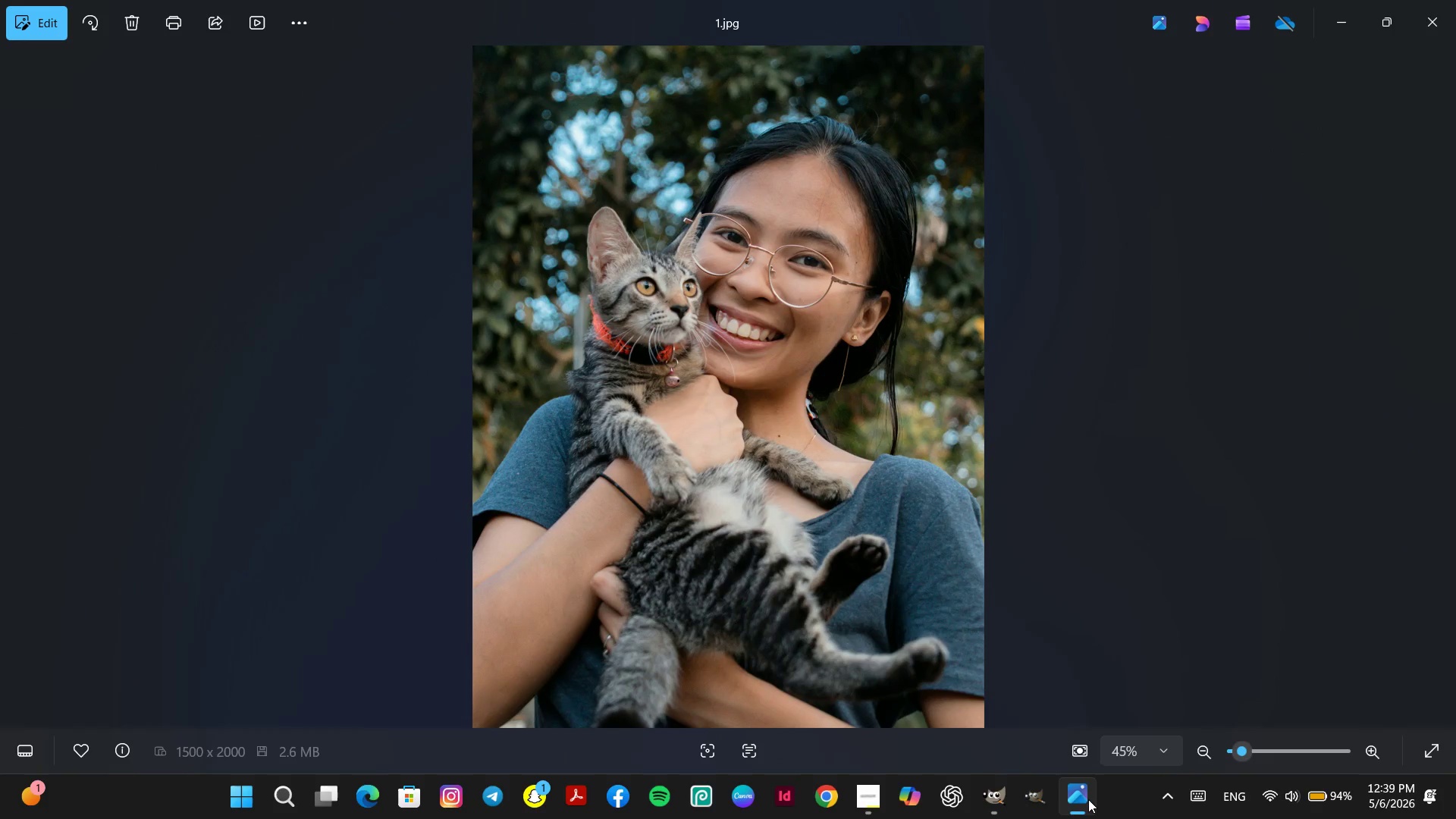 
left_click([1088, 799])
 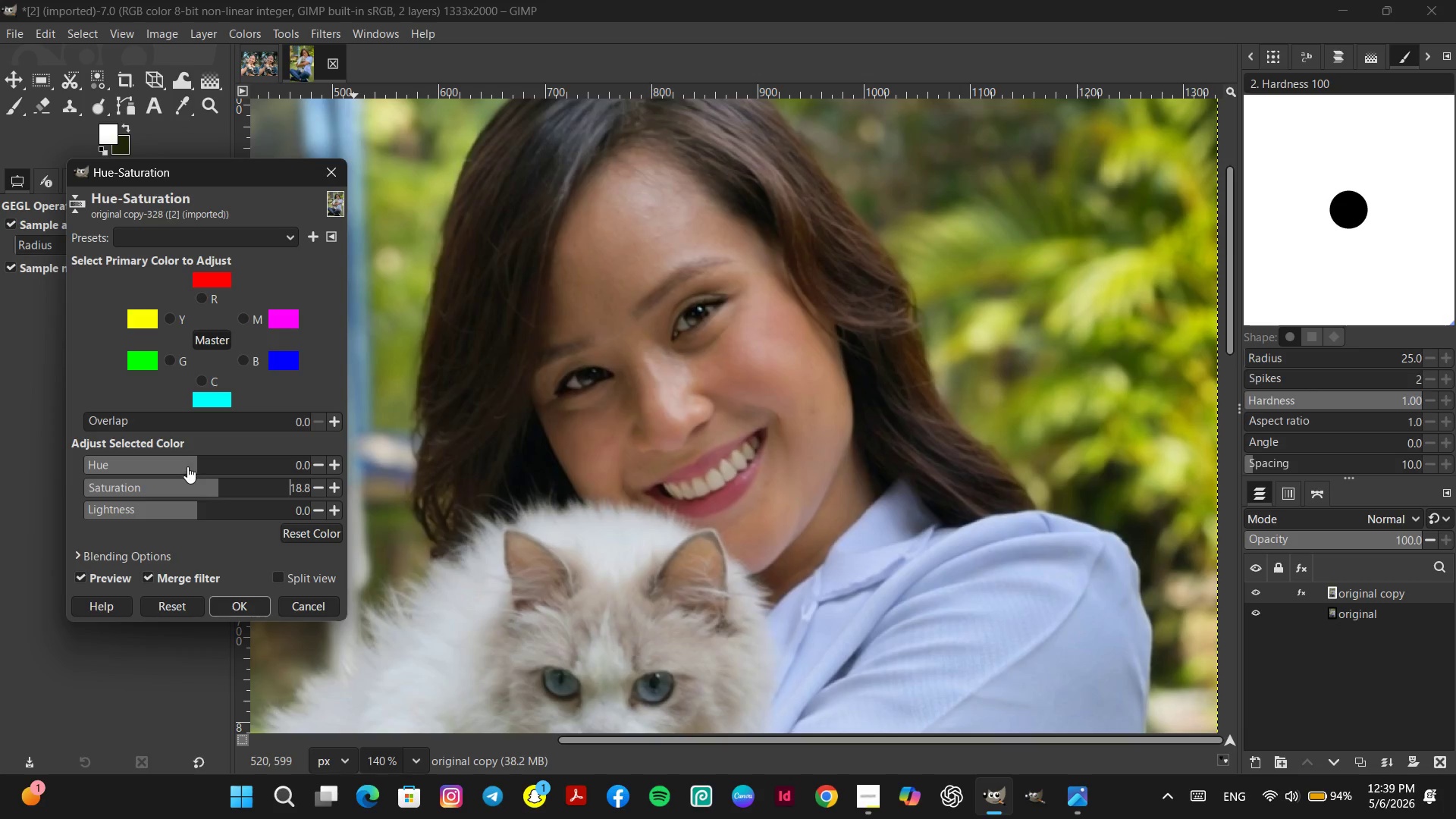 
left_click([187, 465])
 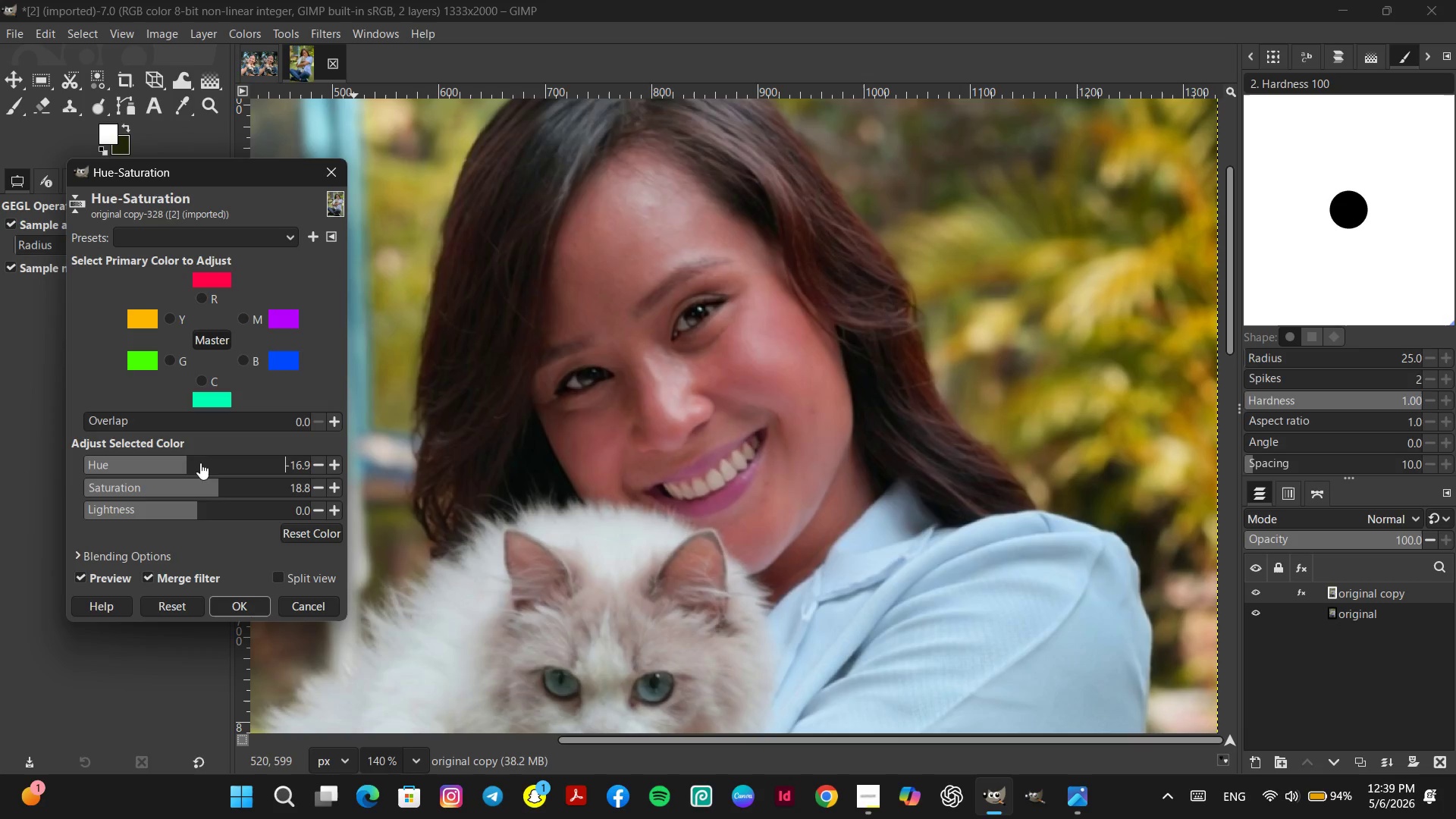 
left_click([200, 463])
 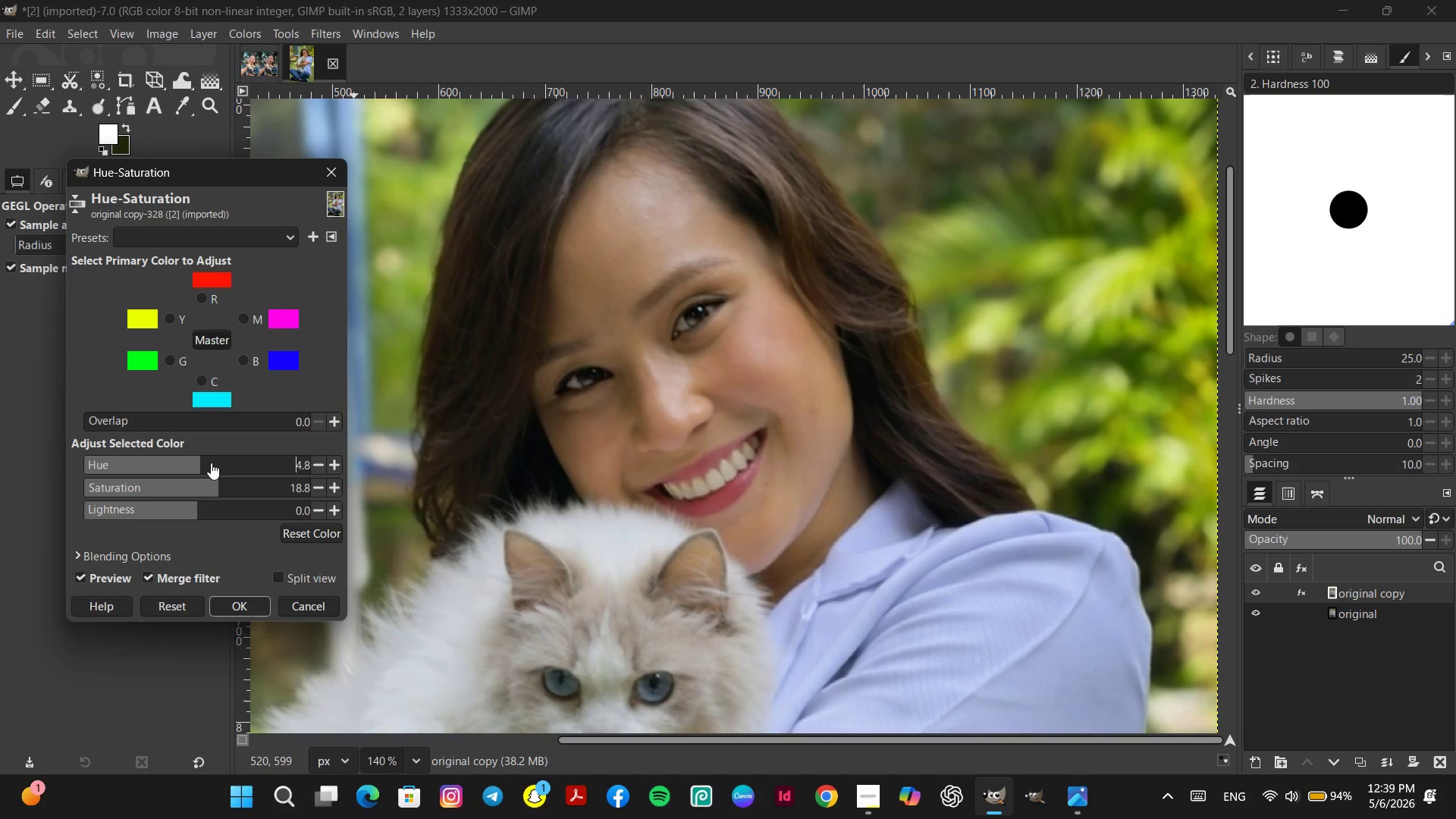 
left_click([211, 463])
 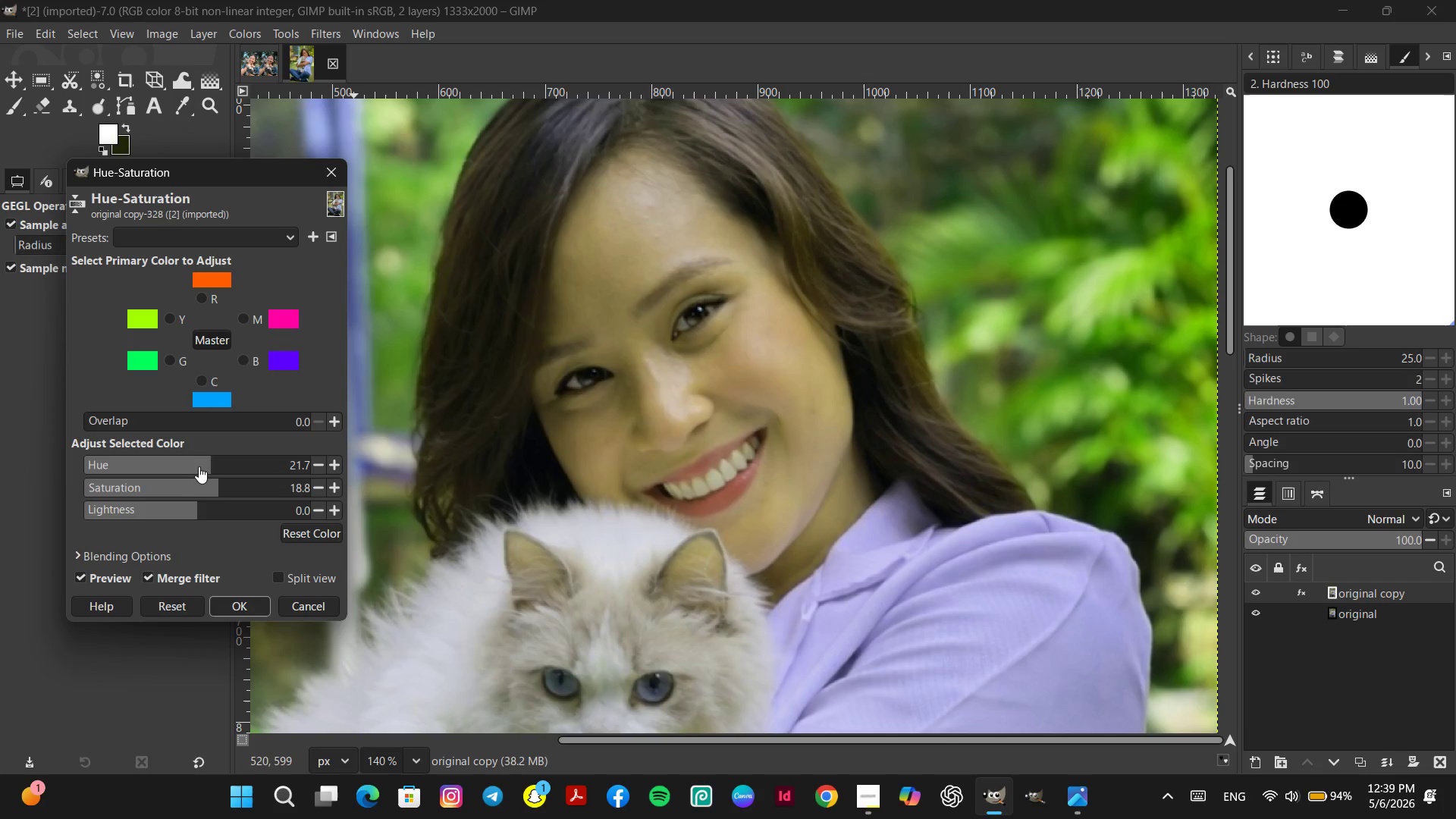 
left_click([202, 465])
 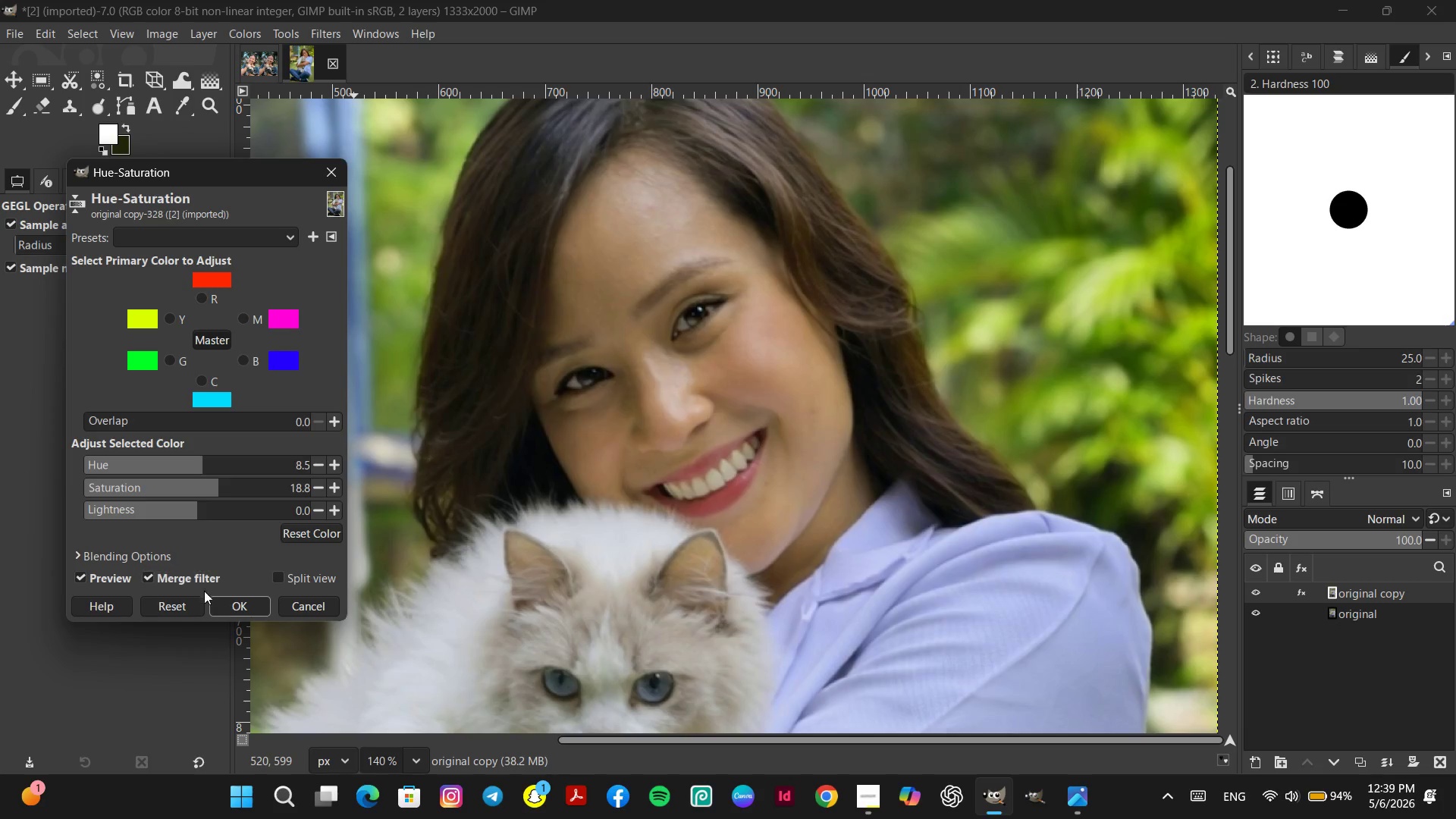 
left_click([187, 599])
 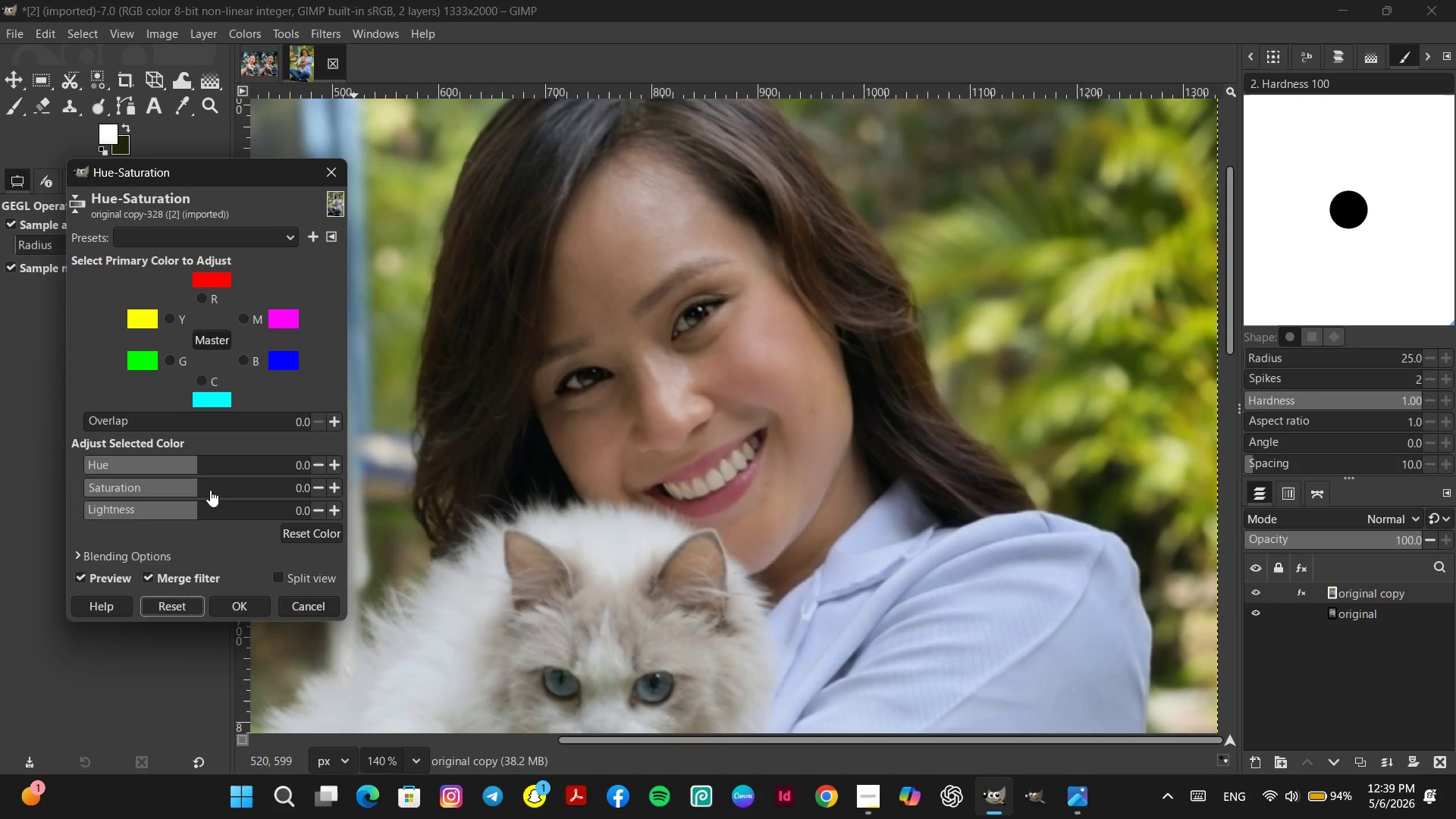 
left_click([209, 486])
 